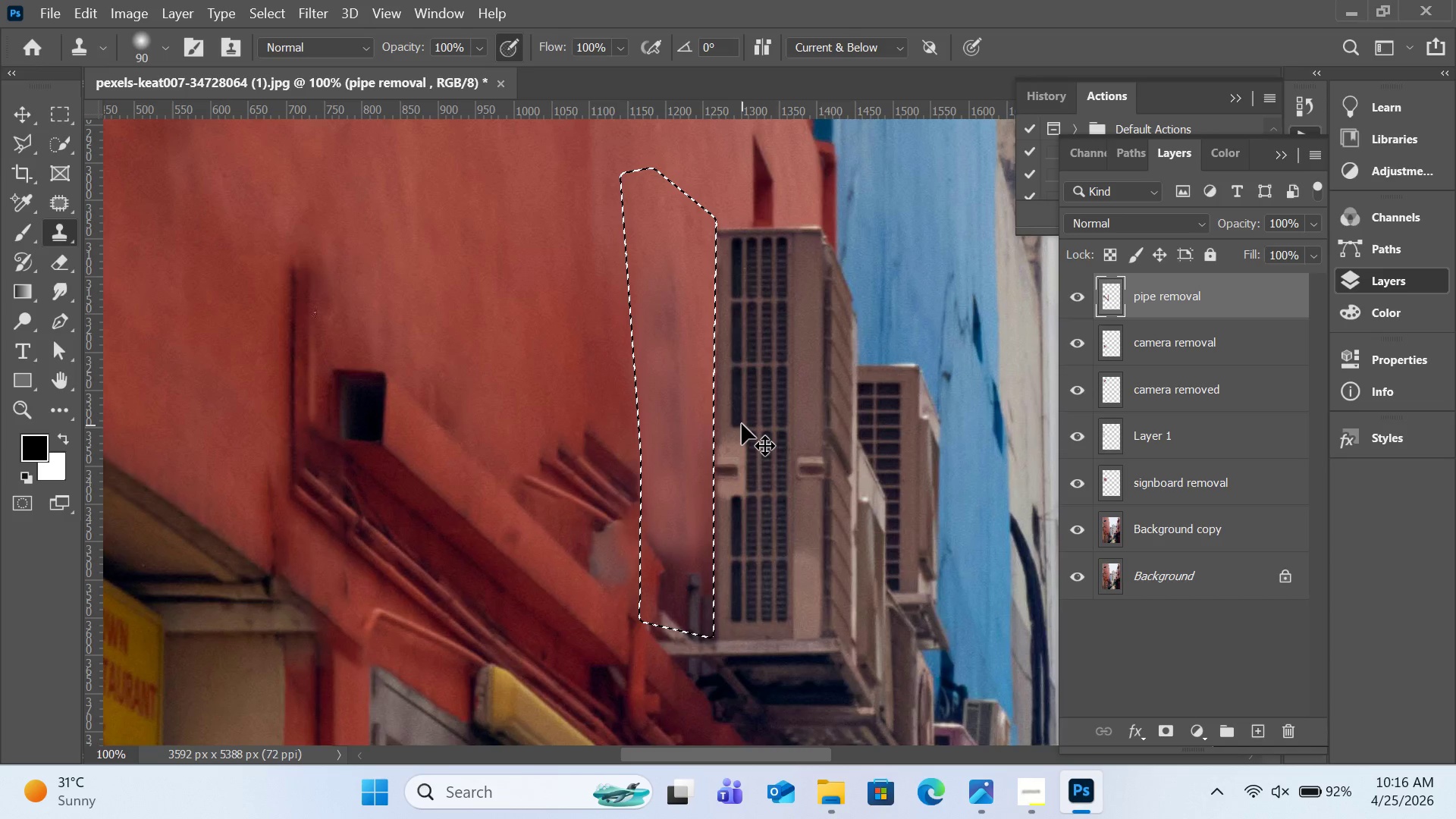 
key(Control+Z)
 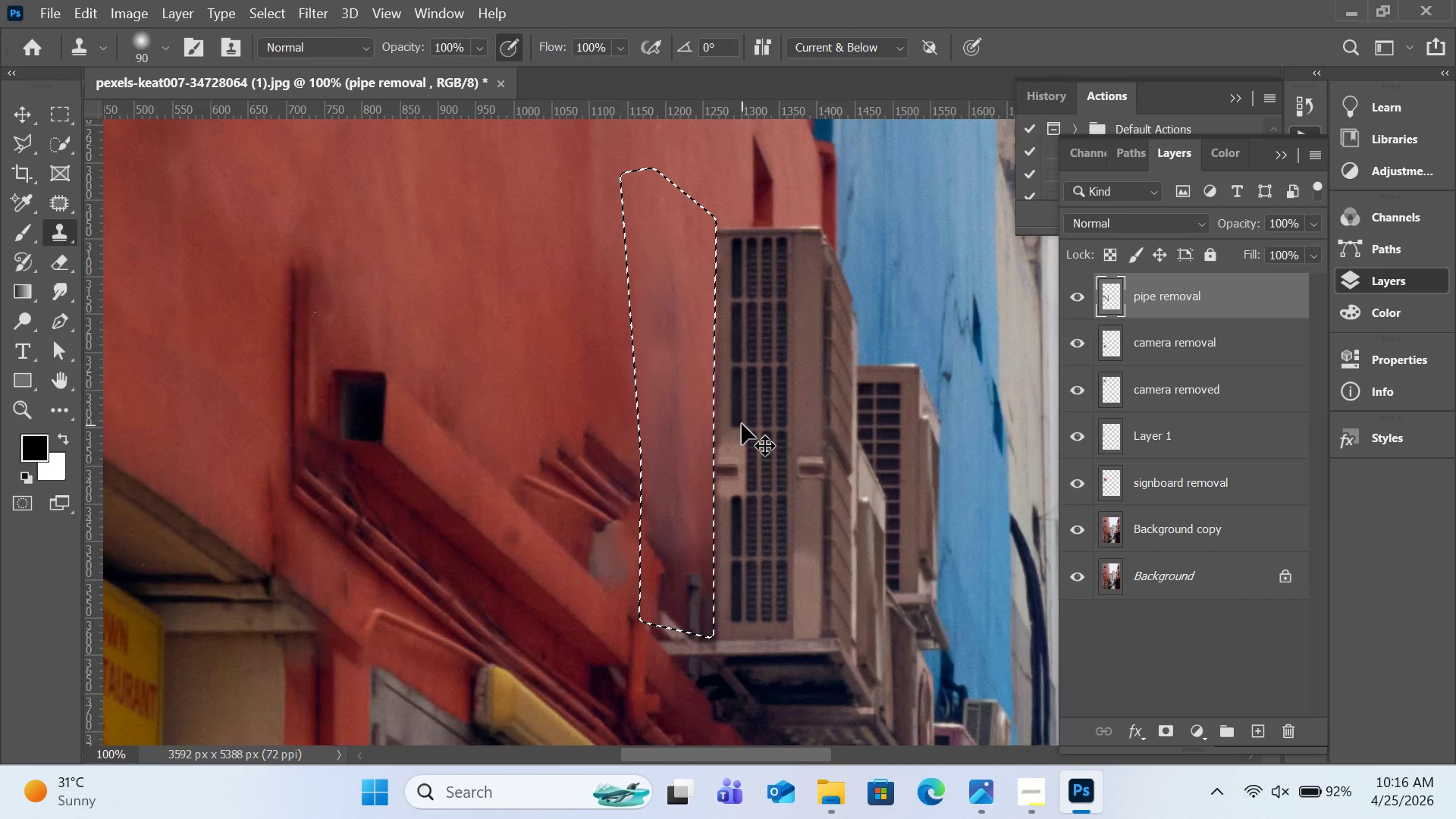 
key(Control+Z)
 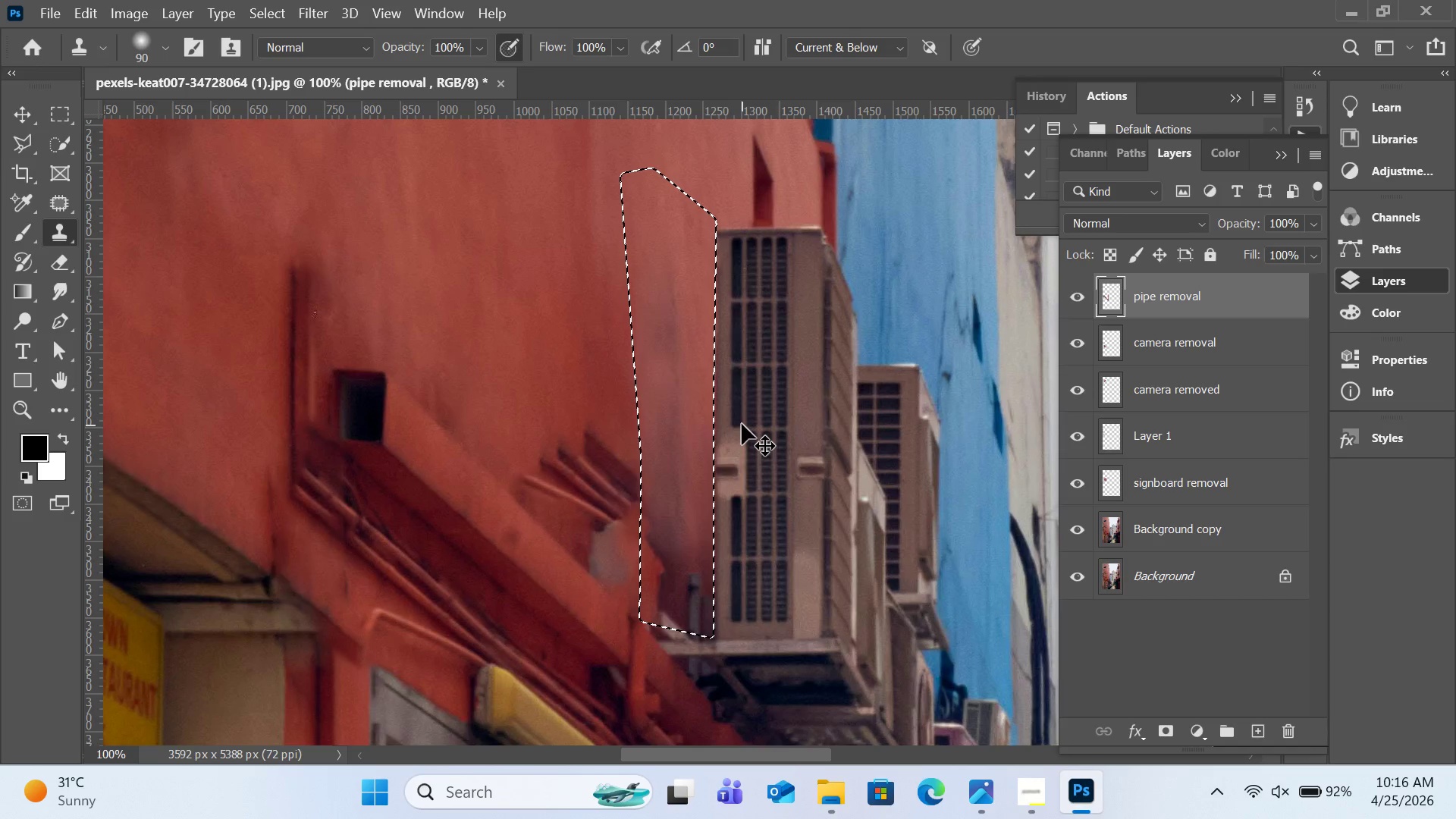 
key(Control+Z)
 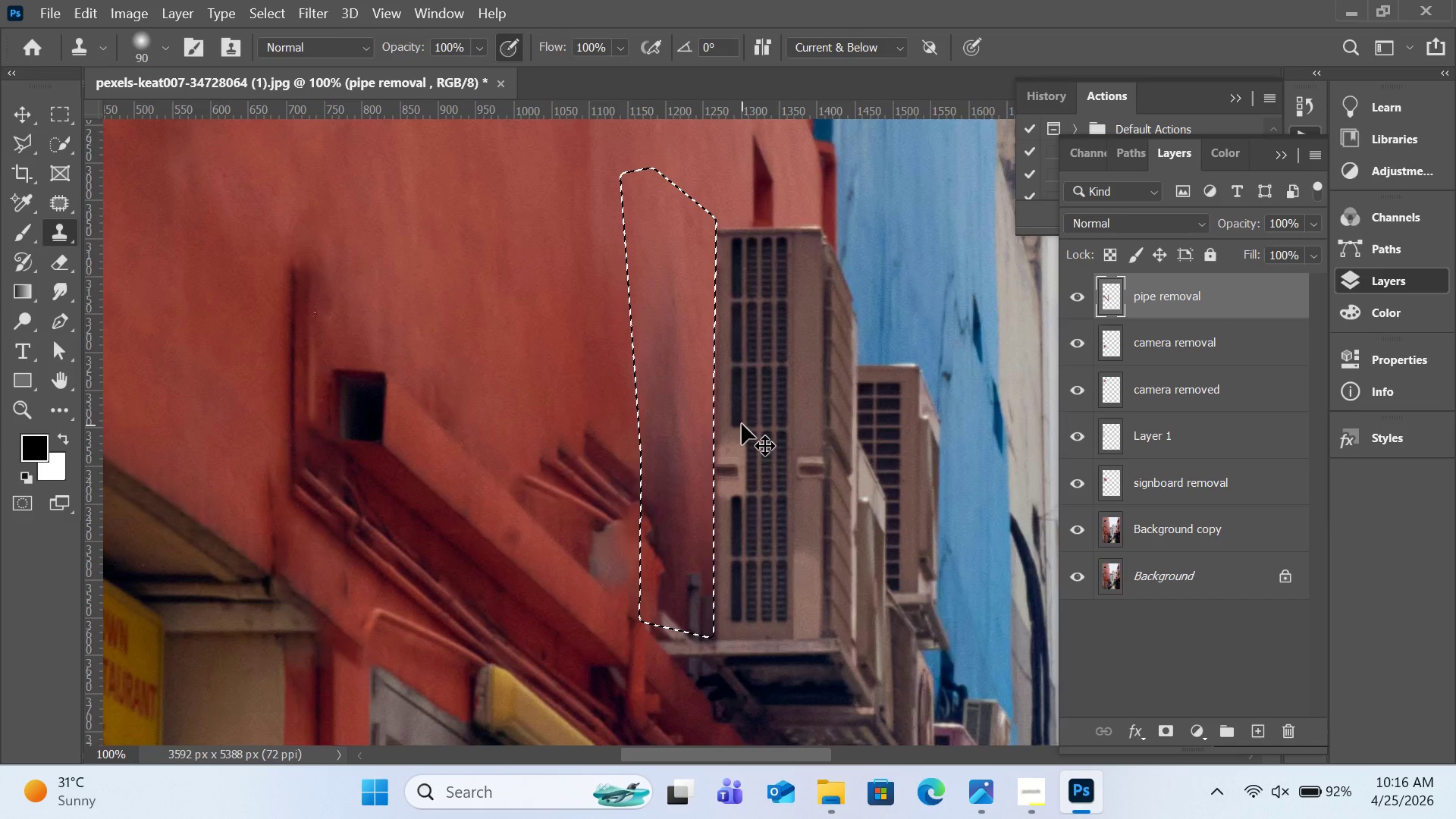 
key(Control+Z)
 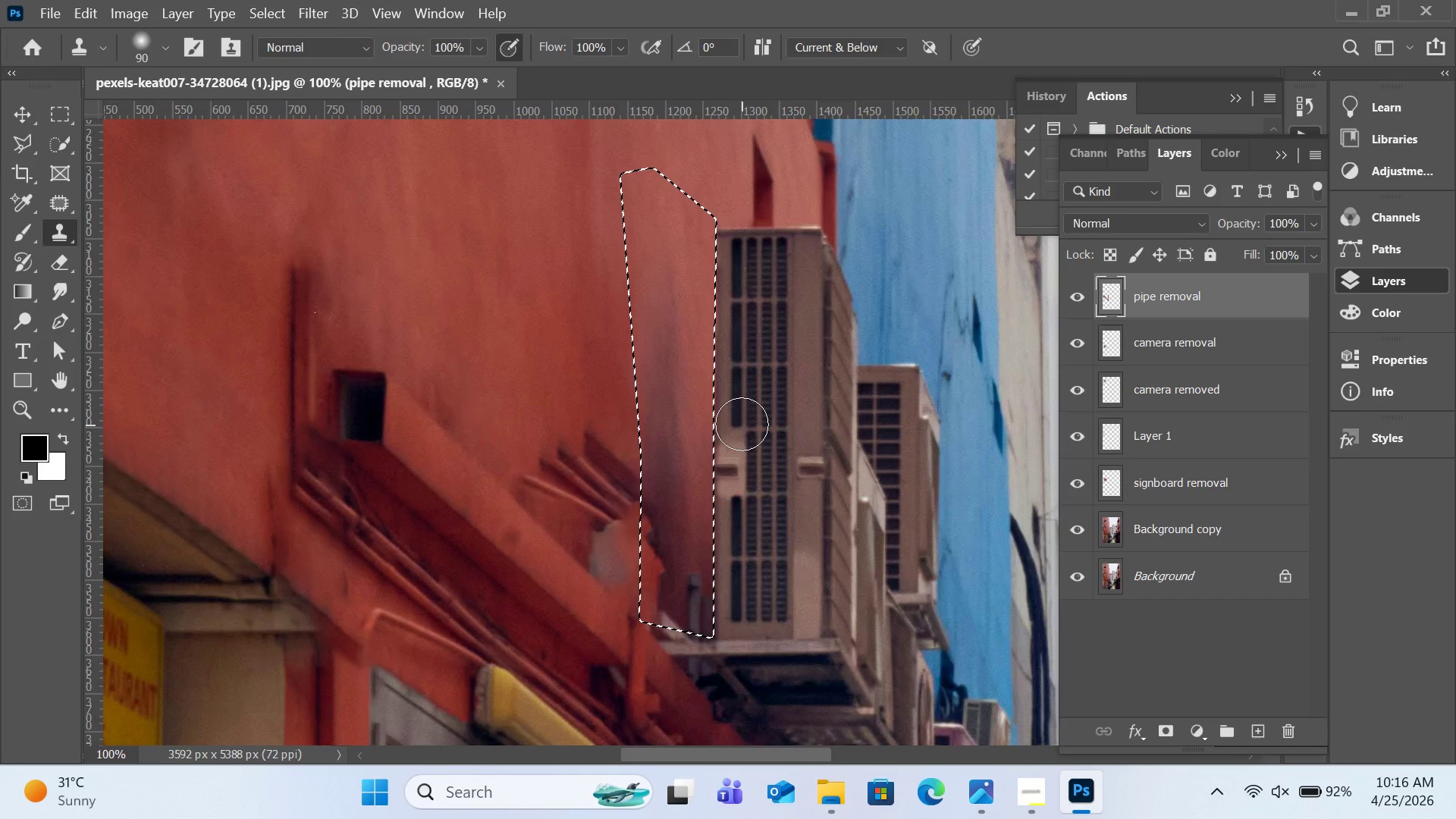 
hold_key(key=AltLeft, duration=0.88)
left_click([655, 328])
 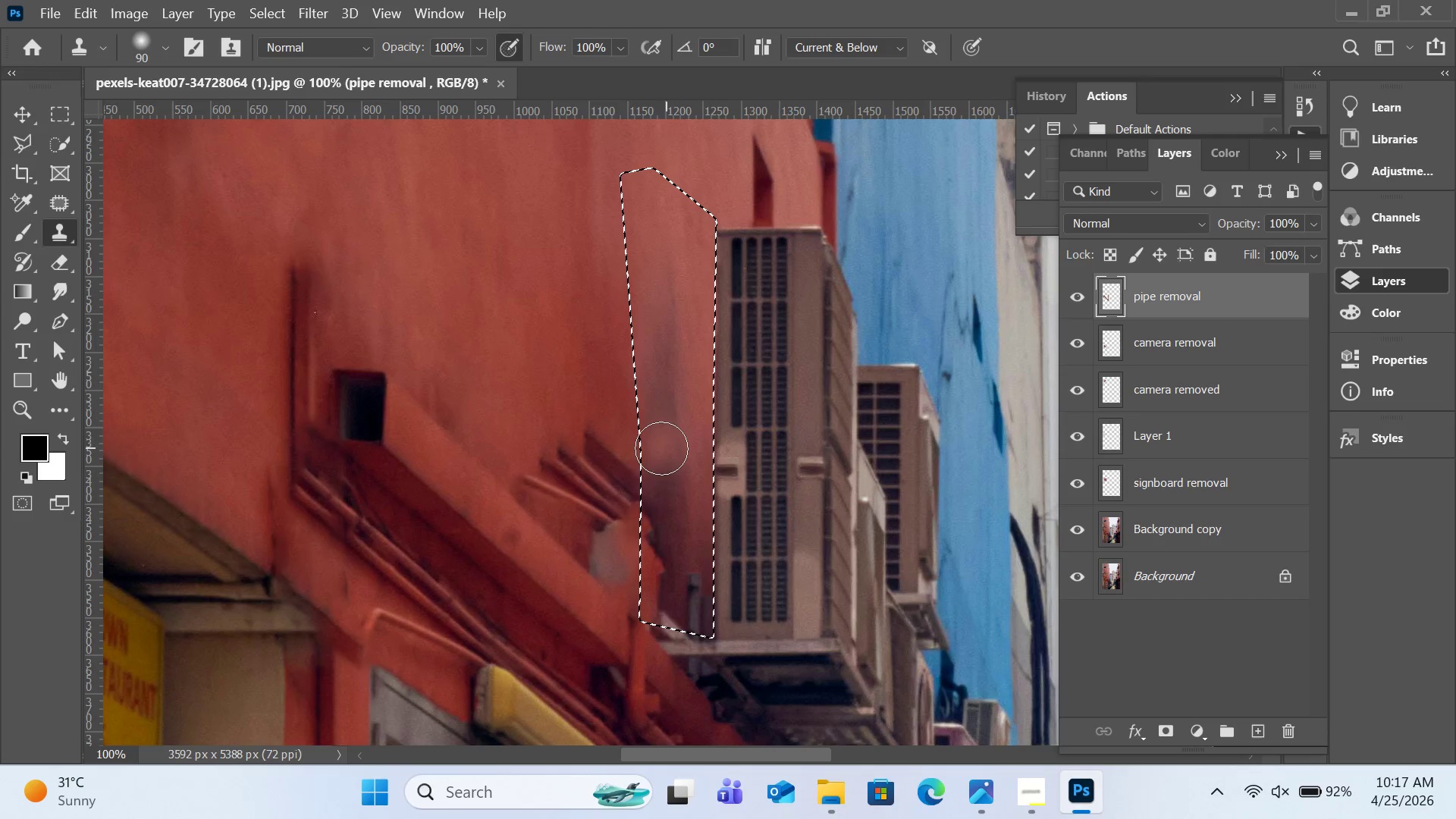 
left_click_drag(start_coordinate=[660, 450], to_coordinate=[686, 516])
 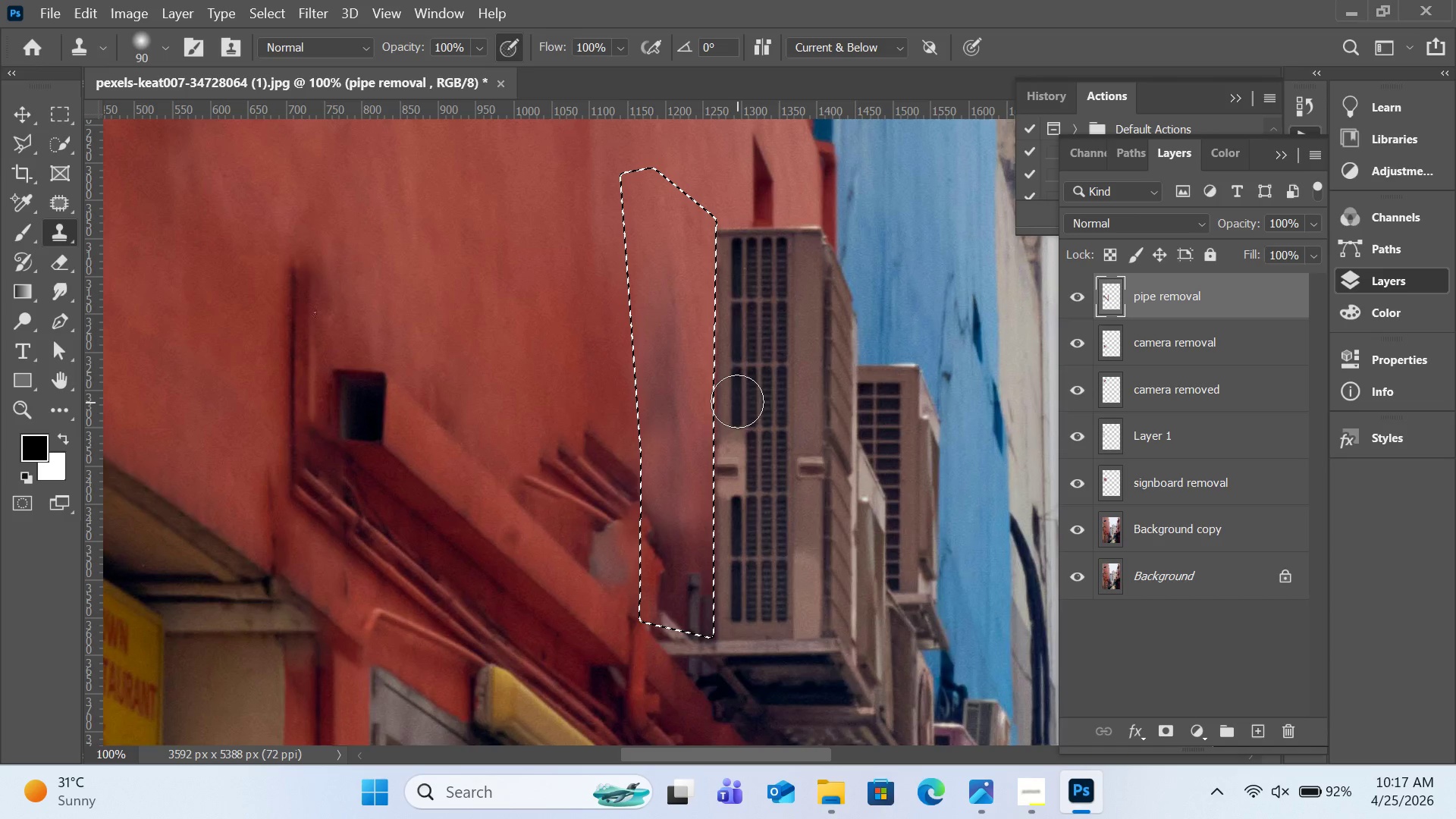 
key(Control+D)
 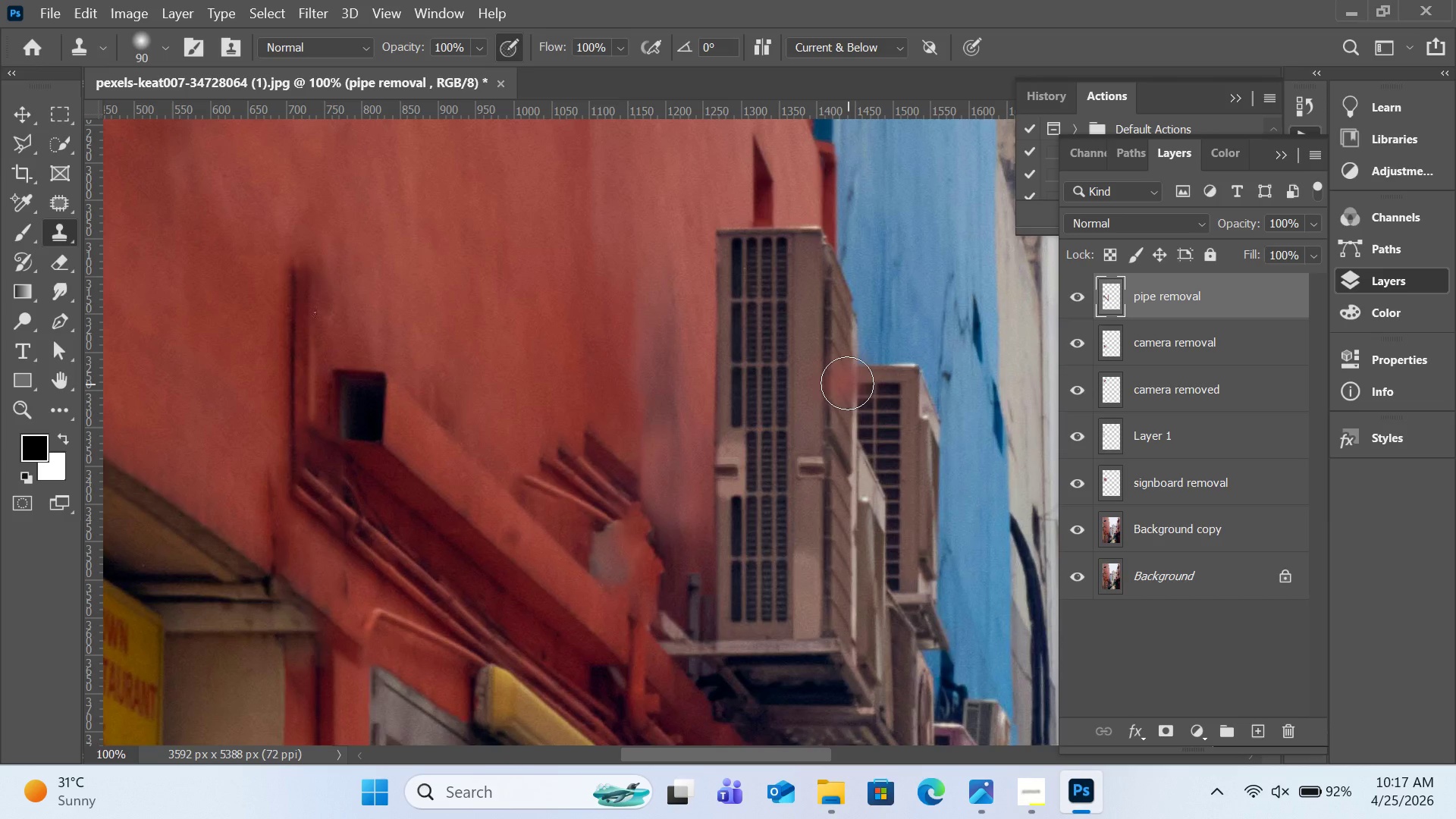 
key(Control+Z)
 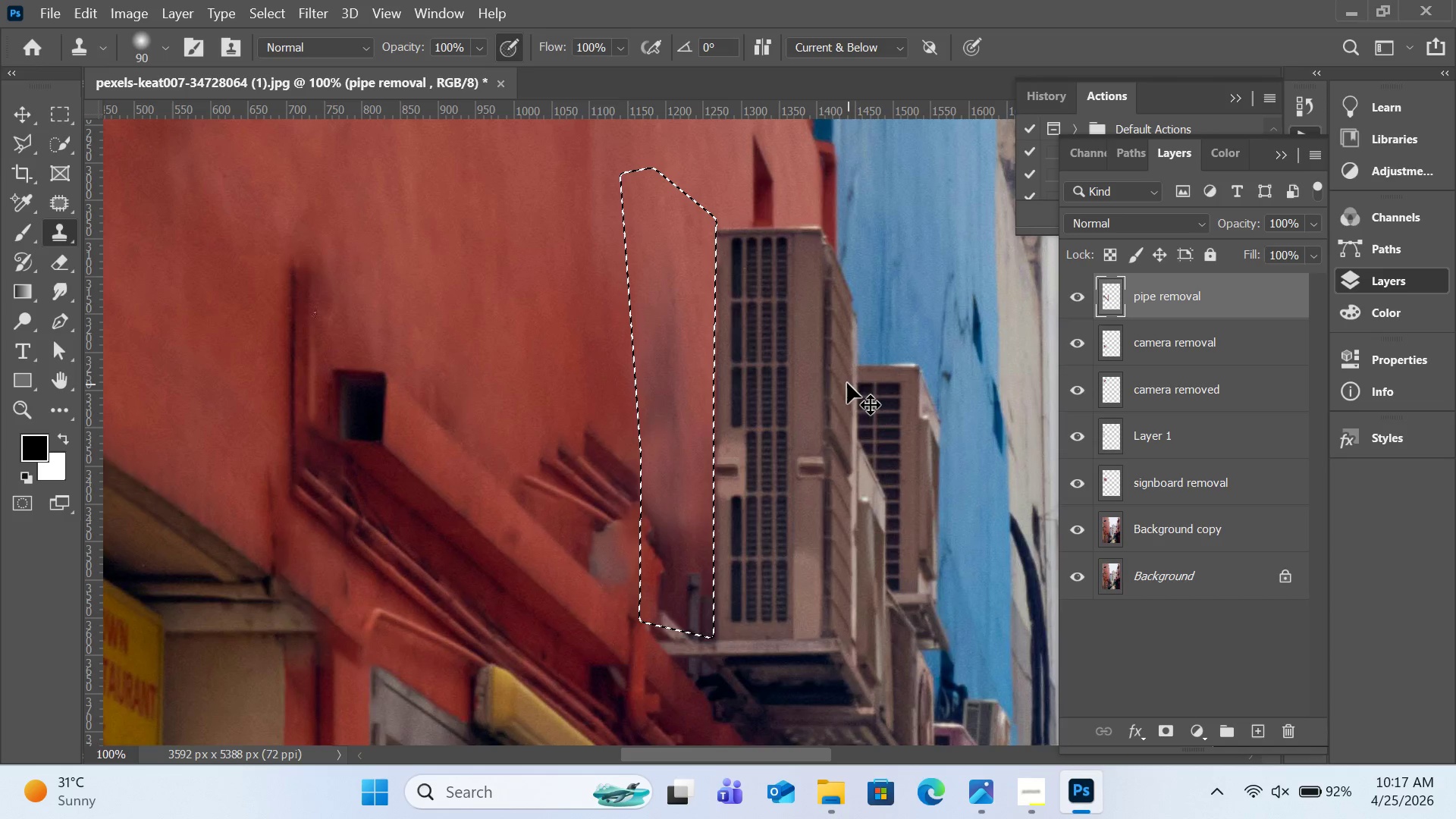 
key(Control+Z)
 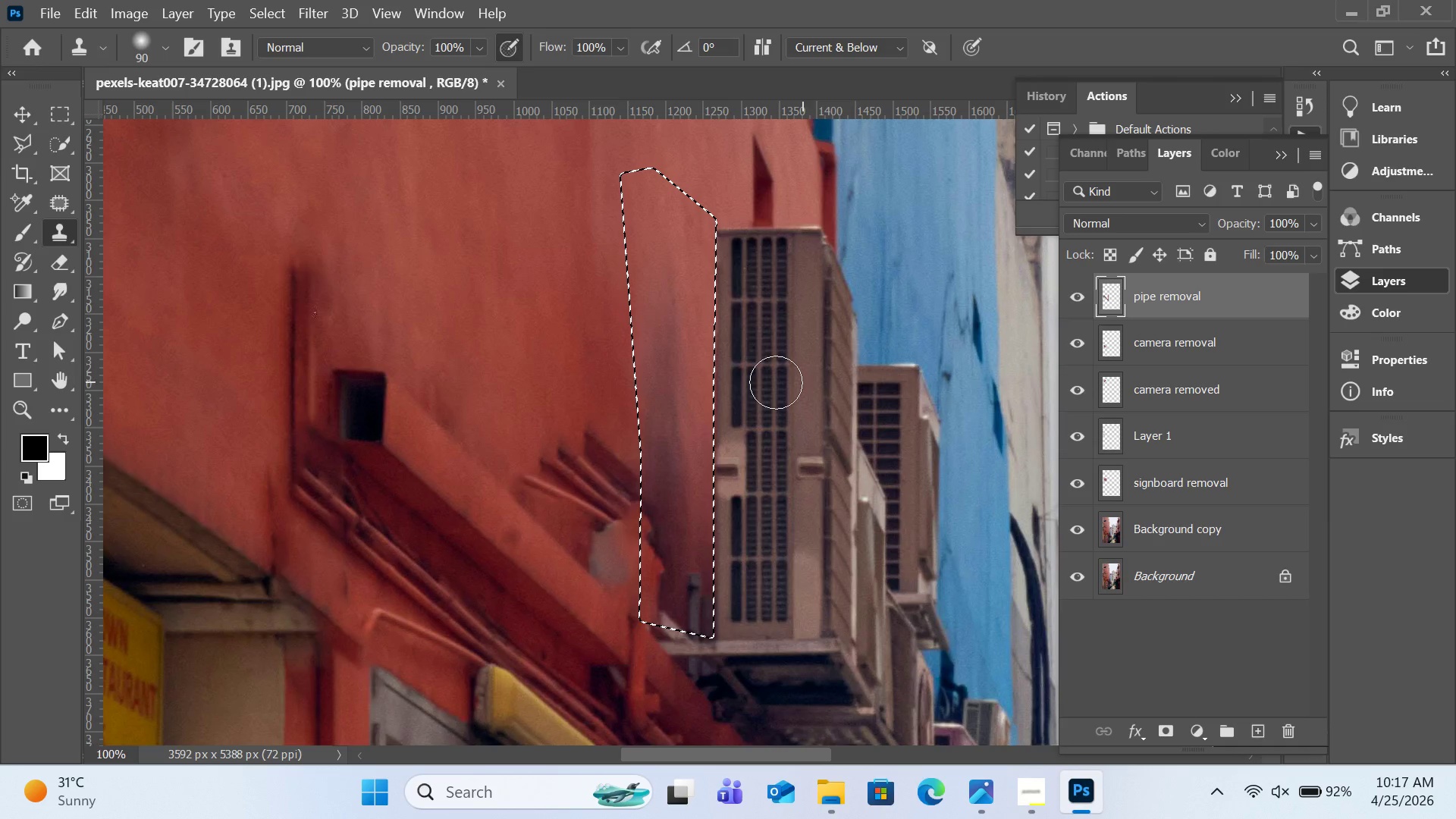 
hold_key(key=AltLeft, duration=4.56)
 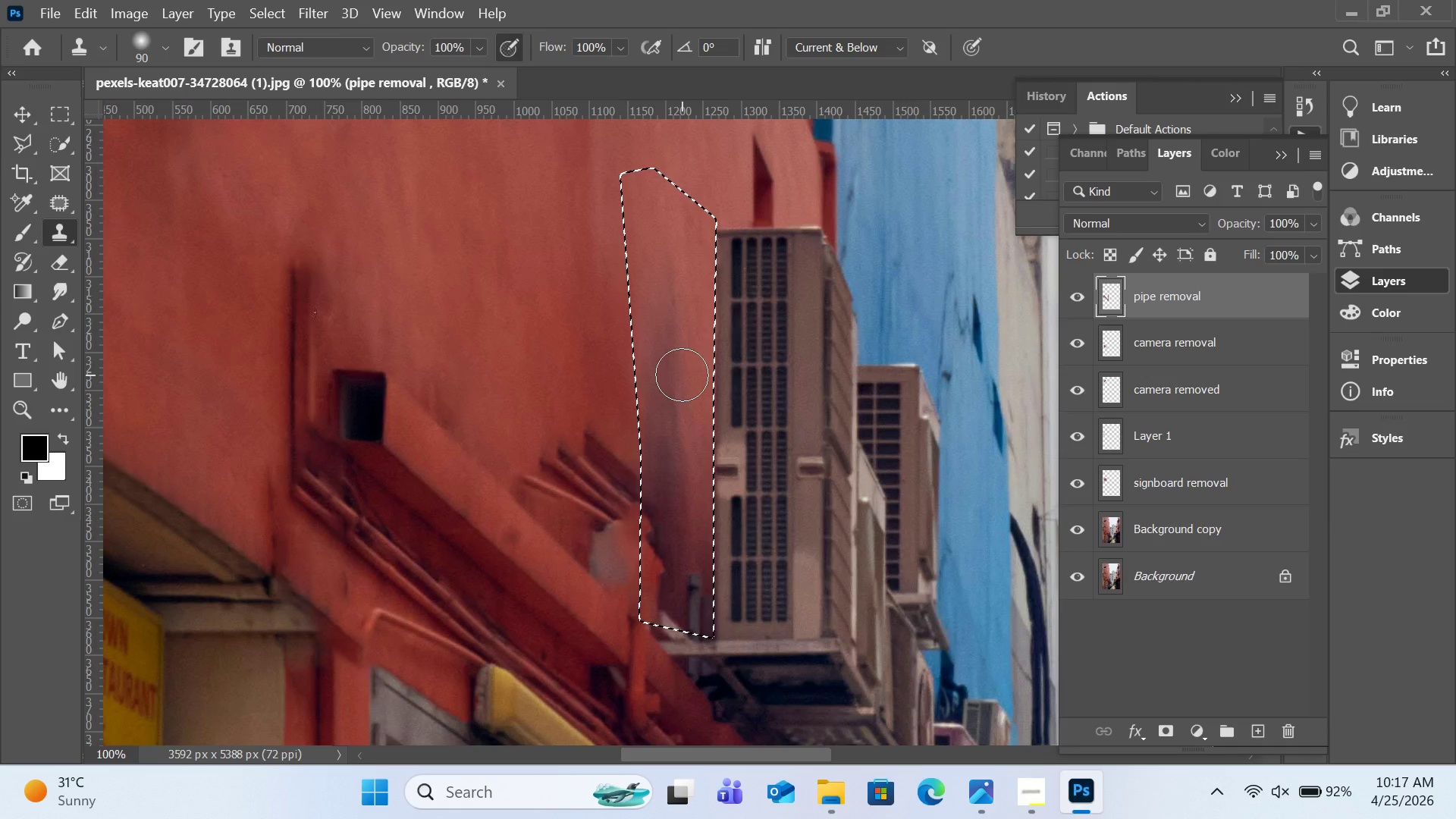 
key(Control+D)
 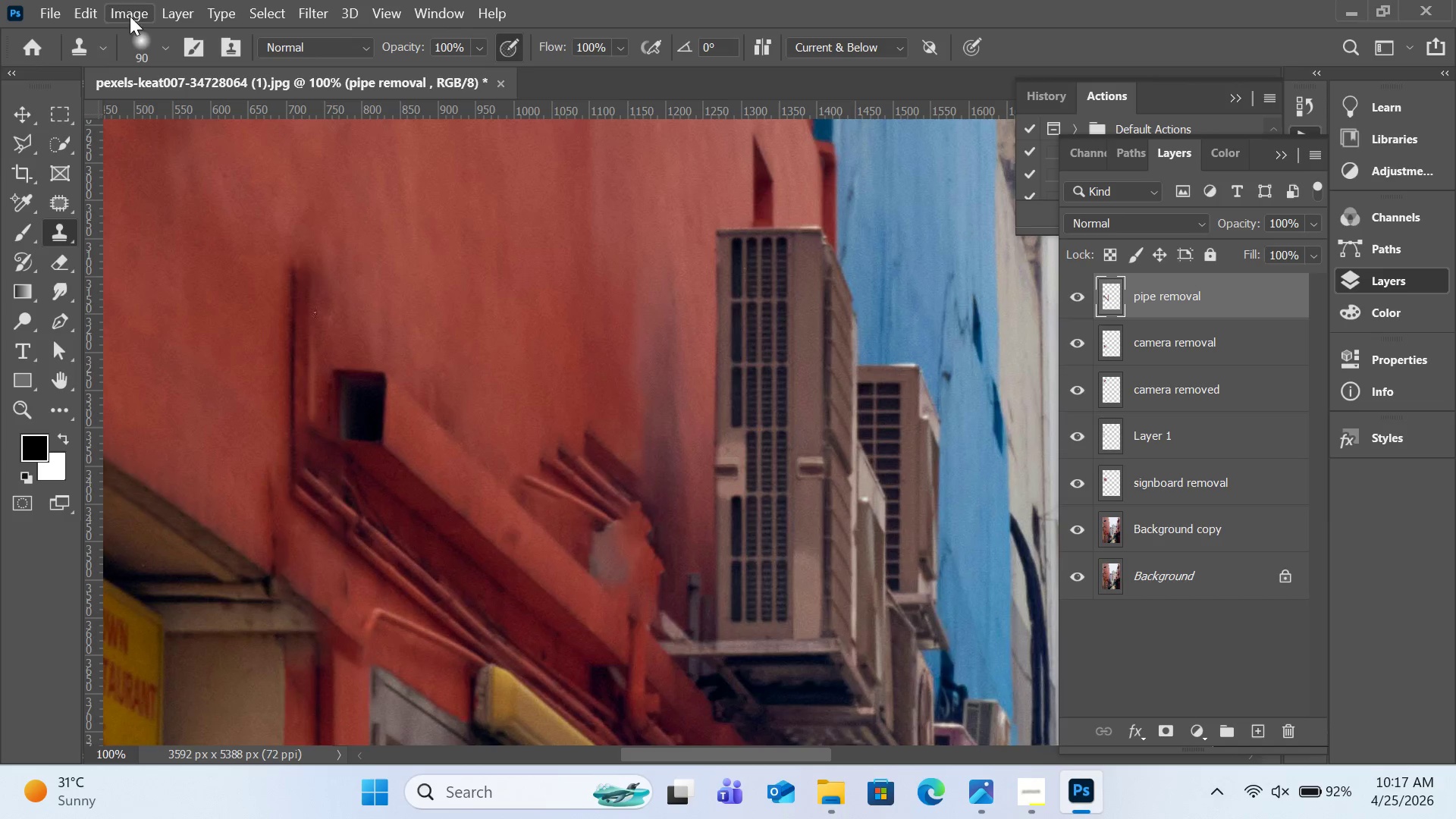 
left_click([303, 16])
 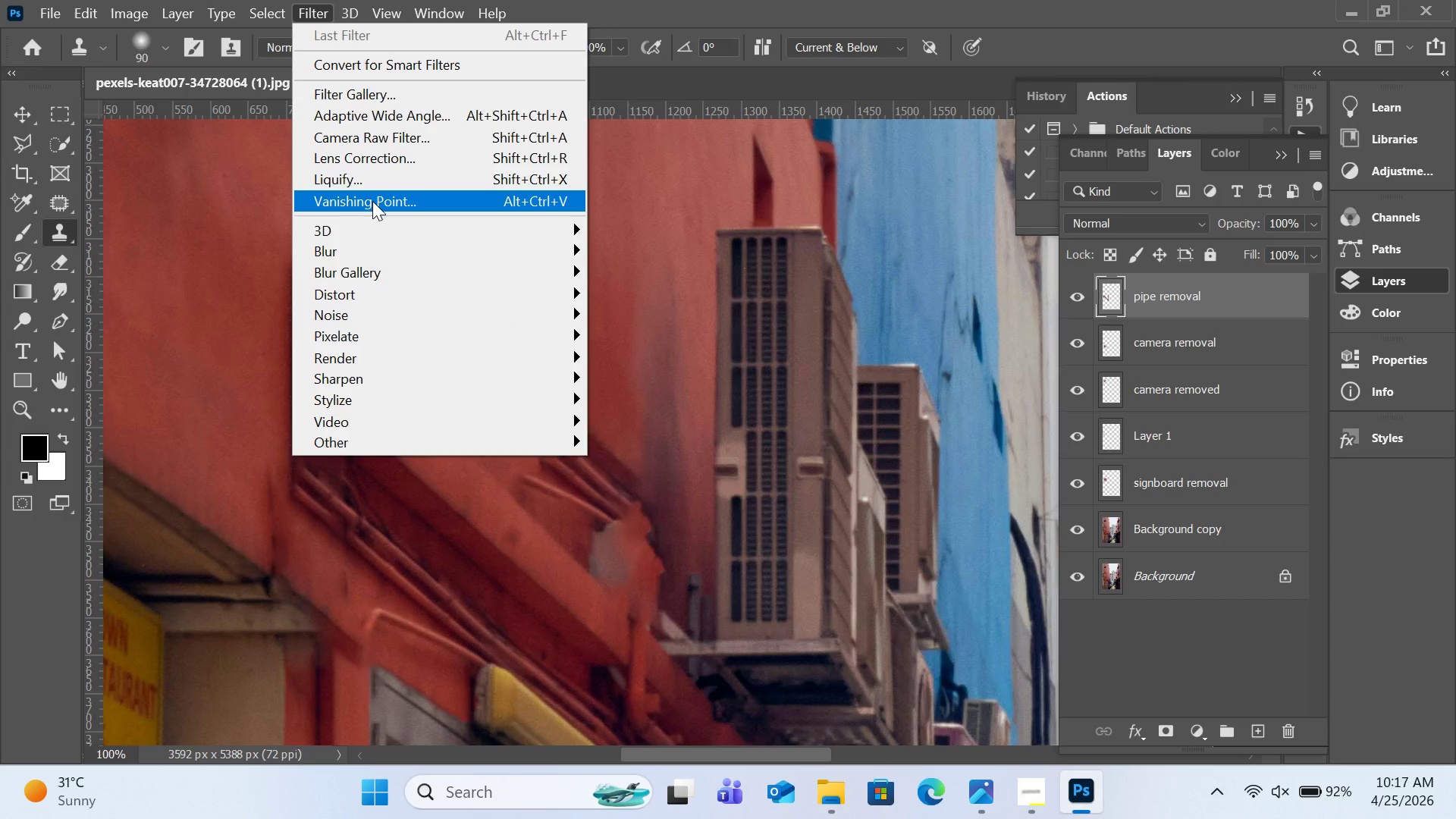 
left_click([374, 202])
 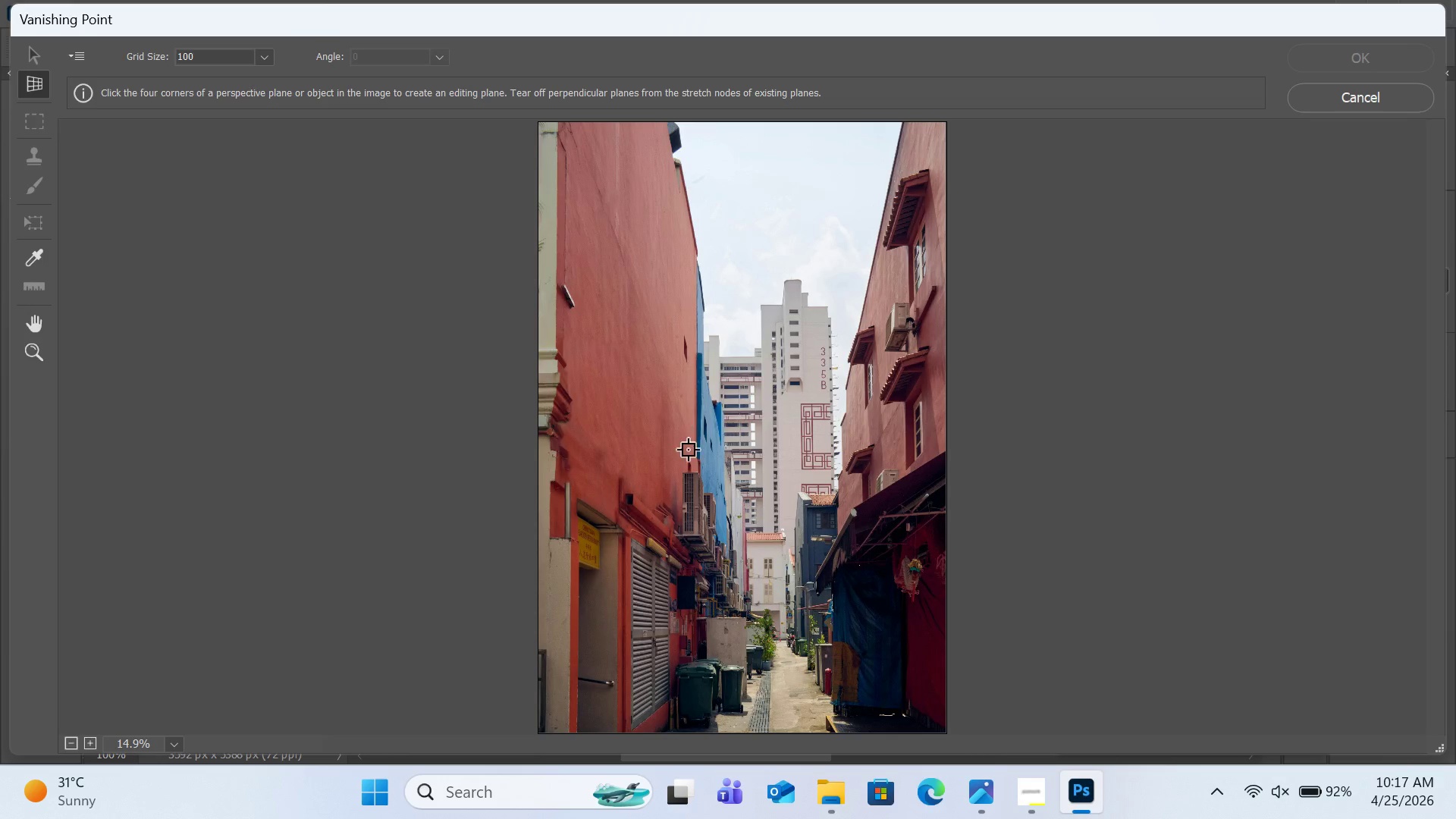 
hold_key(key=ControlRight, duration=1.62)
 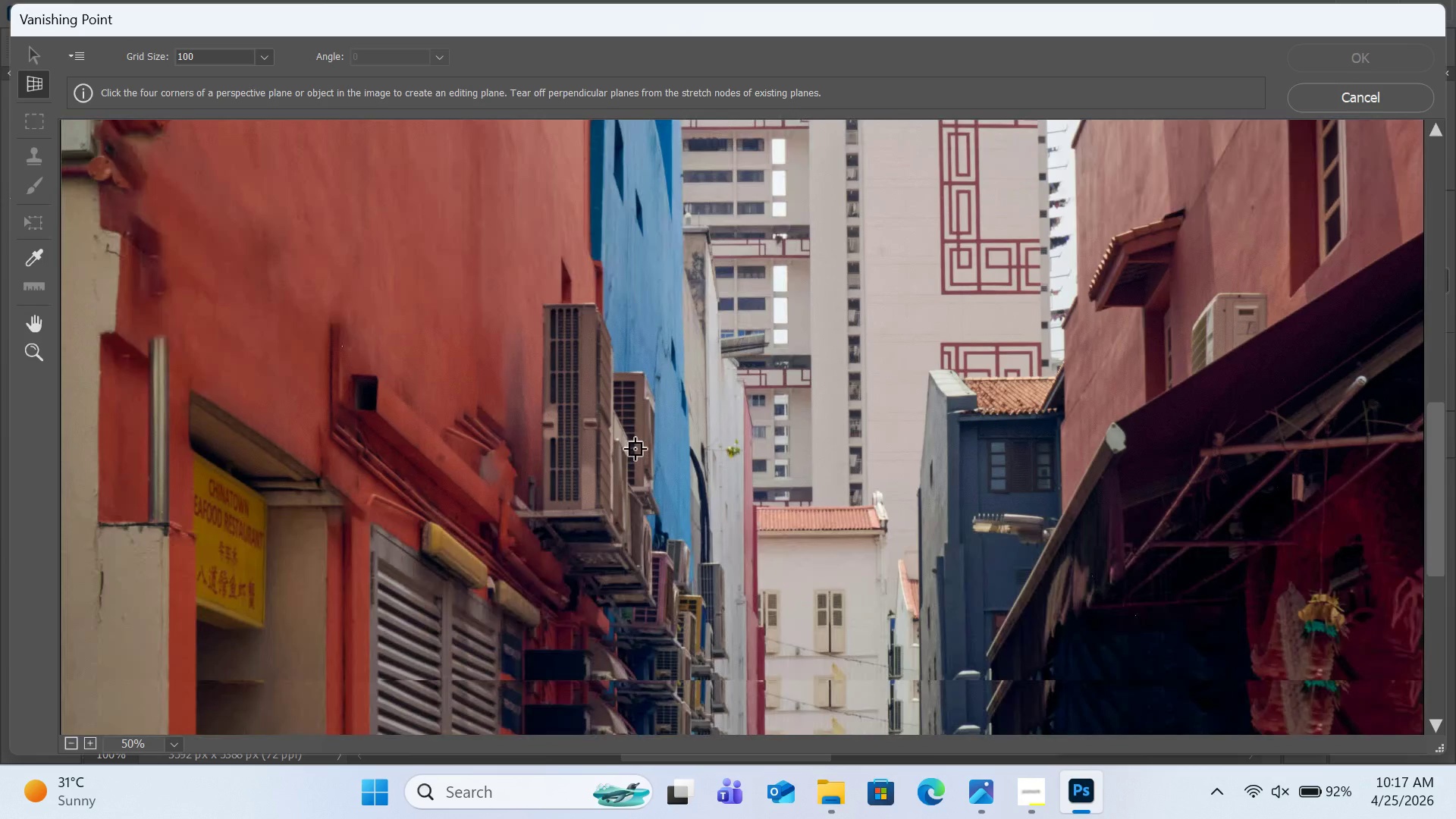 
key(Equal)
 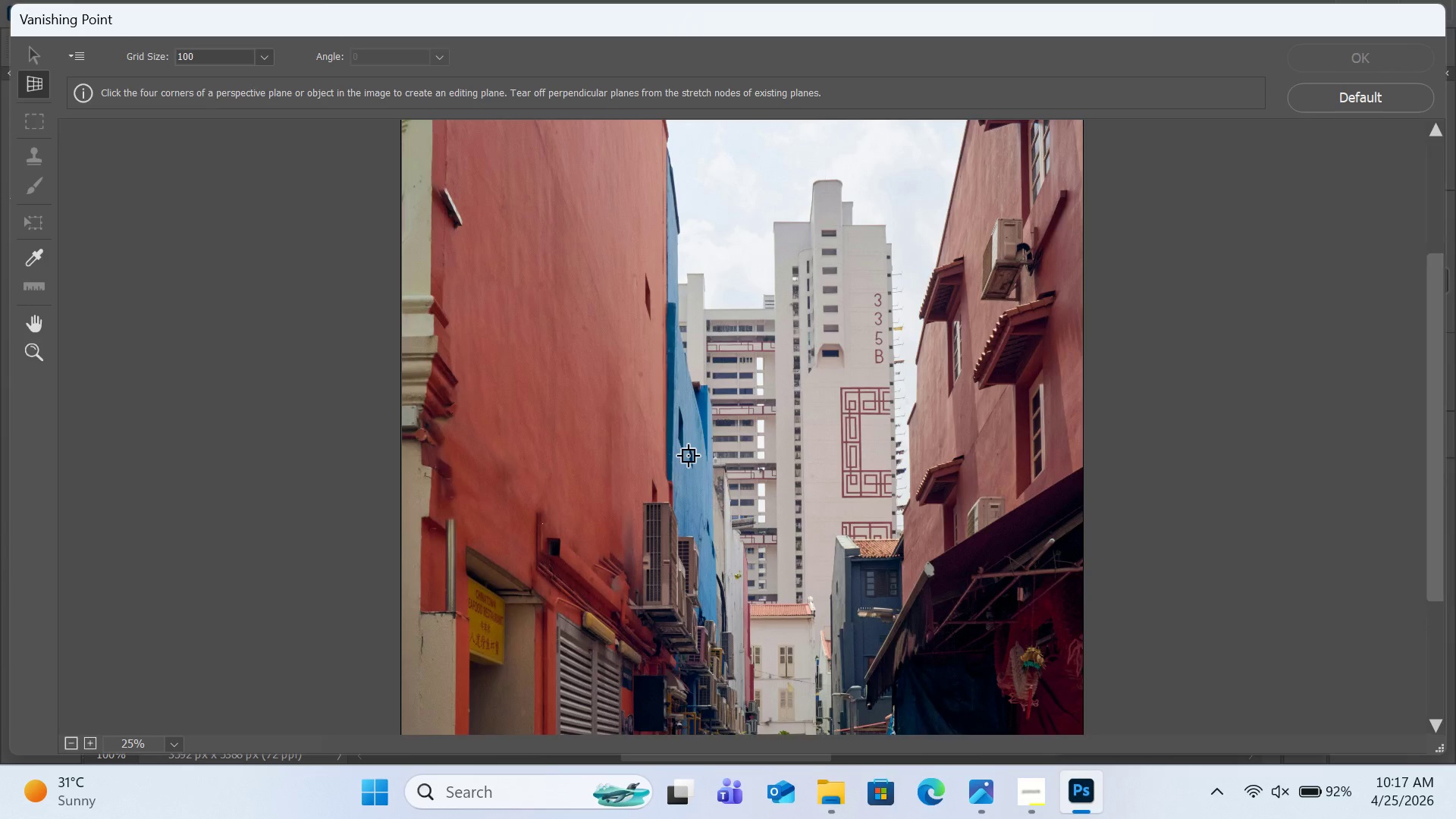 
key(Equal)
 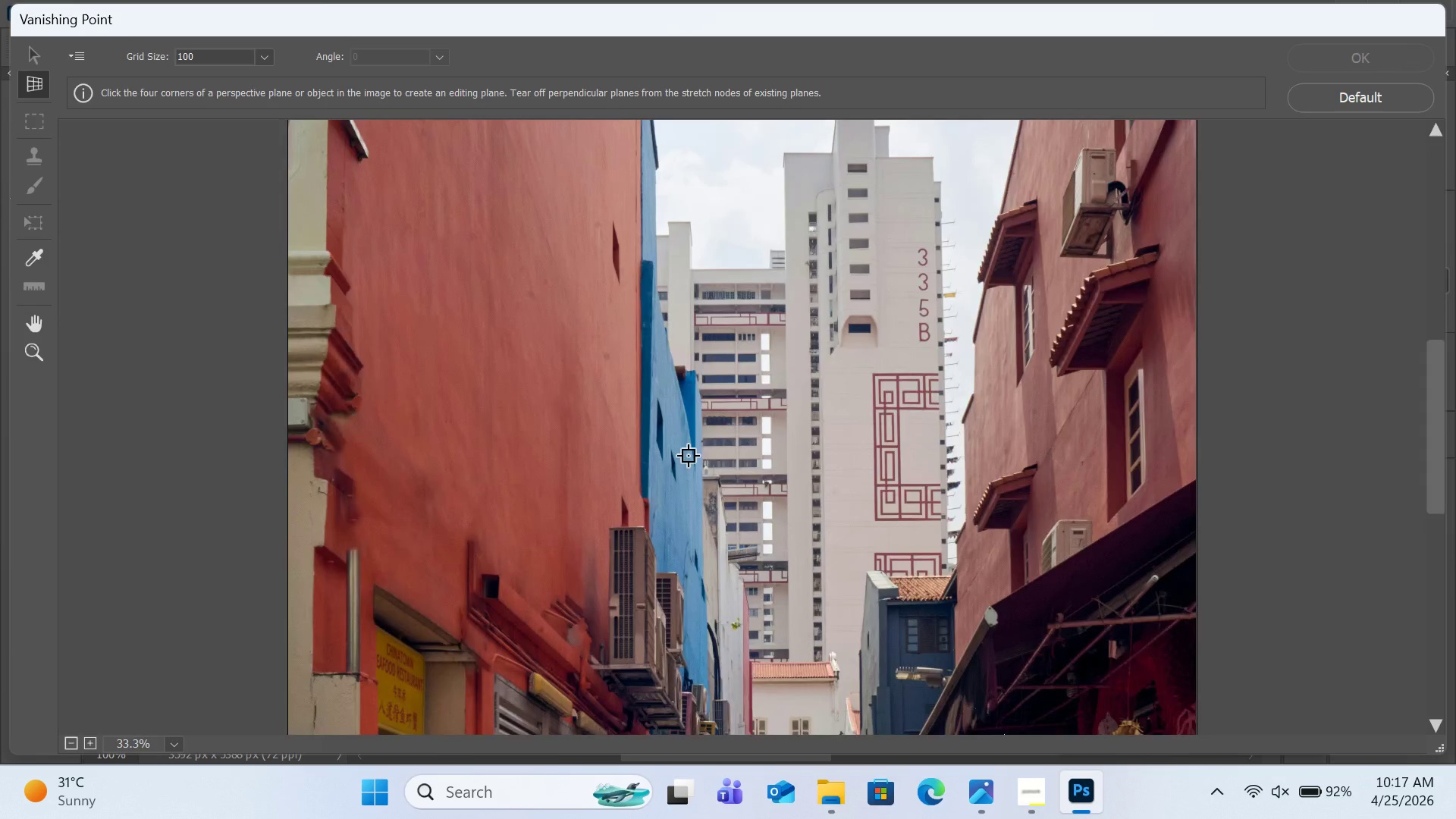 
key(Equal)
 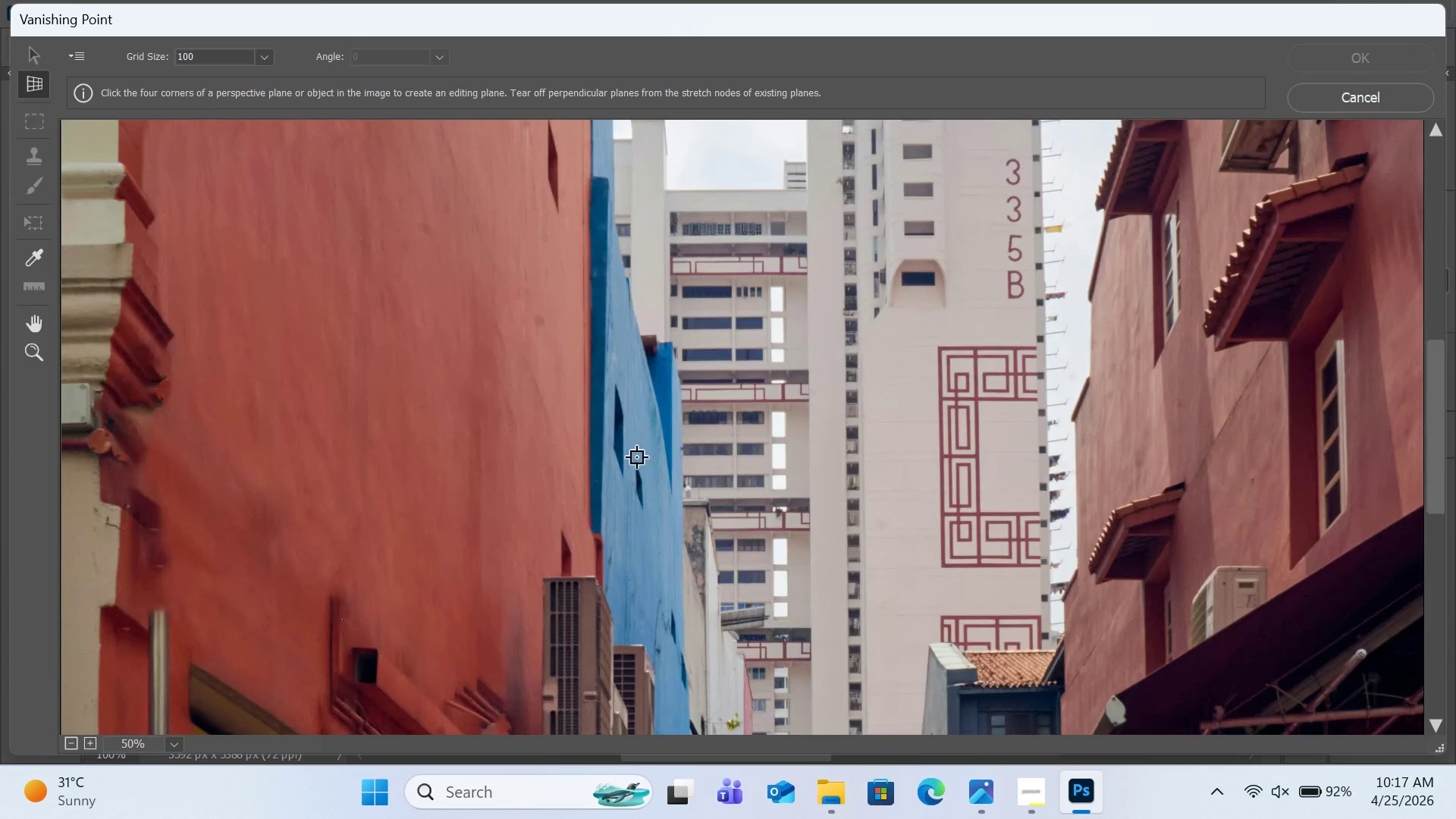 
scroll: coordinate [634, 447], scroll_direction: down, amount: 6.0
 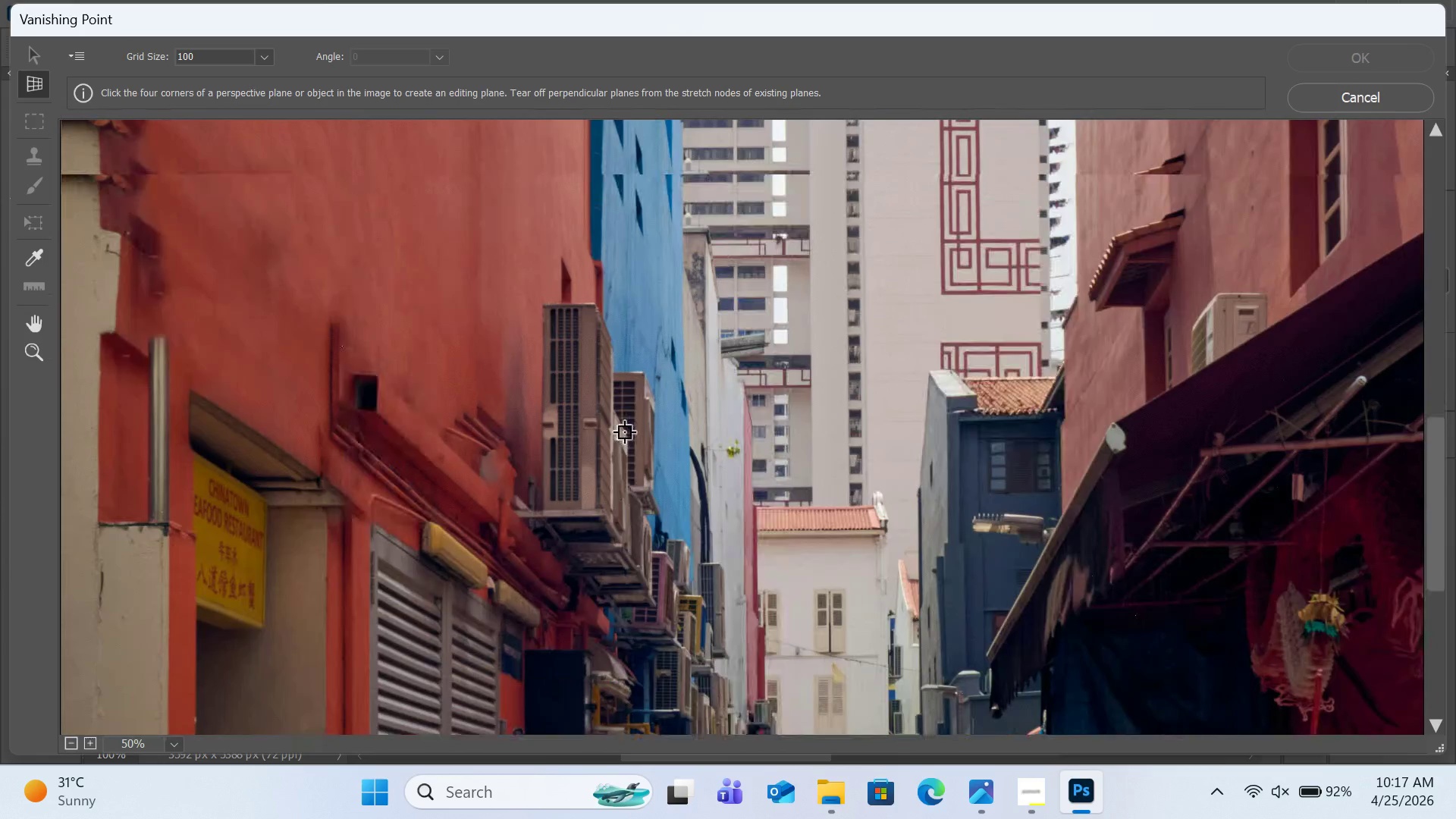 
scroll: coordinate [624, 431], scroll_direction: up, amount: 3.0
 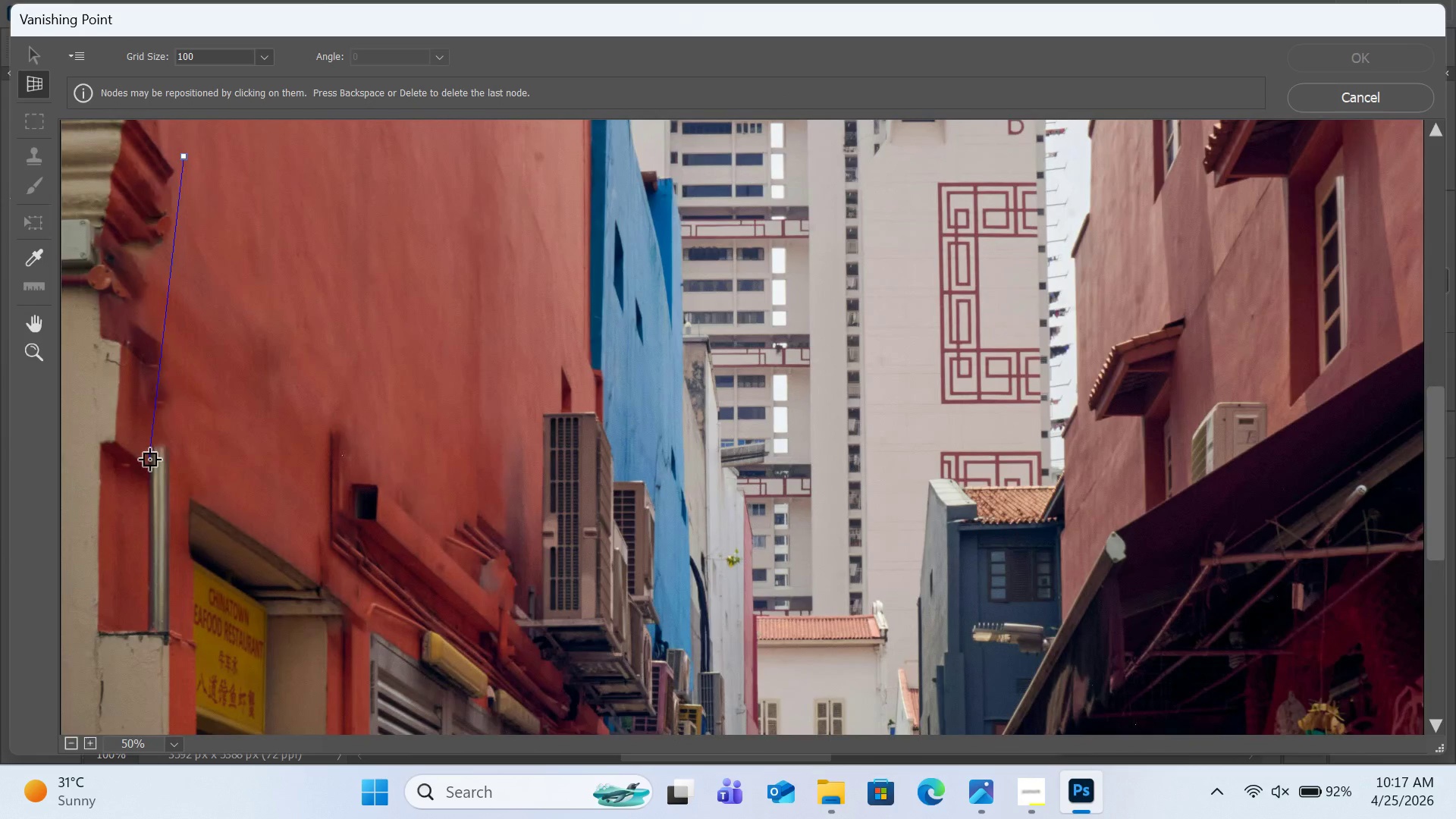 
left_click([162, 472])
 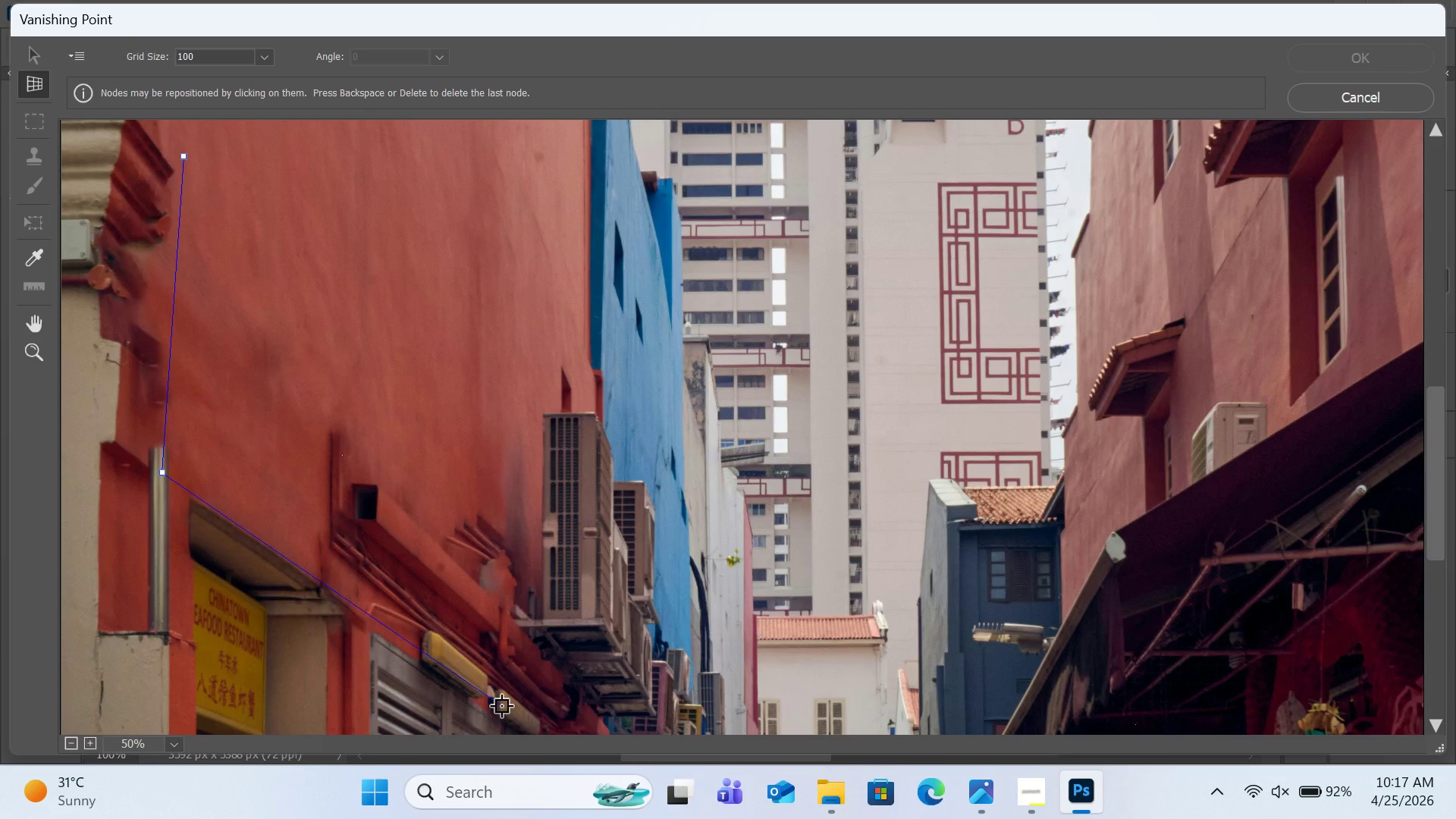 
wait(6.86)
 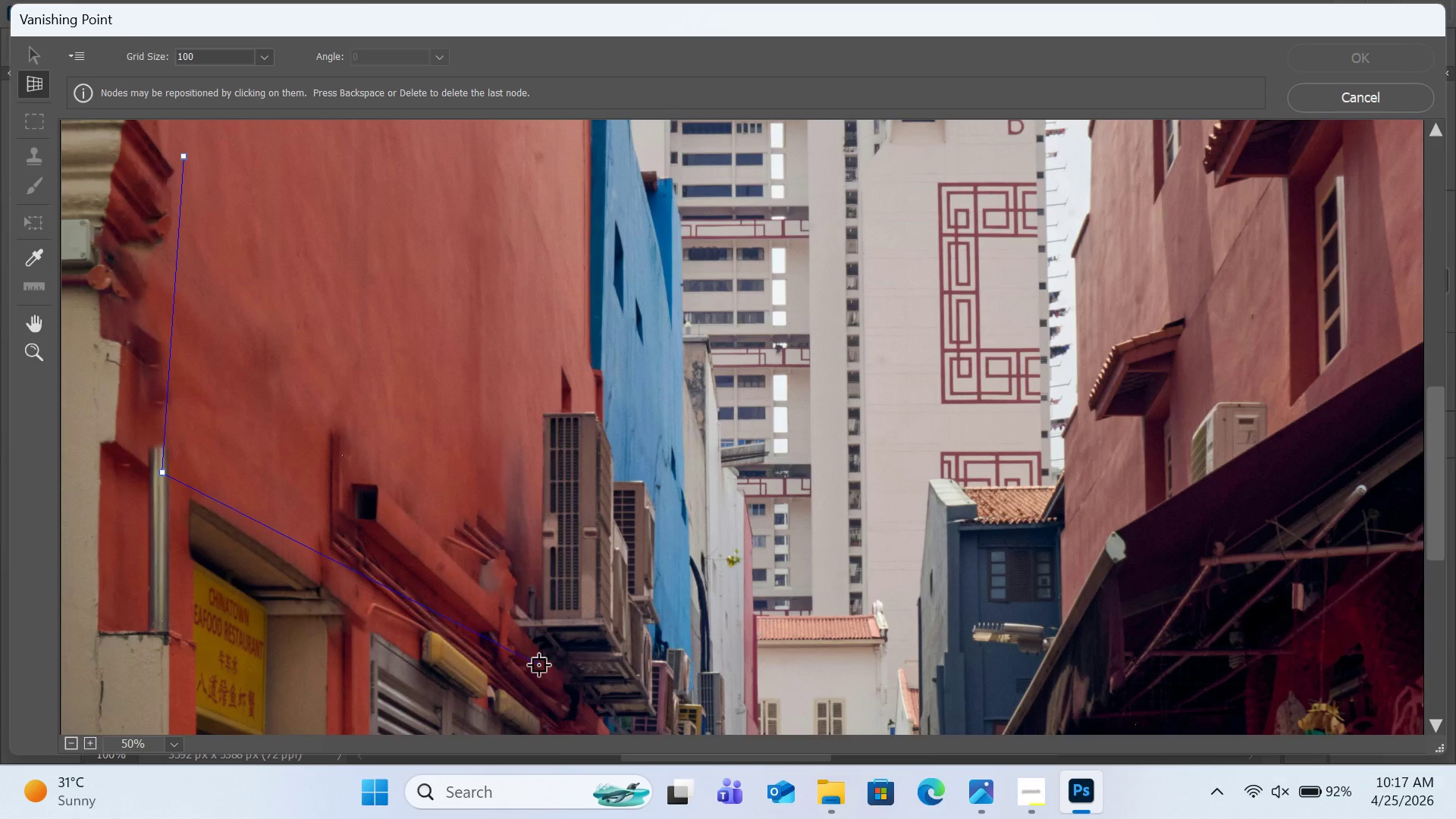 
left_click([539, 726])
 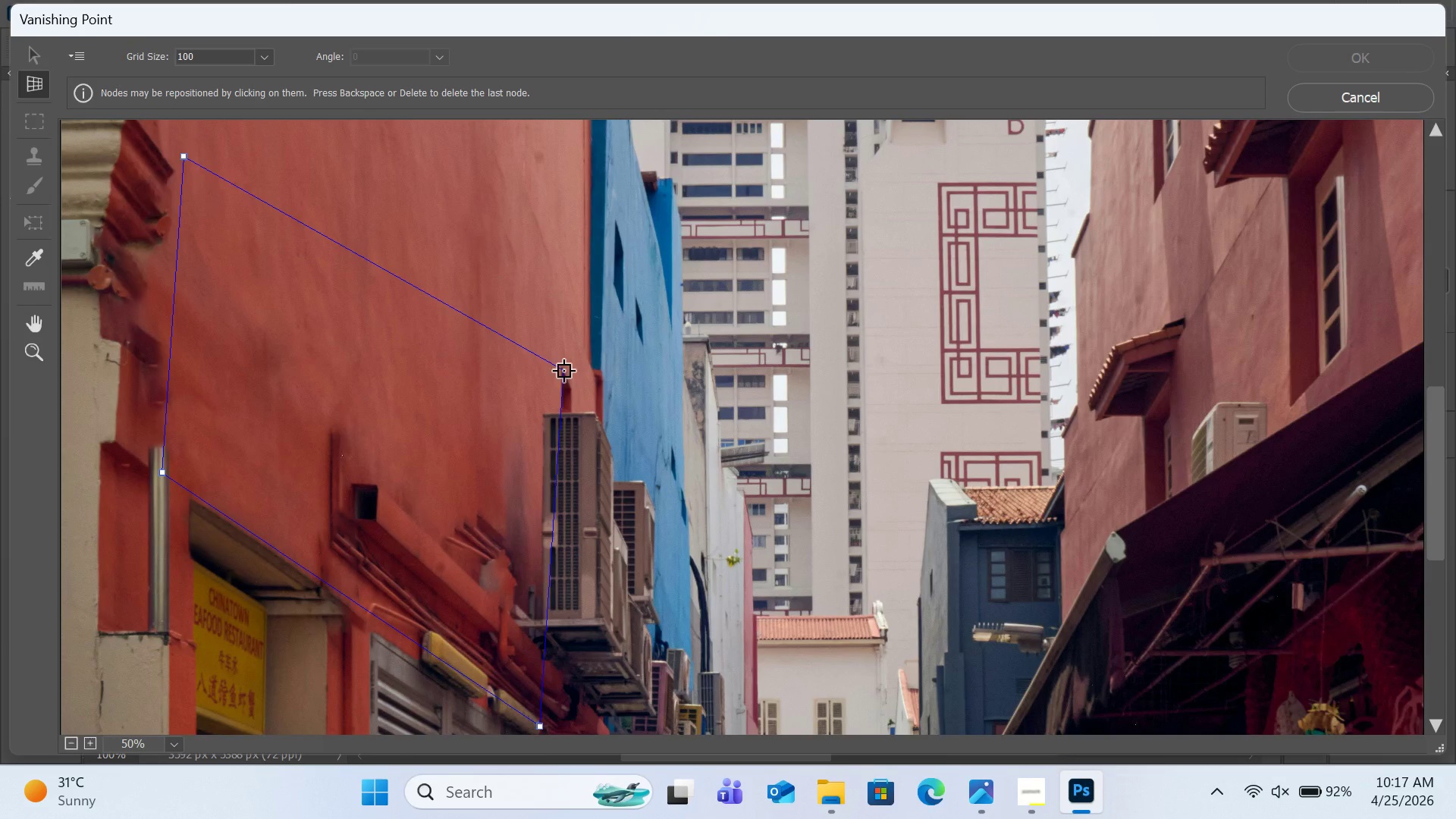 
left_click([550, 369])
 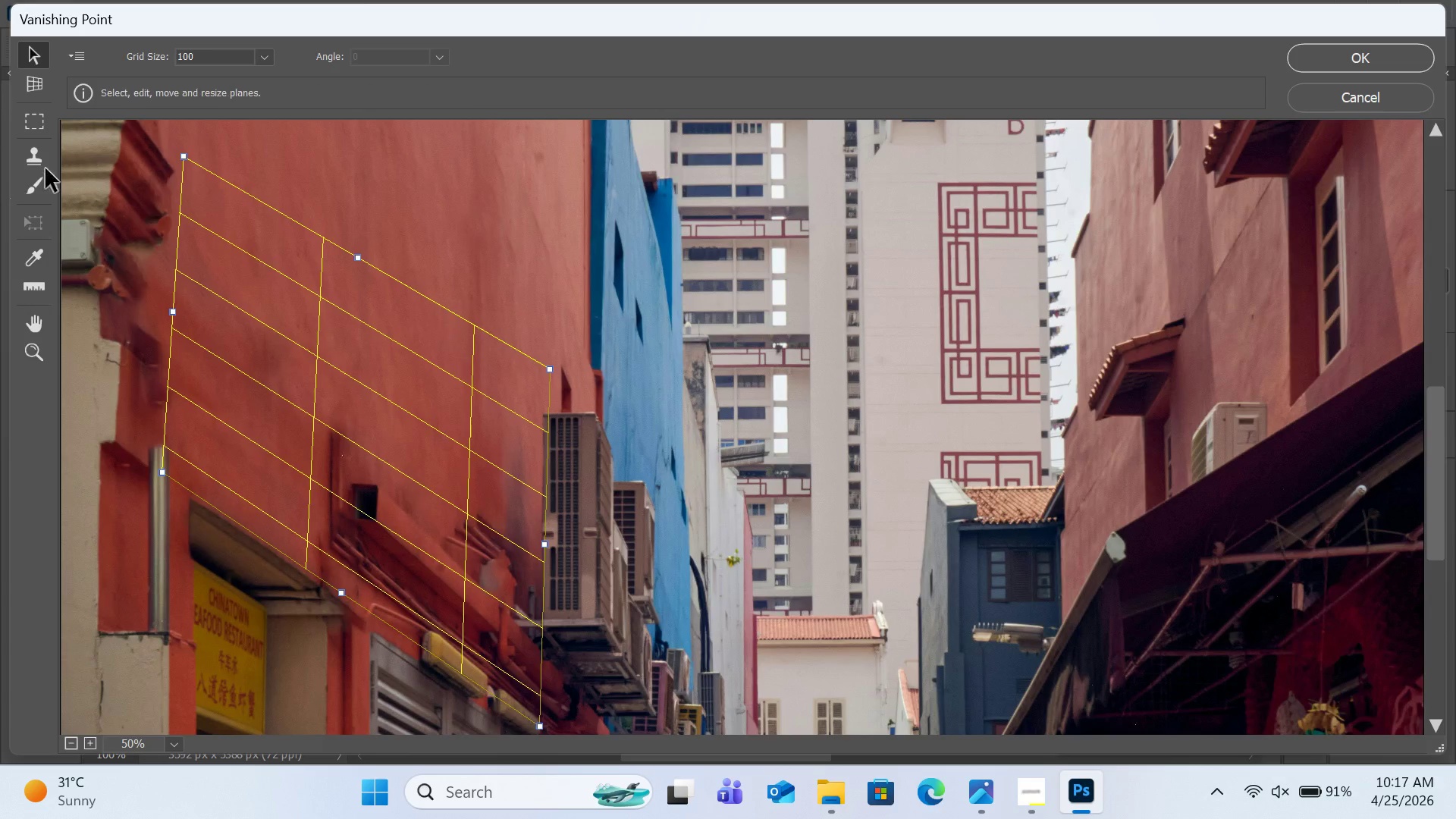 
left_click([38, 160])
 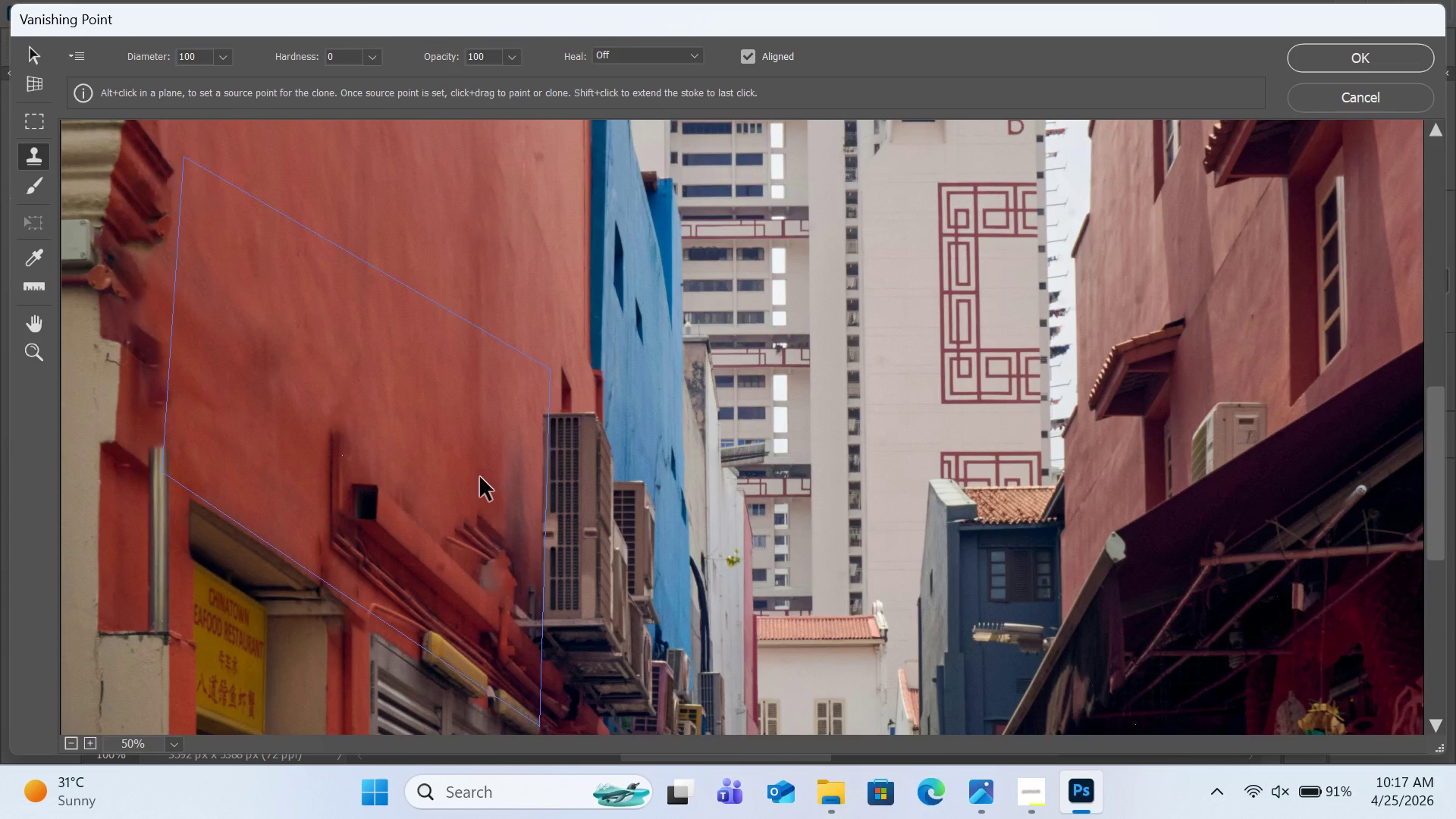 
hold_key(key=ControlRight, duration=1.22)
 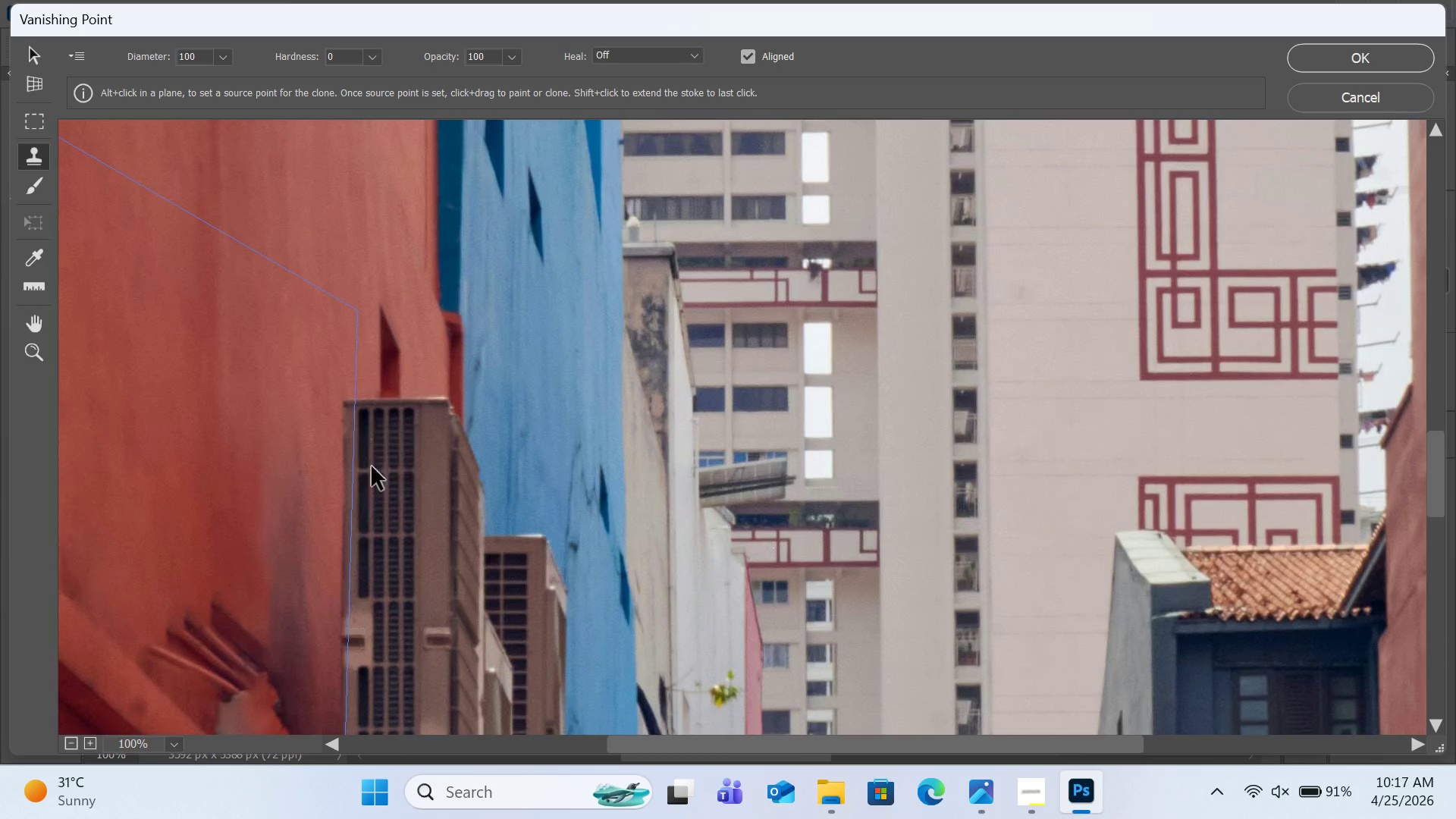 
key(Equal)
 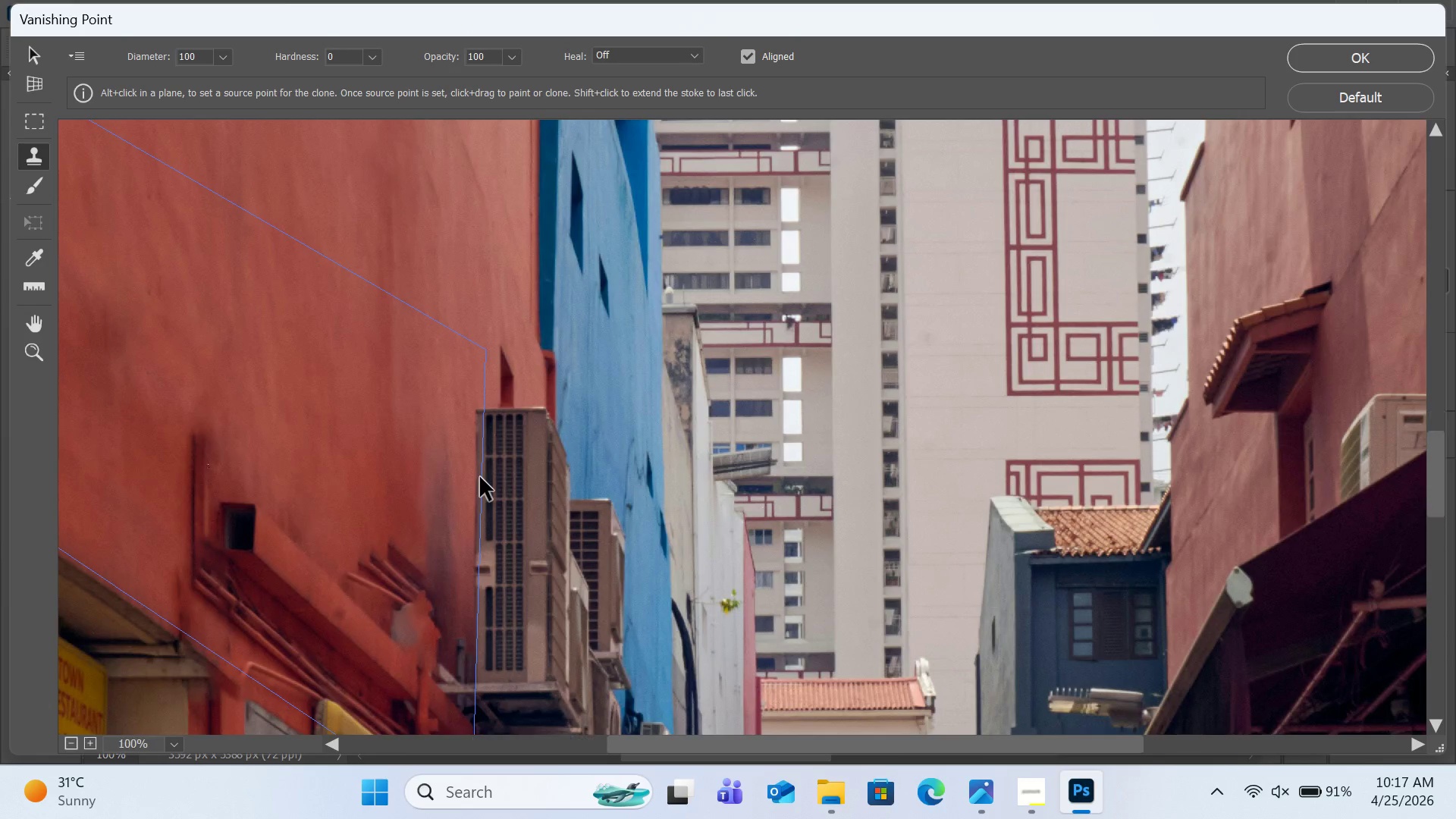 
key(Equal)
 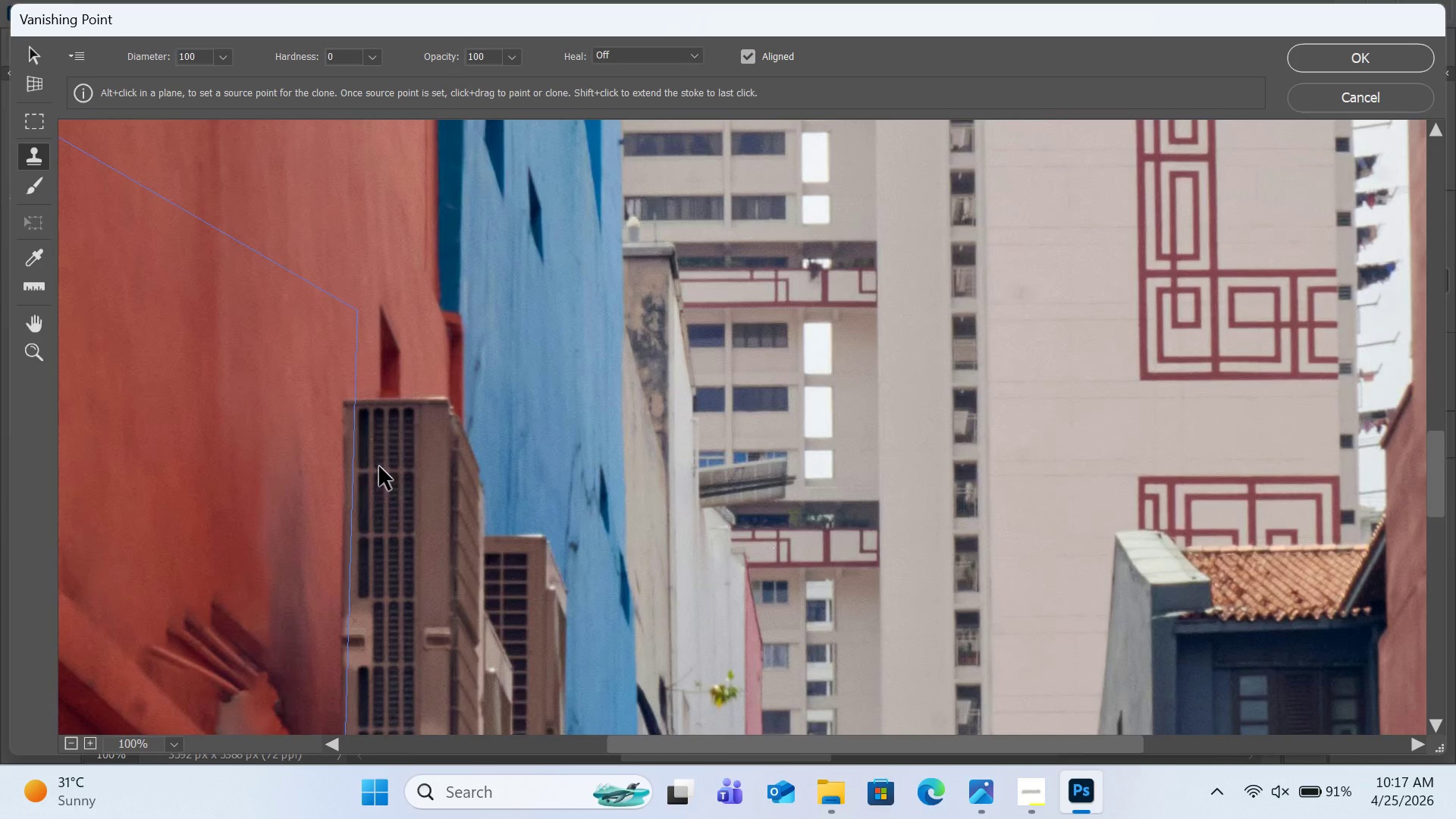 
scroll: coordinate [369, 457], scroll_direction: down, amount: 6.0
 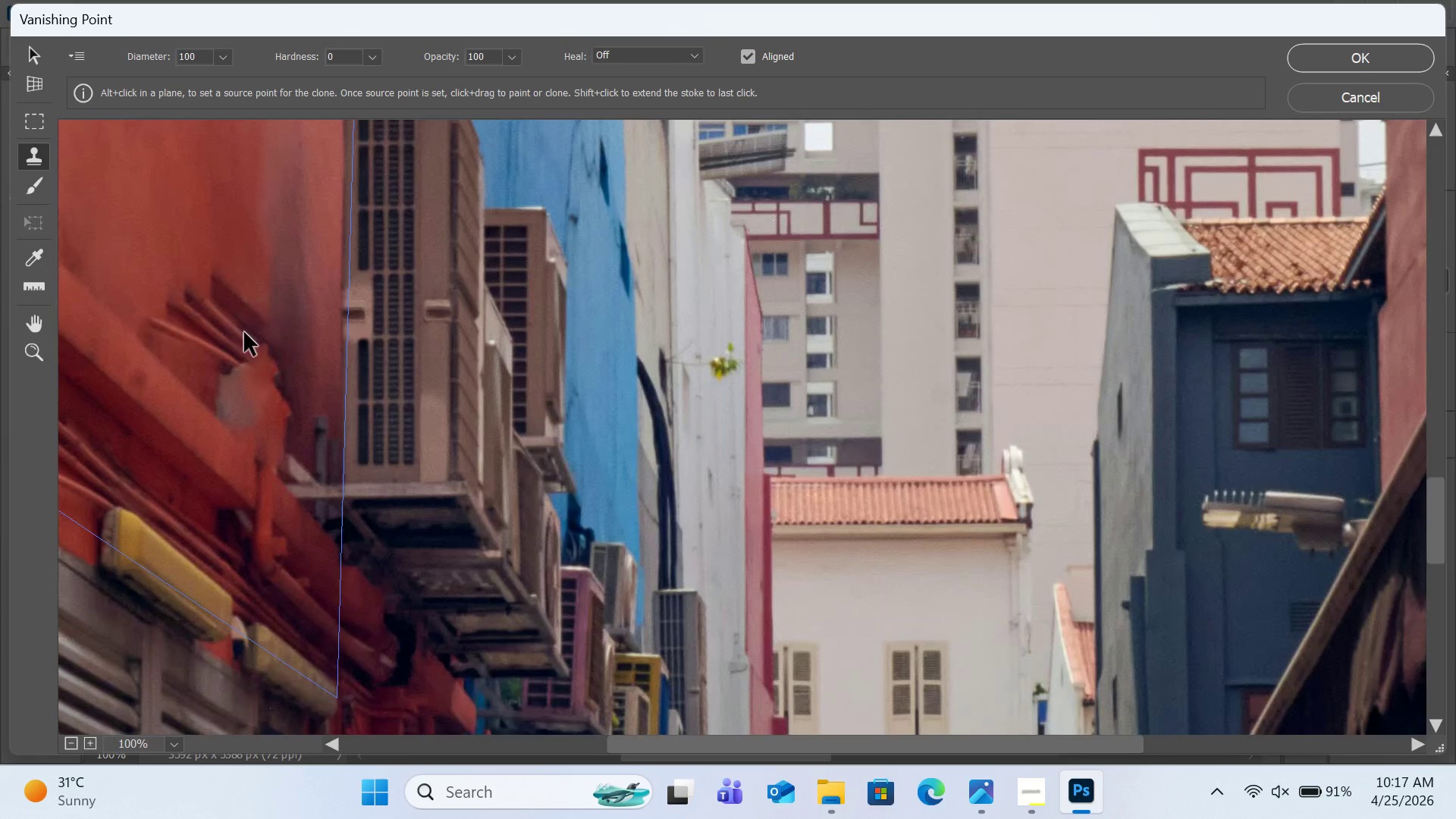 
key(Control+H)
 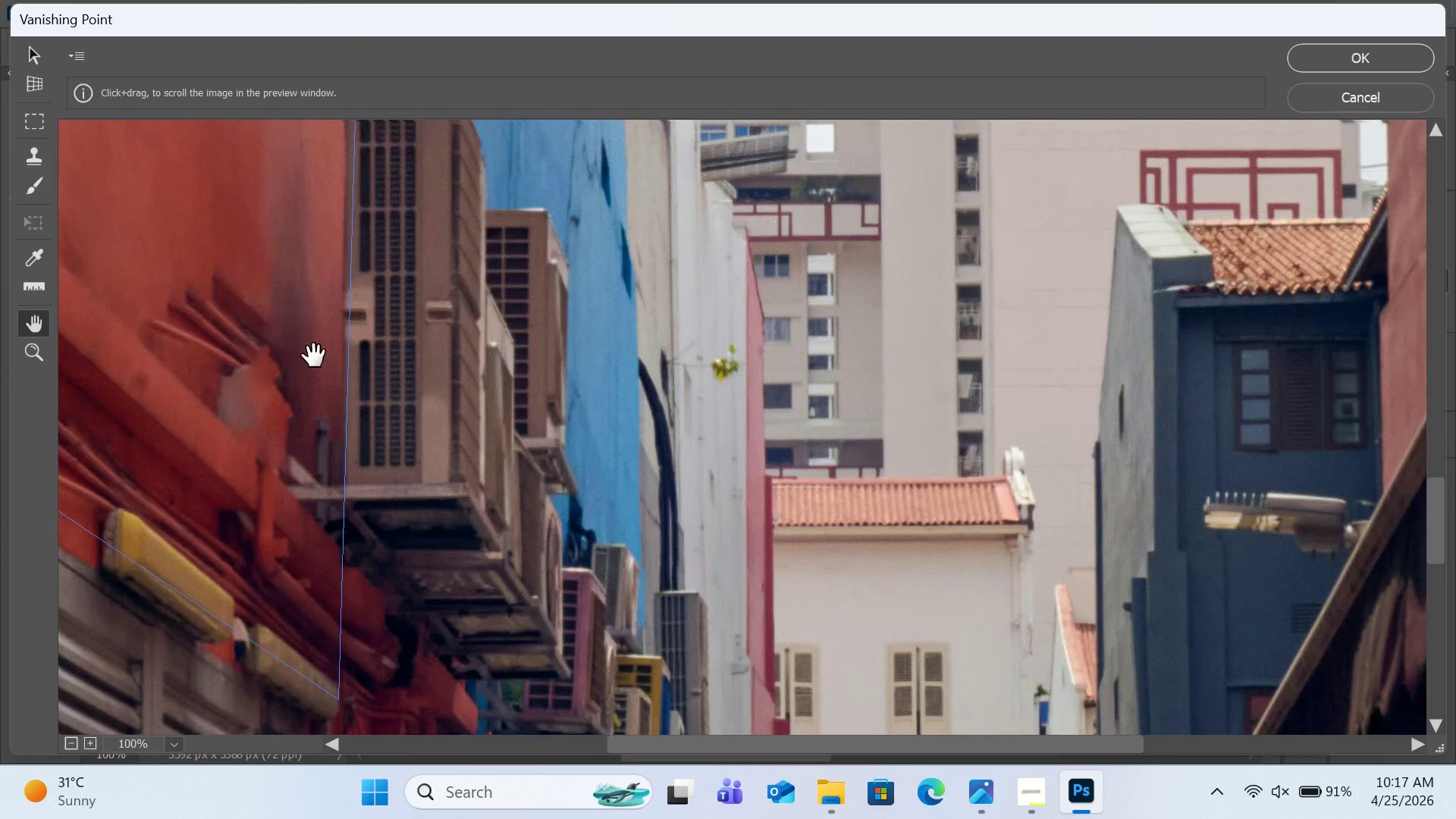 
left_click_drag(start_coordinate=[250, 300], to_coordinate=[258, 313])
 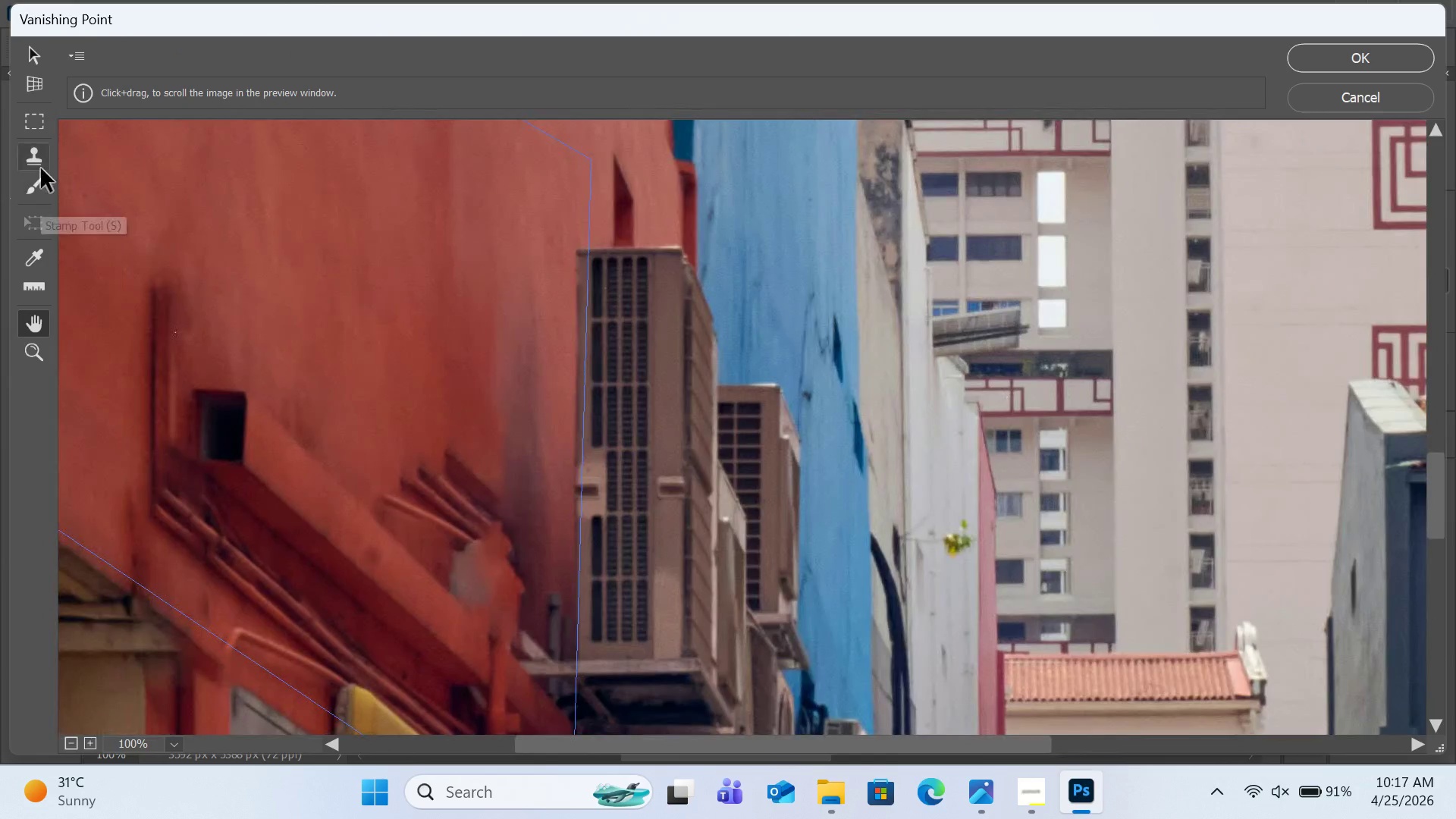 
left_click([39, 168])
 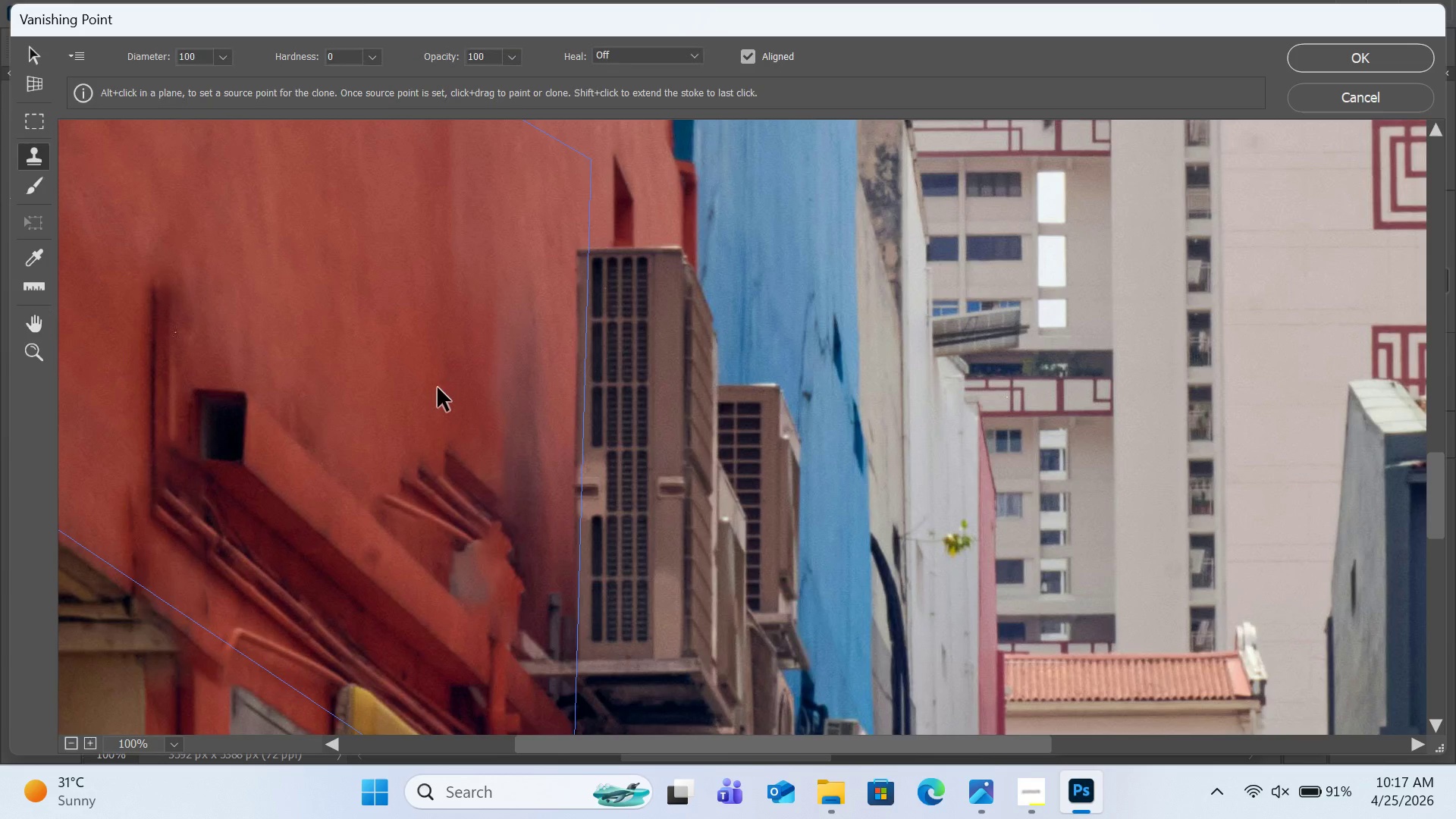 
hold_key(key=AltLeft, duration=4.22)
 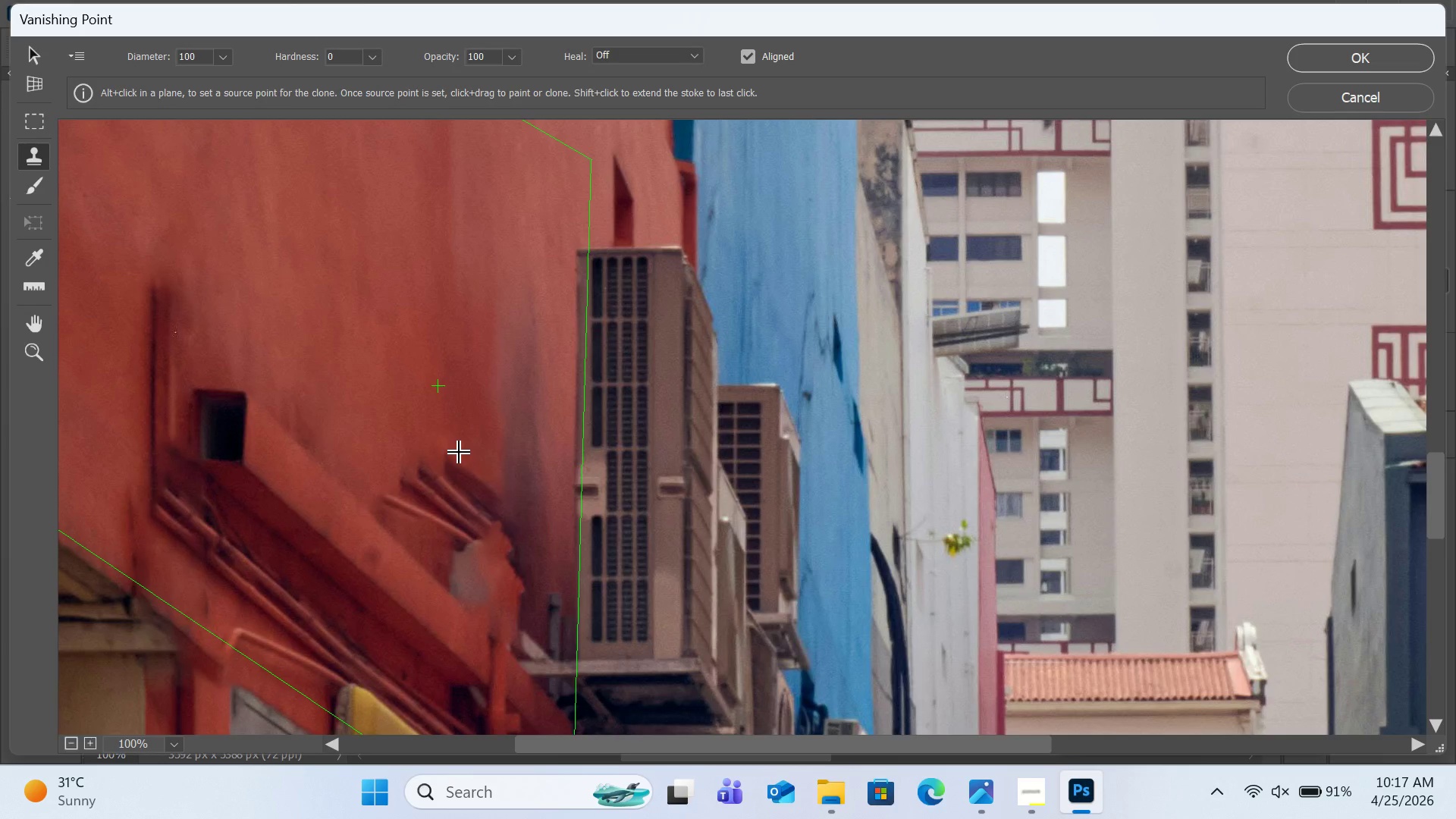 
left_click_drag(start_coordinate=[460, 453], to_coordinate=[519, 496])
 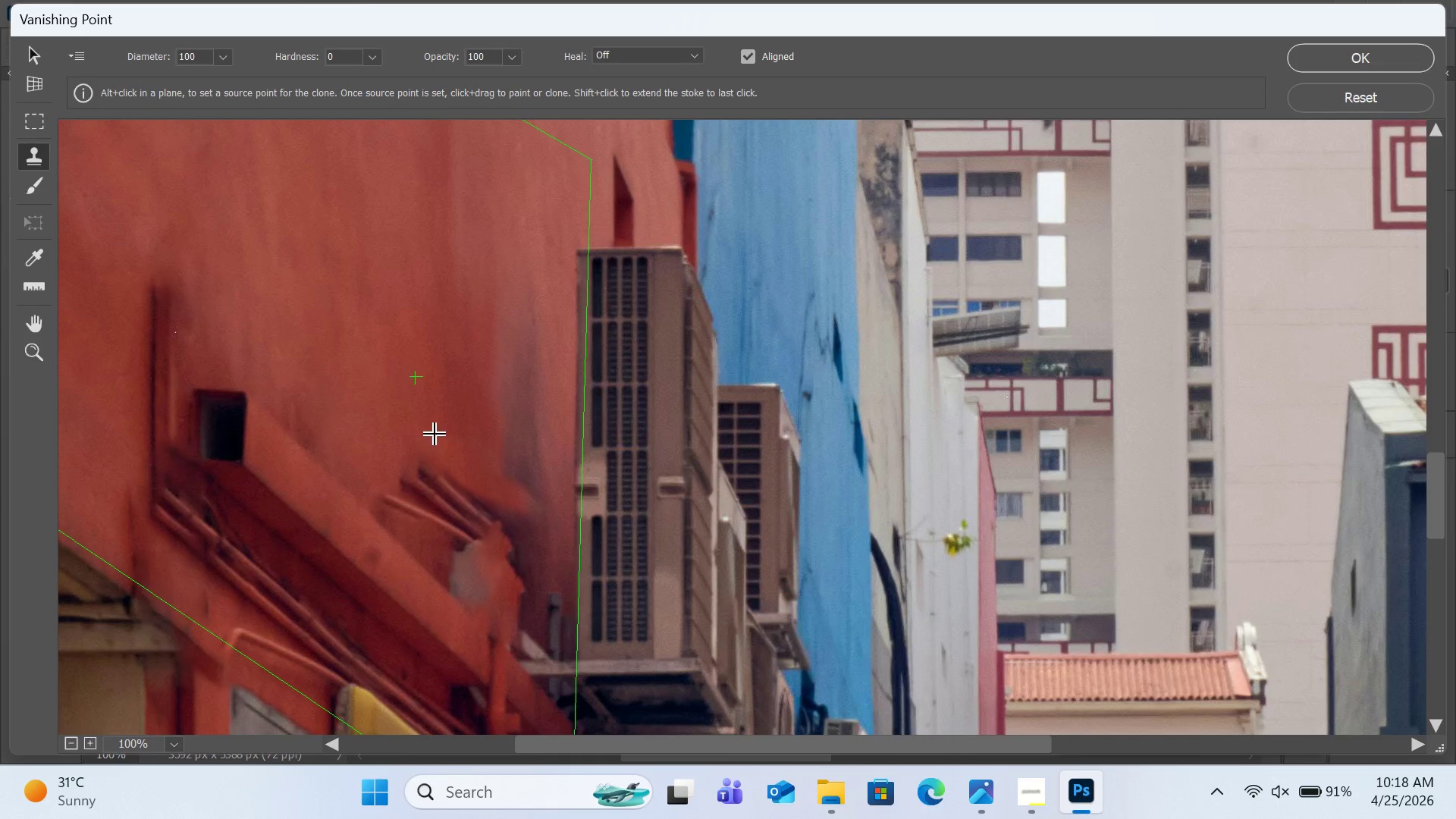 
hold_key(key=AltLeft, duration=0.42)
left_click([435, 434])
 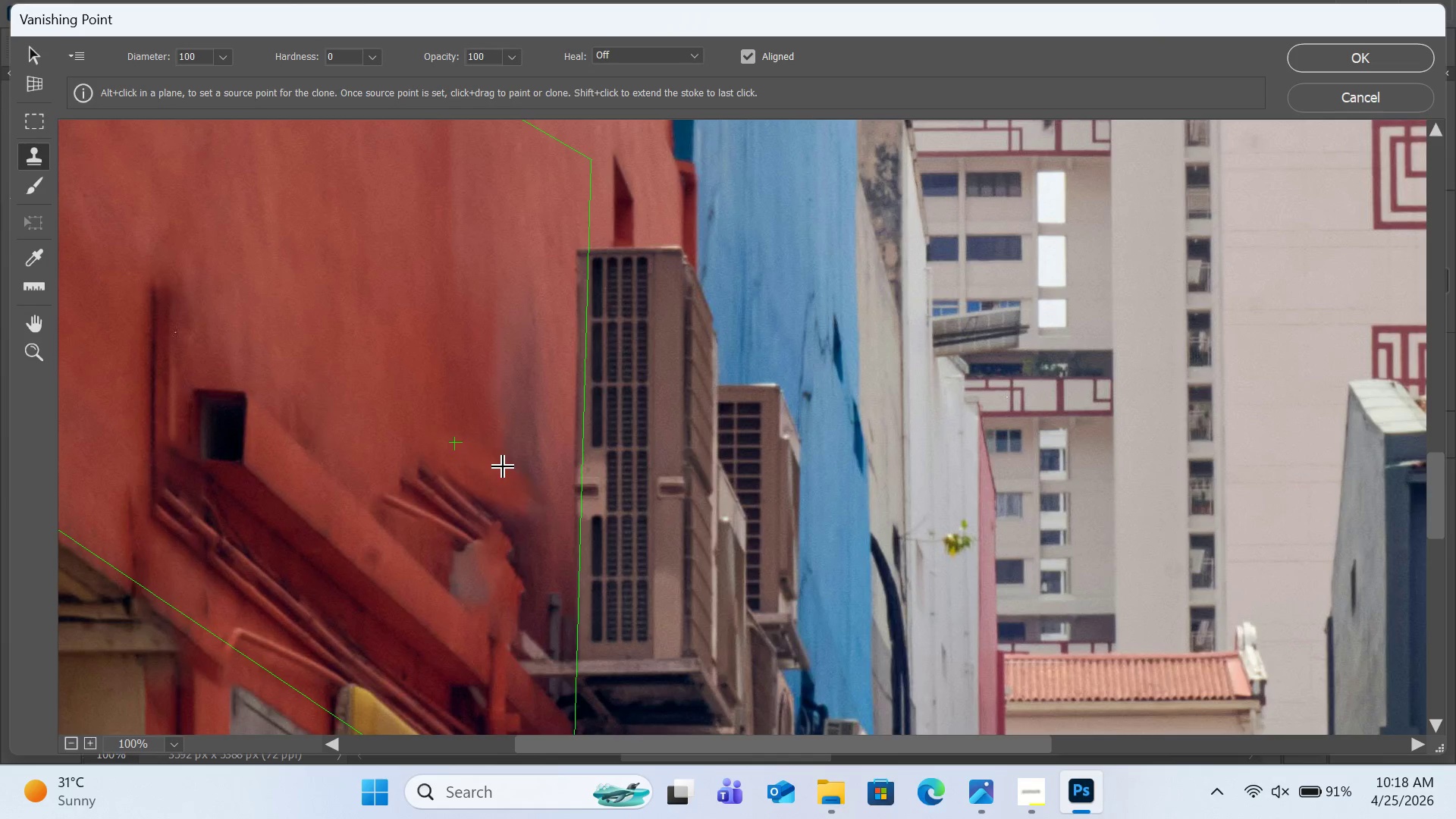 
left_click_drag(start_coordinate=[479, 458], to_coordinate=[513, 207])
 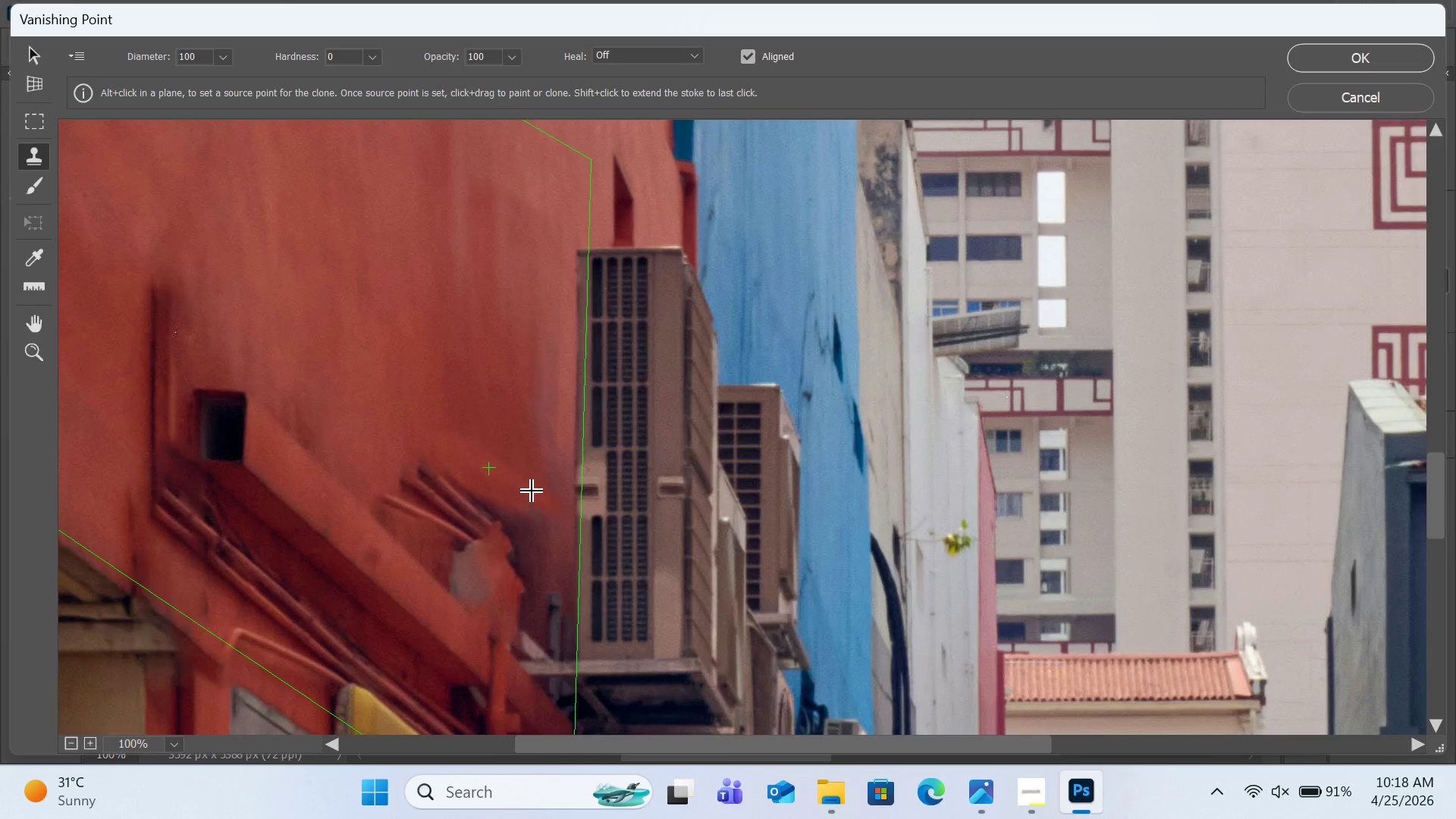 
left_click_drag(start_coordinate=[532, 491], to_coordinate=[526, 228])
 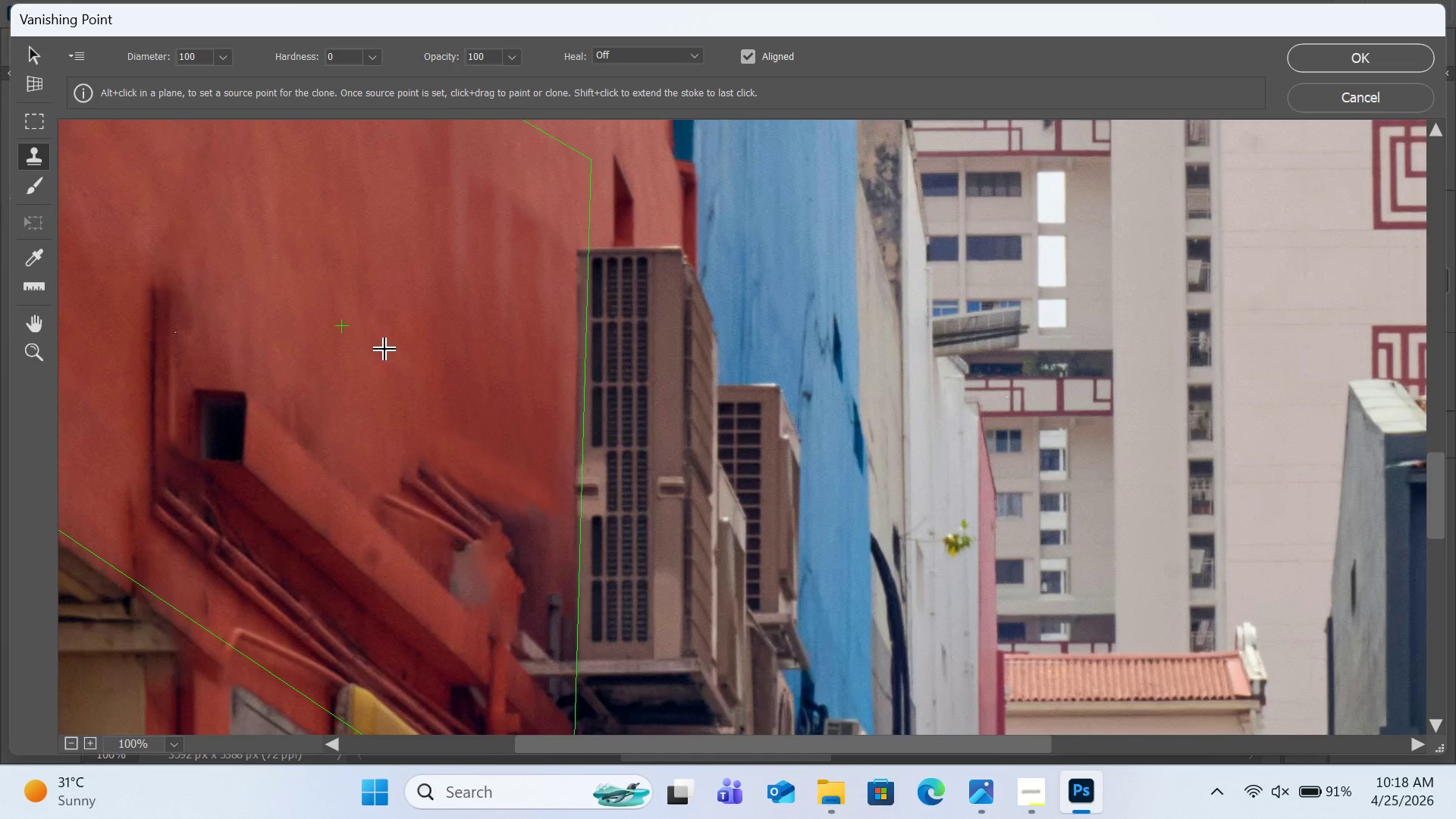 
scroll: coordinate [388, 350], scroll_direction: up, amount: 3.0
 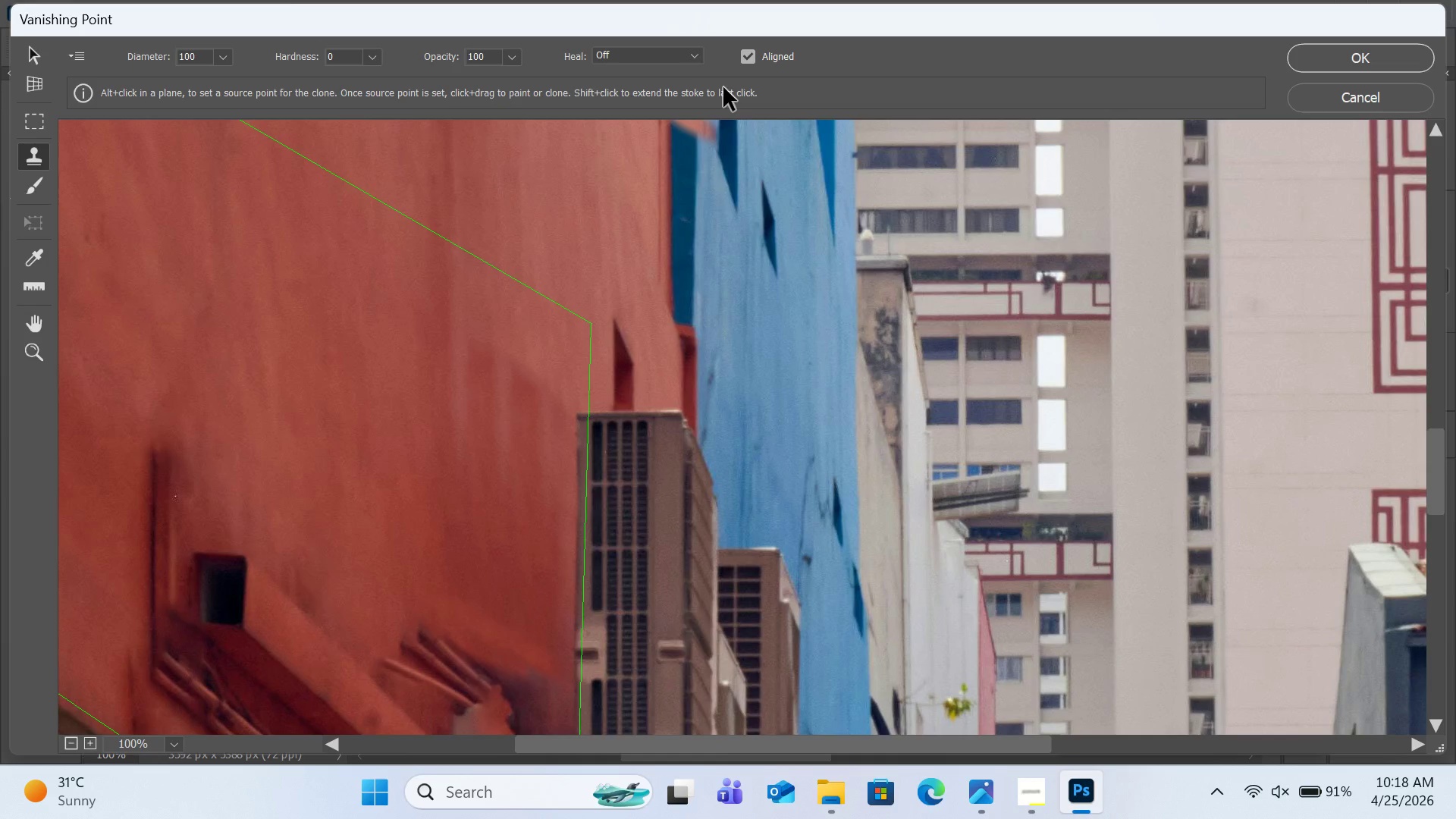 
left_click([688, 50])
 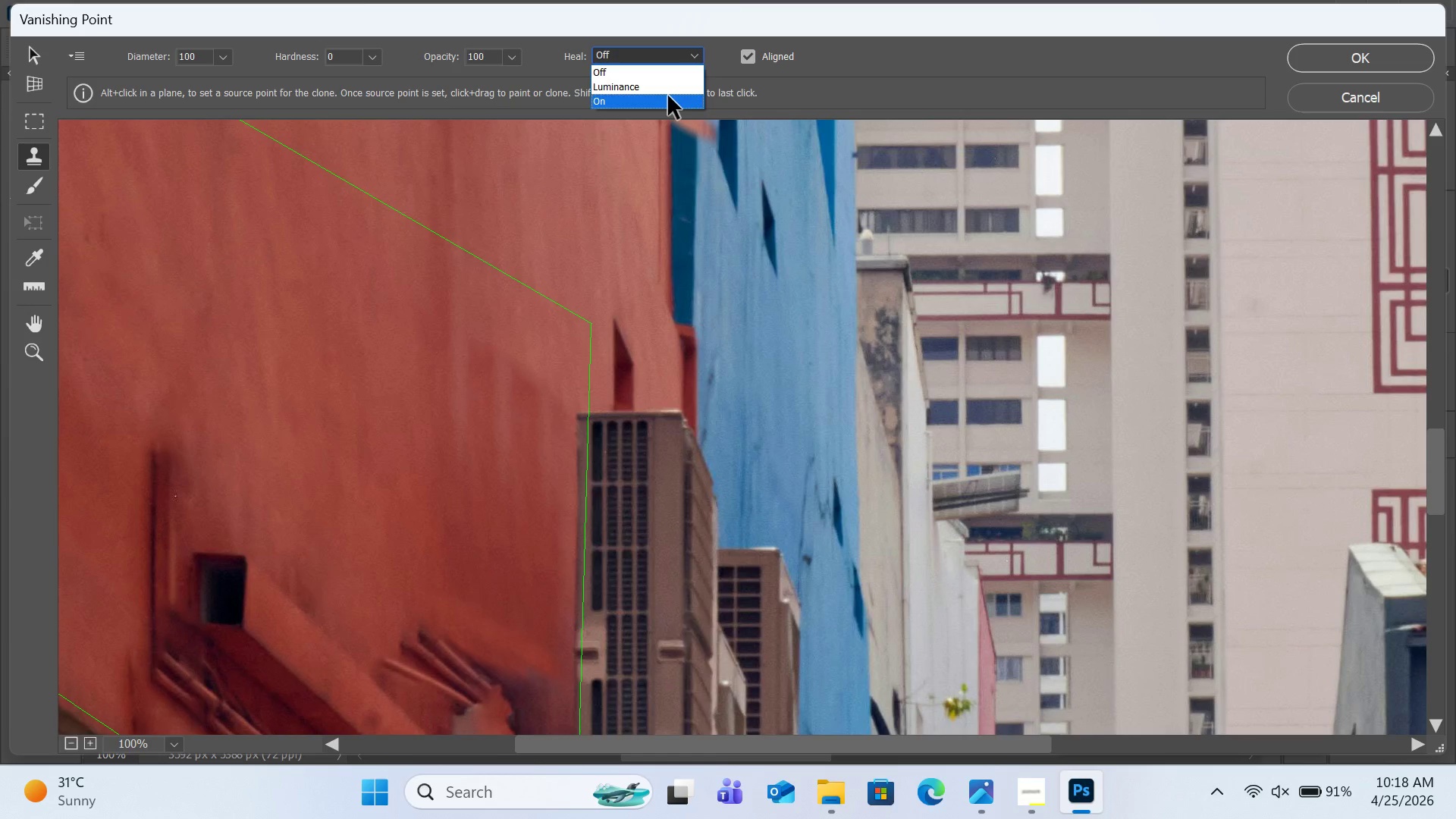 
left_click([668, 96])
 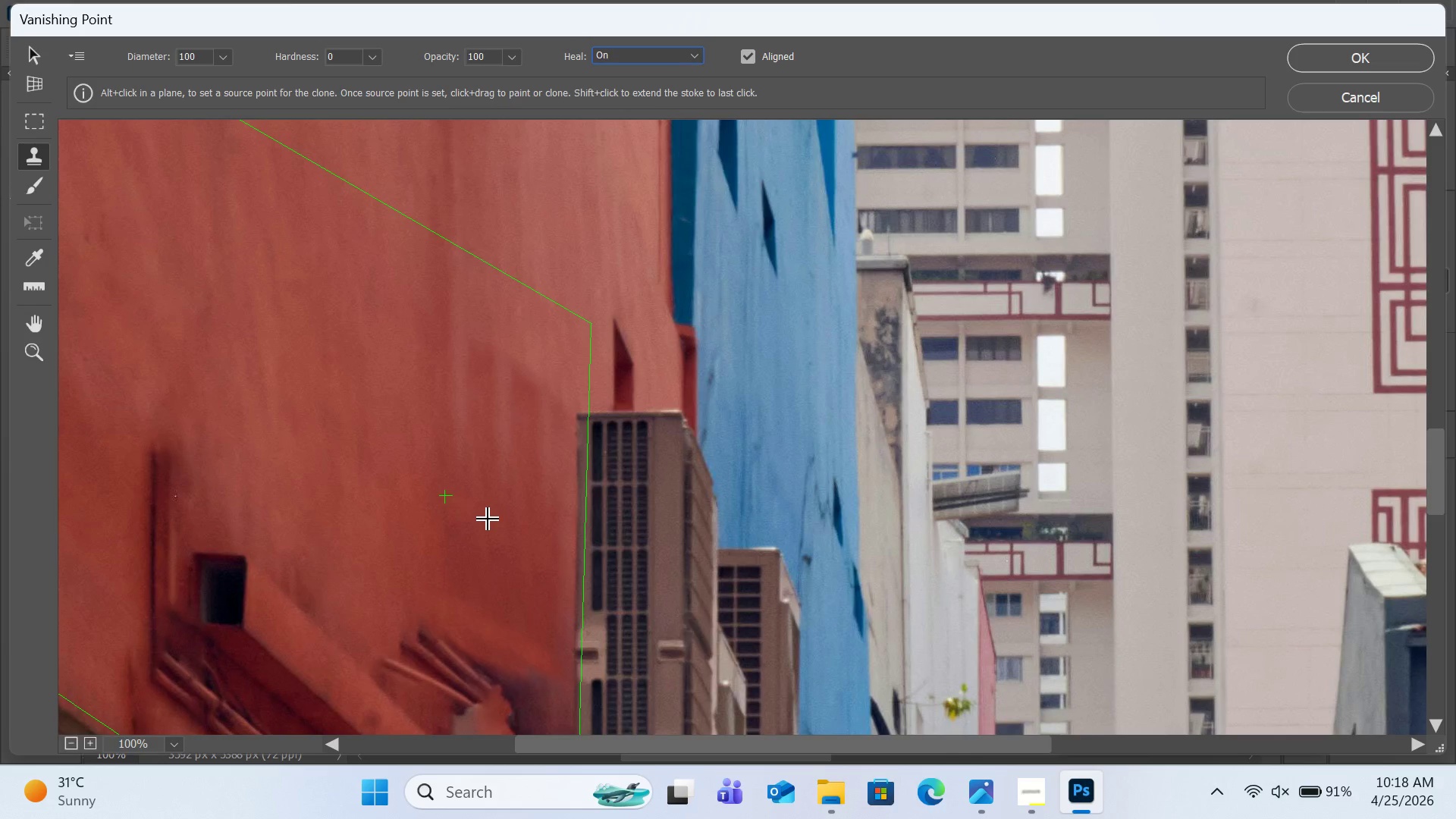 
left_click_drag(start_coordinate=[457, 518], to_coordinate=[471, 348])
 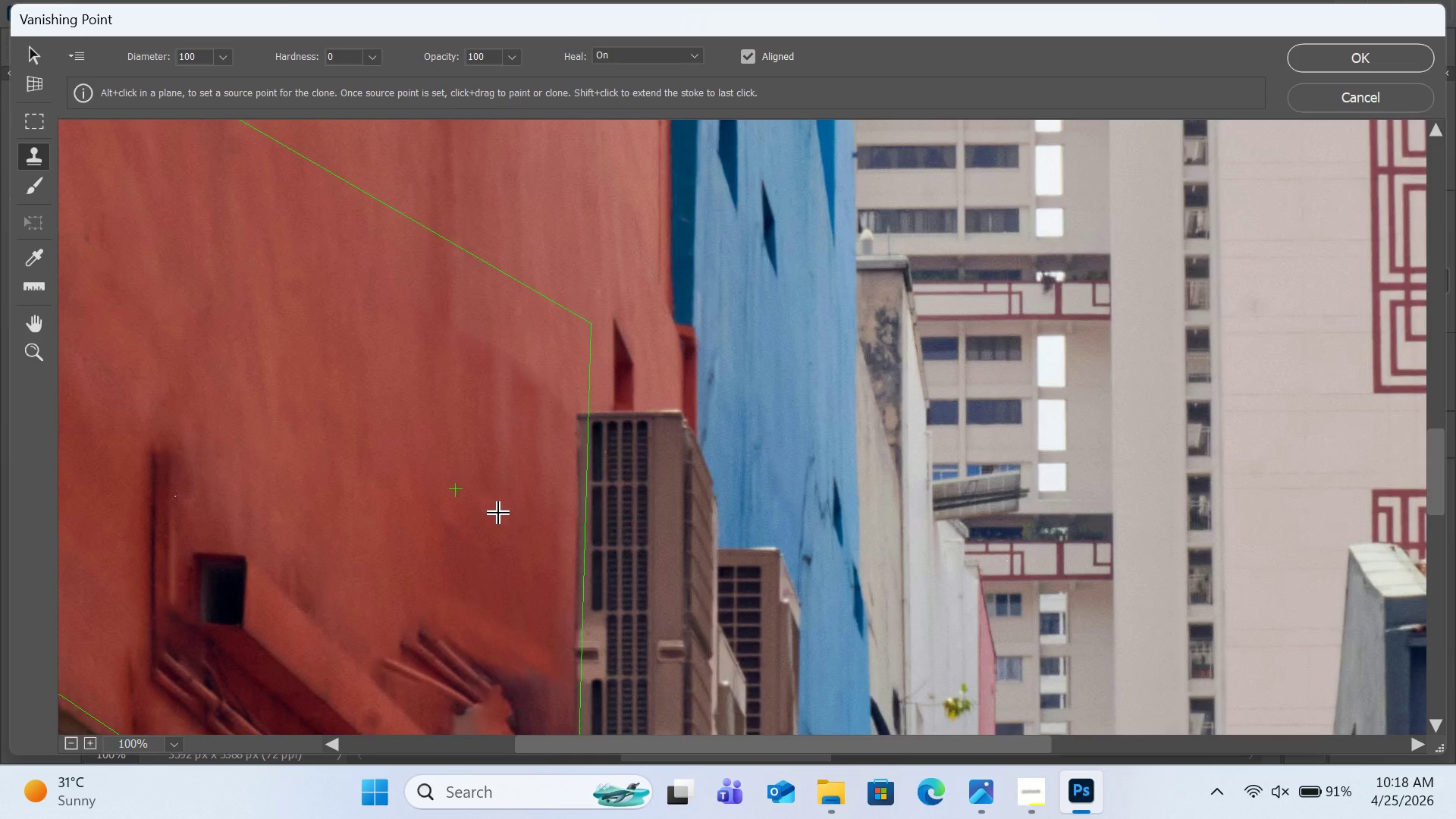 
left_click_drag(start_coordinate=[499, 513], to_coordinate=[505, 384])
 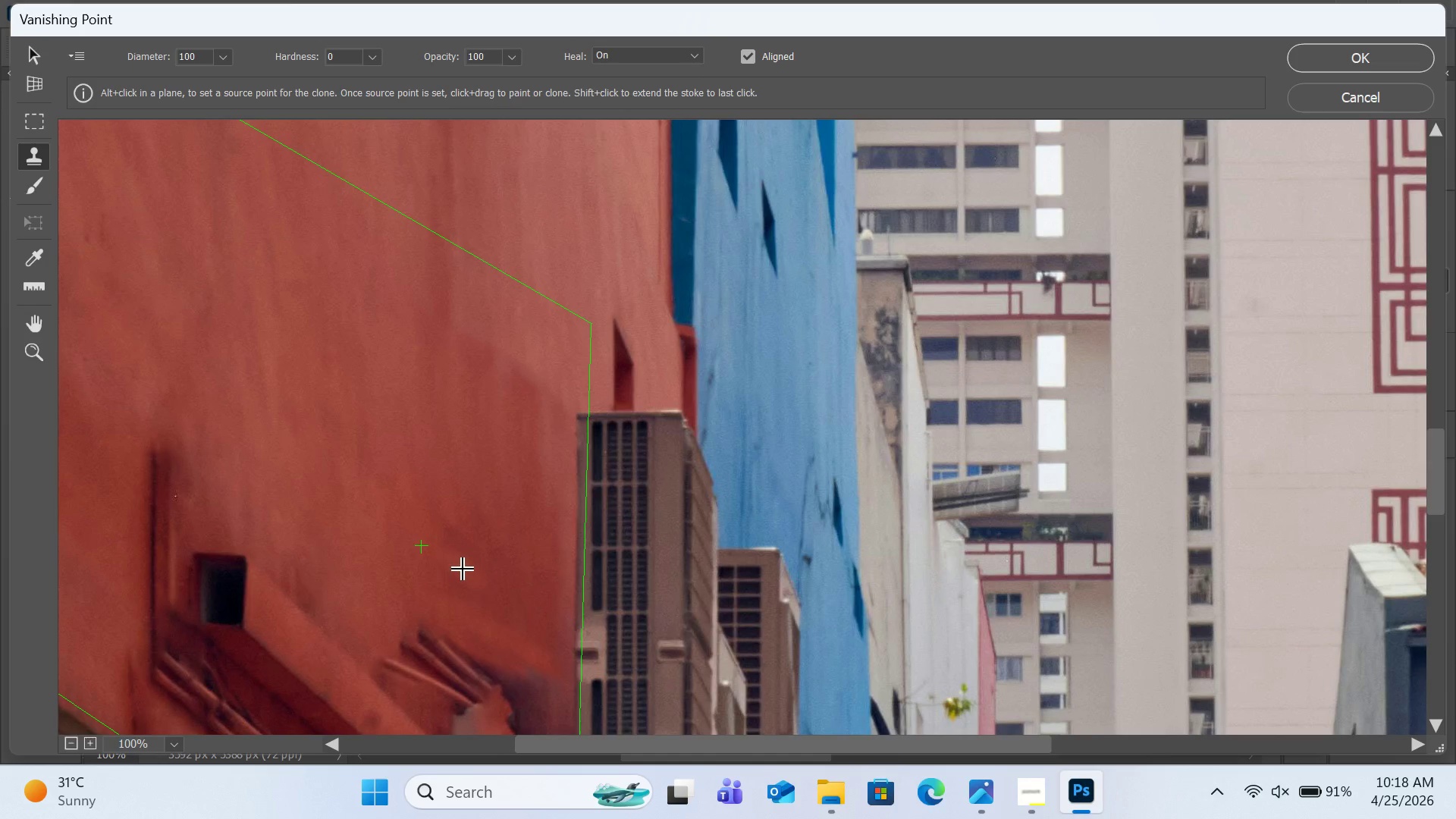 
left_click_drag(start_coordinate=[449, 570], to_coordinate=[446, 367])
 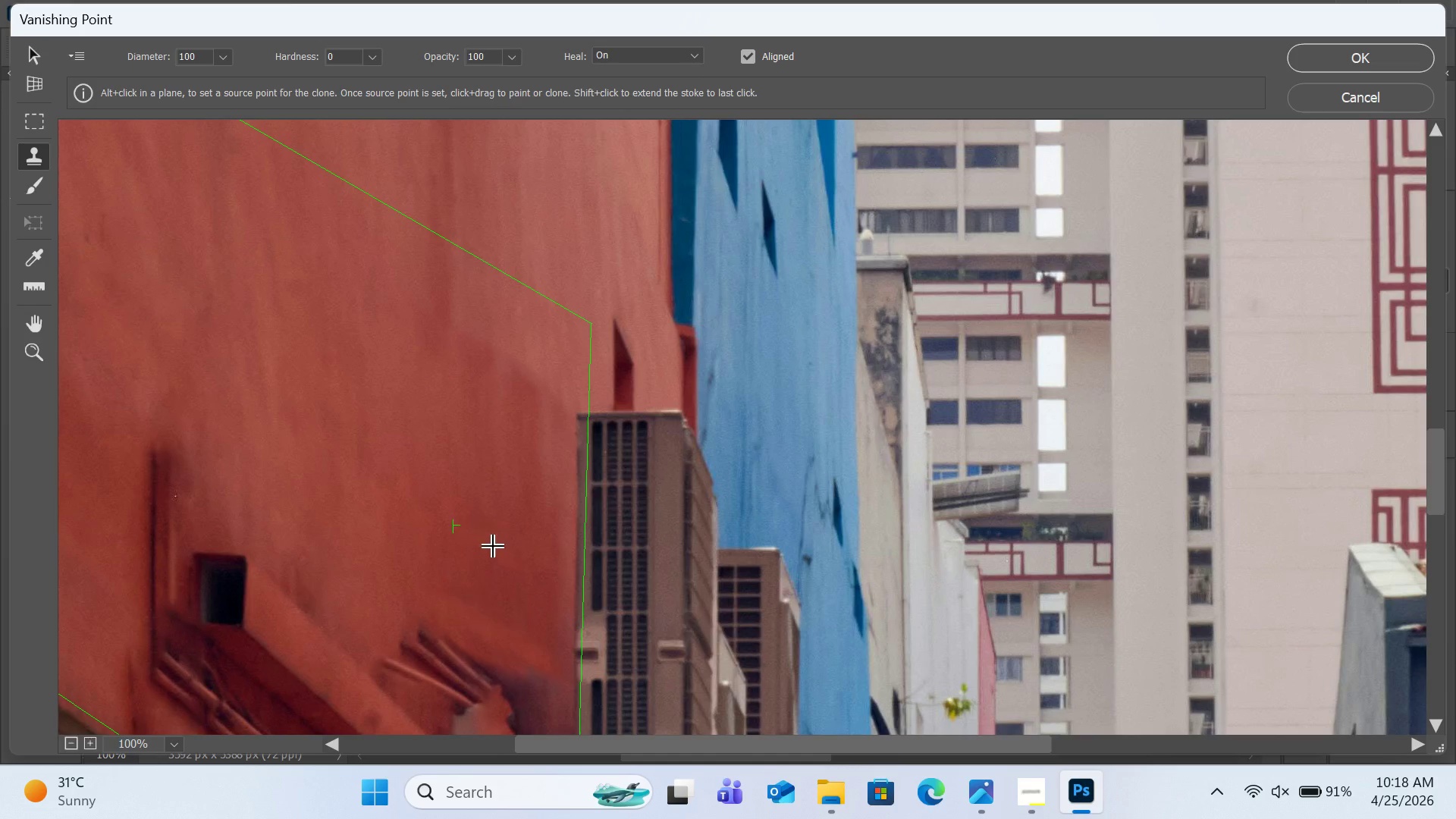 
scroll: coordinate [492, 526], scroll_direction: down, amount: 3.0
 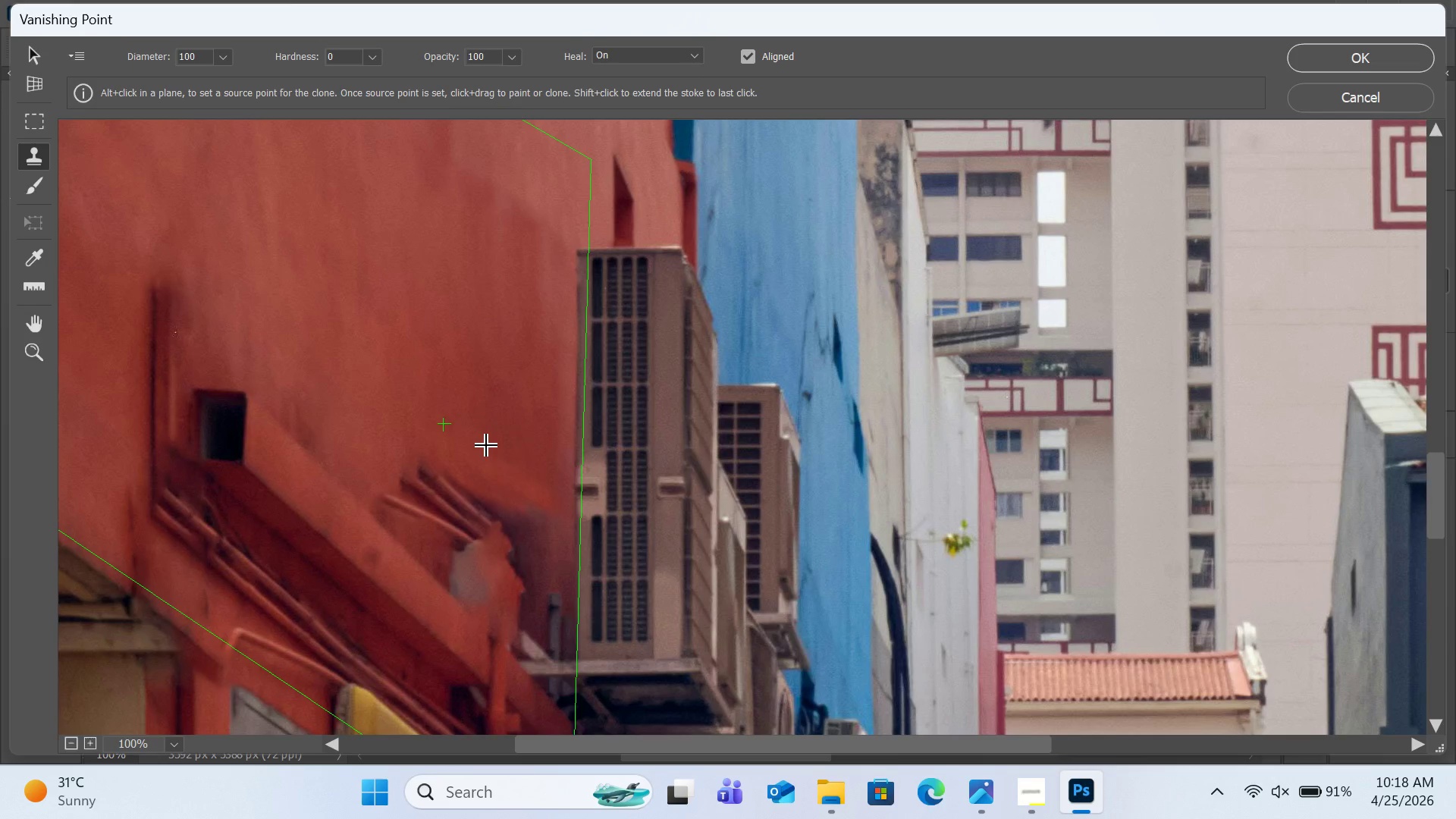 
hold_key(key=AltLeft, duration=0.88)
left_click([435, 380])
 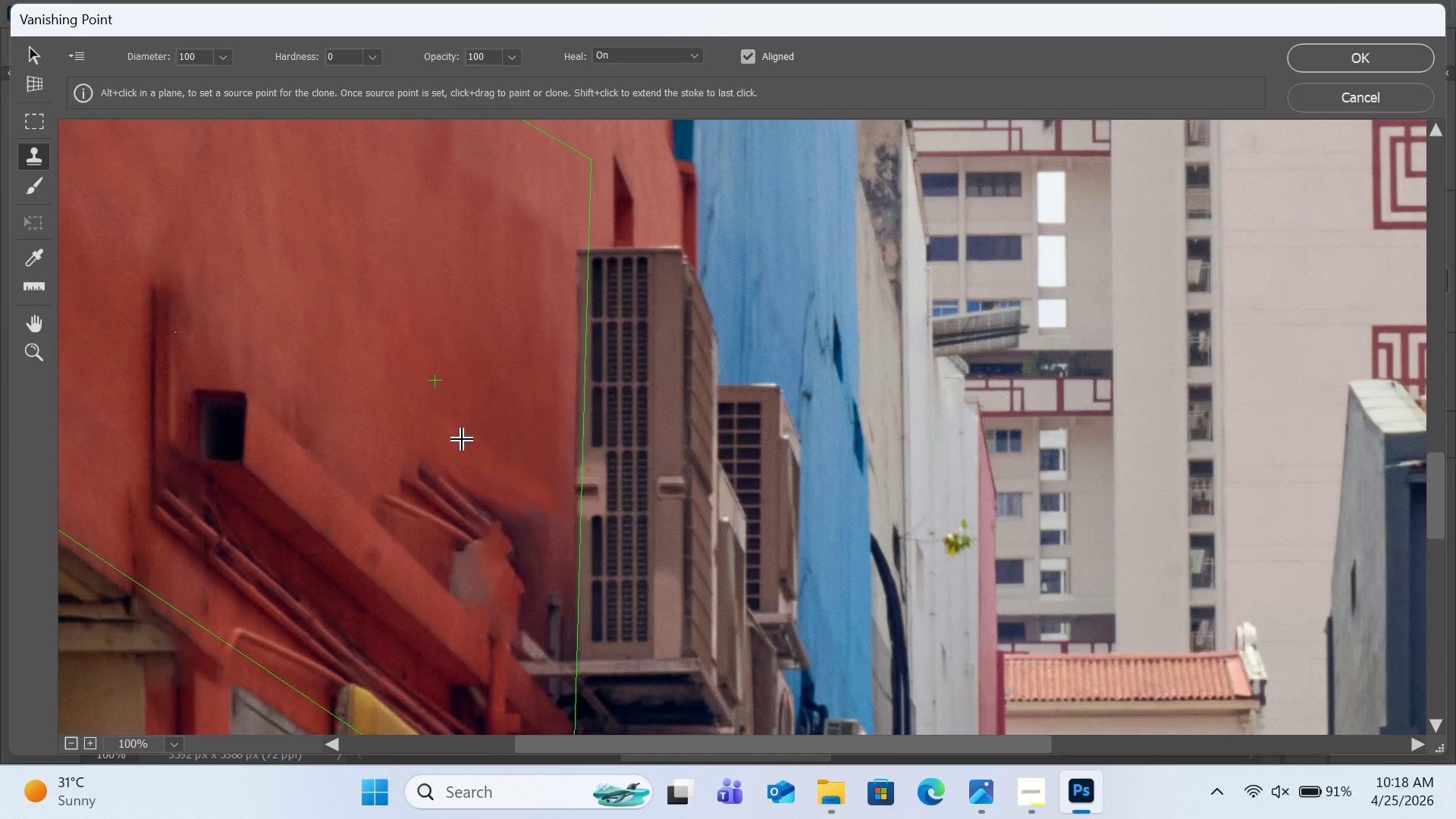 
left_click_drag(start_coordinate=[463, 440], to_coordinate=[516, 453])
 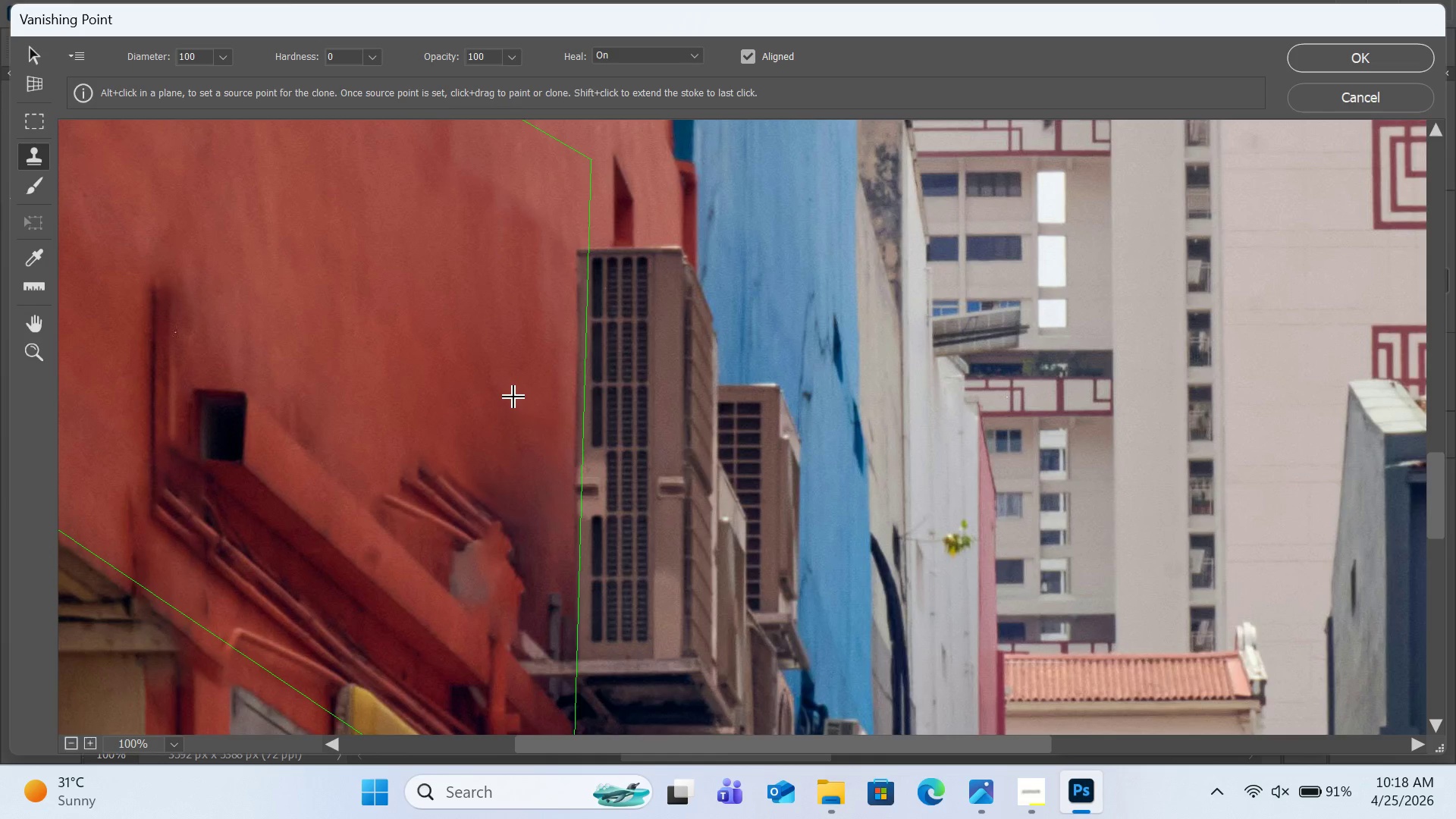 
hold_key(key=AltLeft, duration=0.75)
 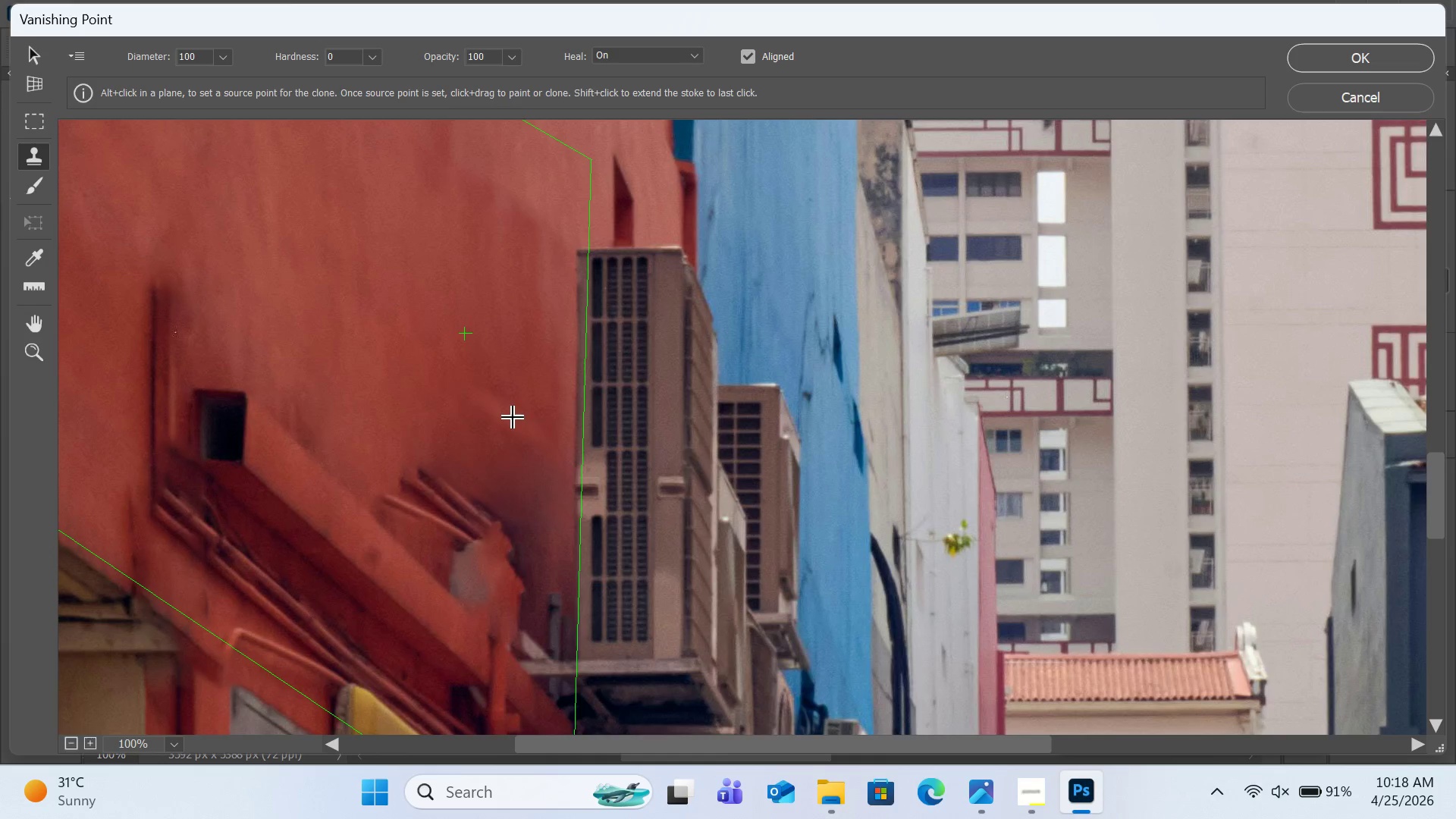 
left_click_drag(start_coordinate=[526, 436], to_coordinate=[513, 515])
 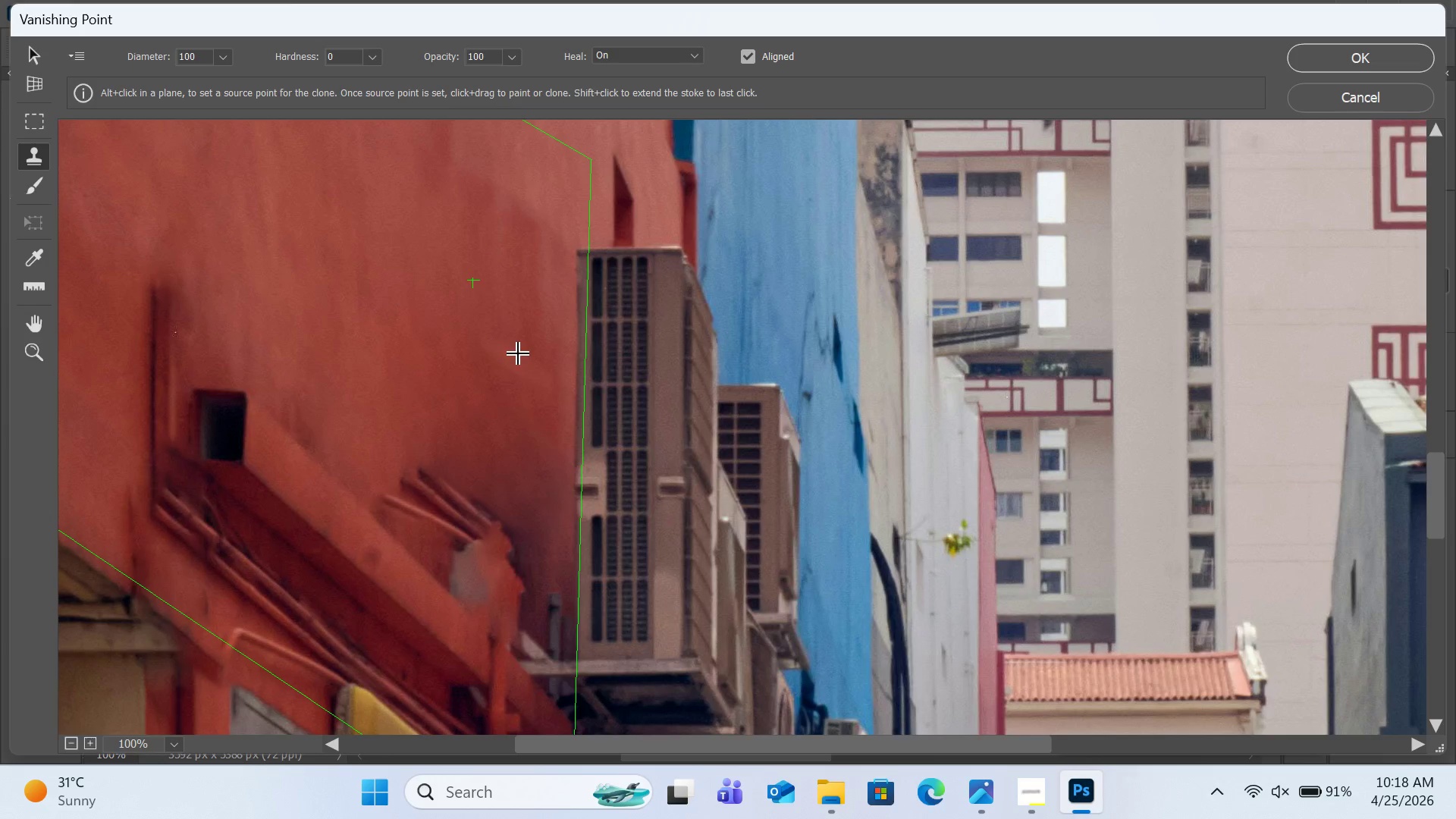 
scroll: coordinate [459, 357], scroll_direction: up, amount: 6.0
 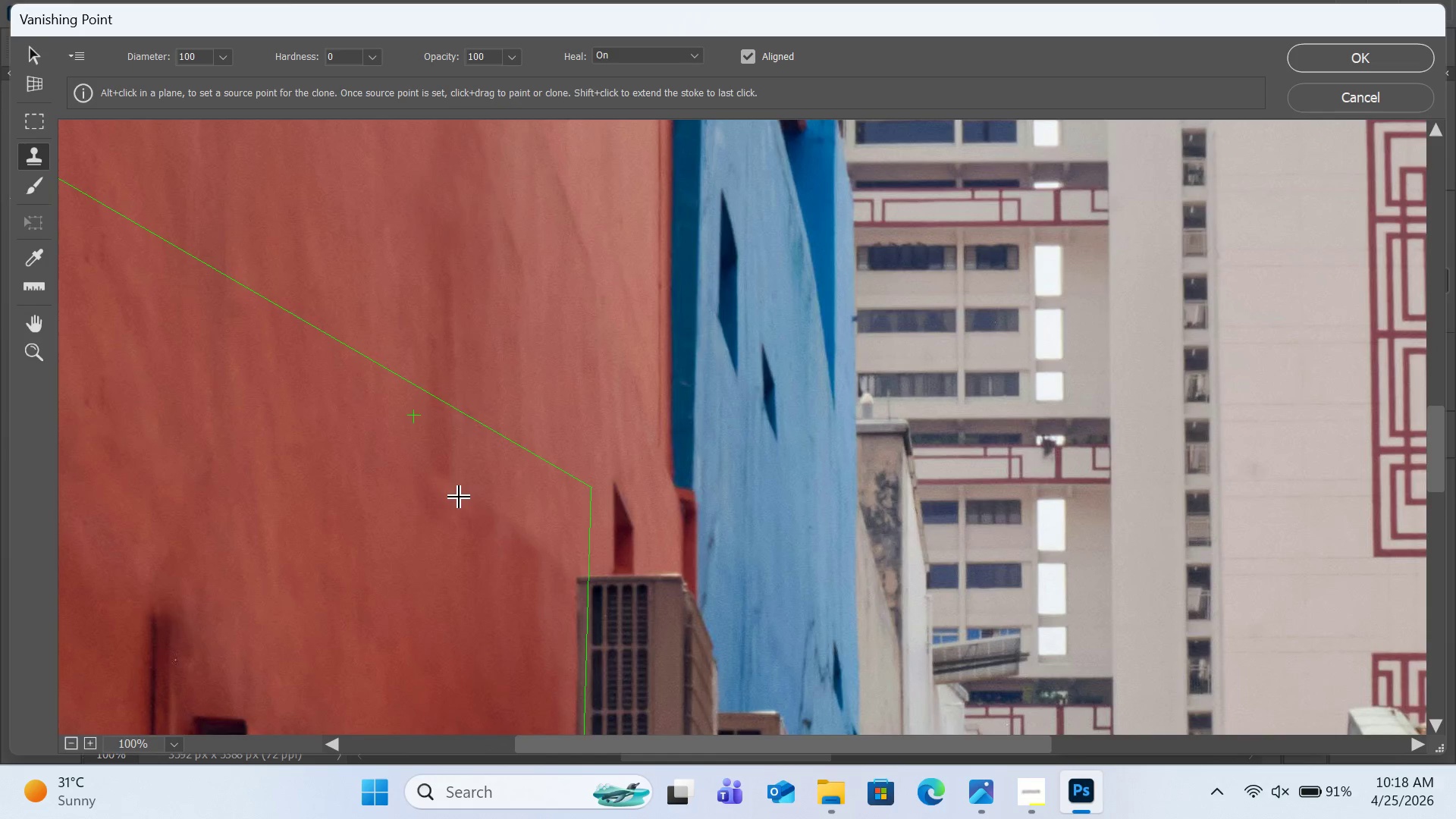 
hold_key(key=AltLeft, duration=1.81)
left_click([403, 513])
 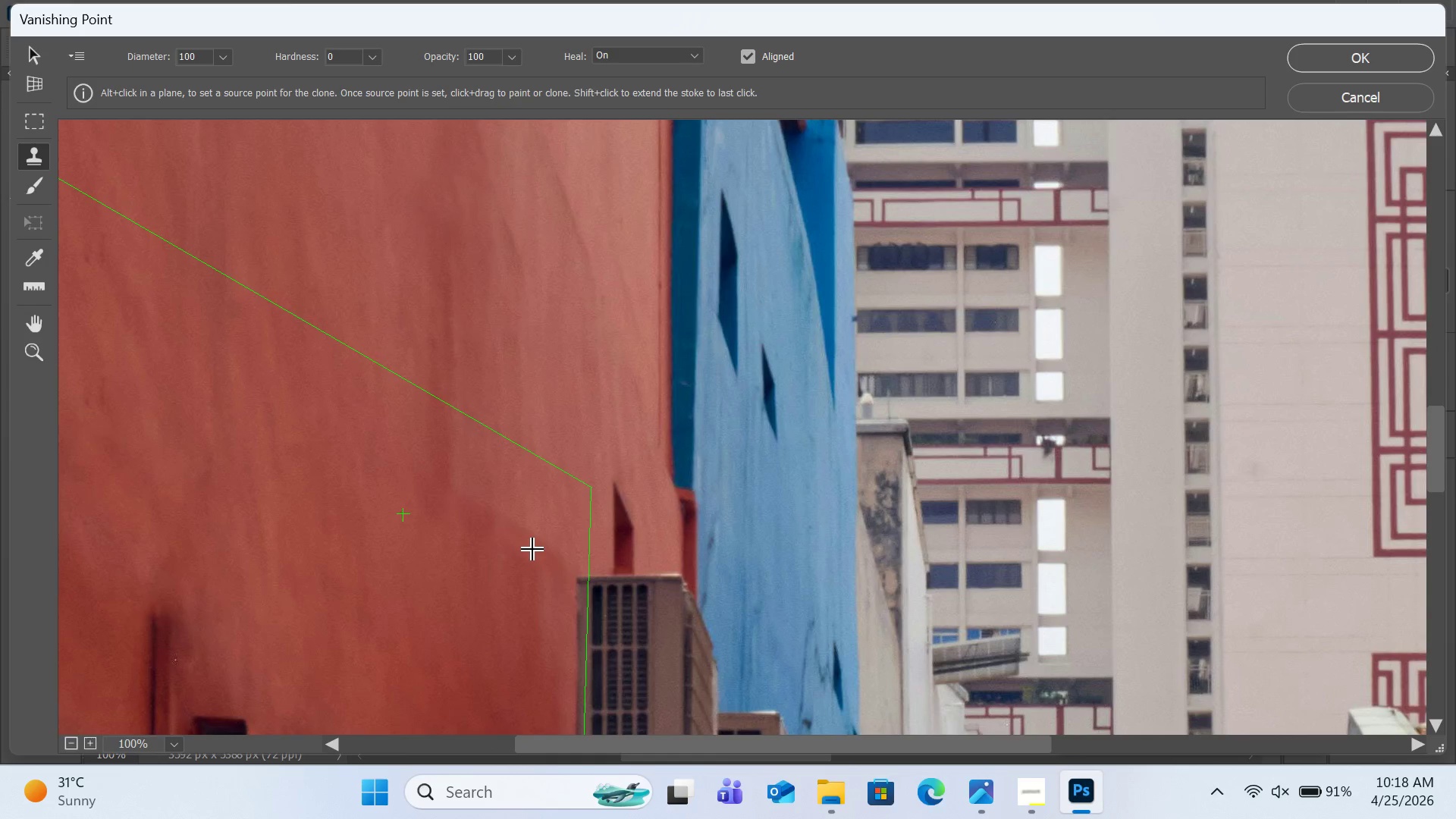 
left_click_drag(start_coordinate=[533, 551], to_coordinate=[533, 676])
 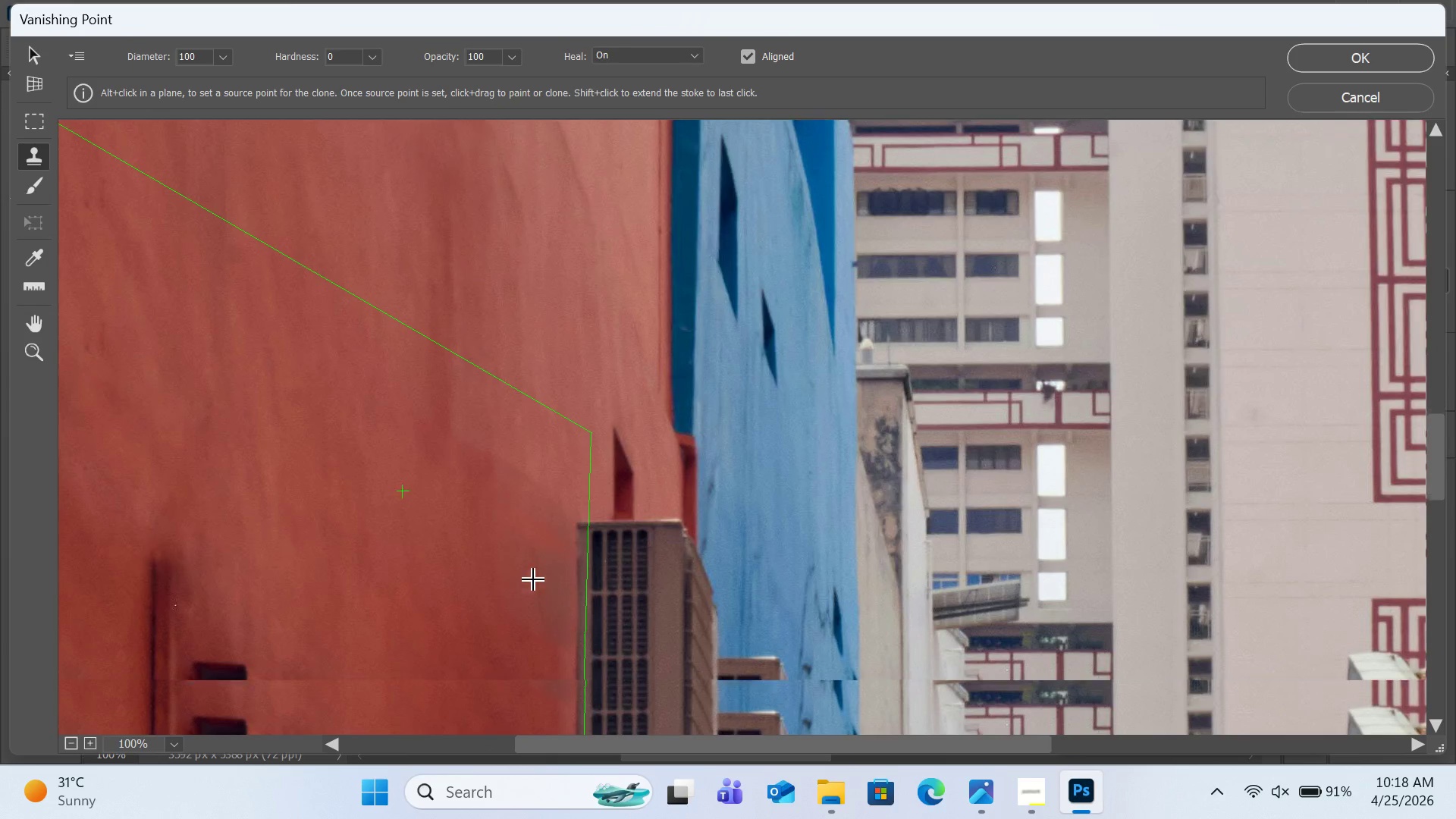 
scroll: coordinate [537, 570], scroll_direction: down, amount: 4.0
 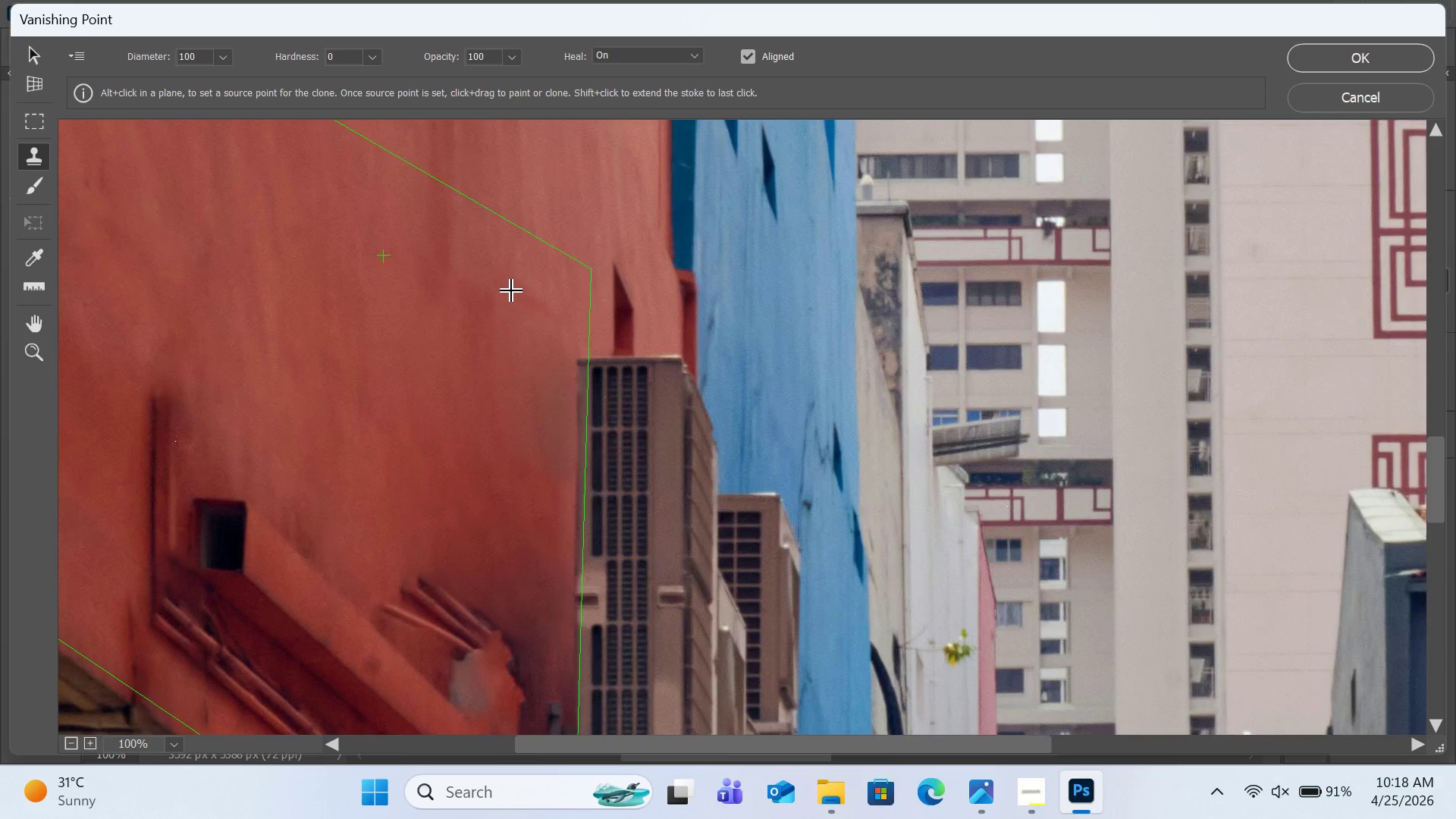 
left_click_drag(start_coordinate=[510, 292], to_coordinate=[476, 513])
 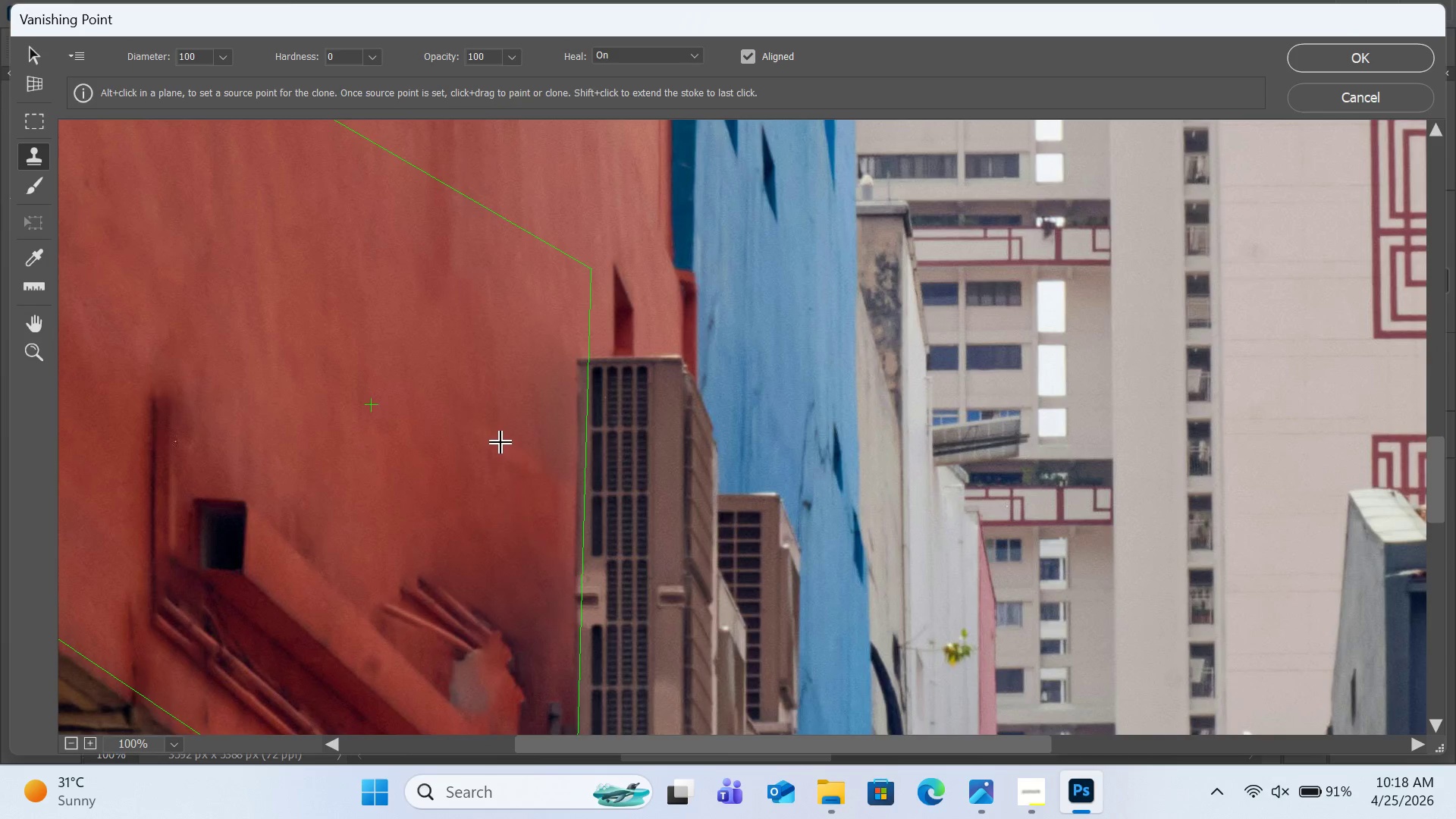 
left_click_drag(start_coordinate=[501, 443], to_coordinate=[494, 522])
 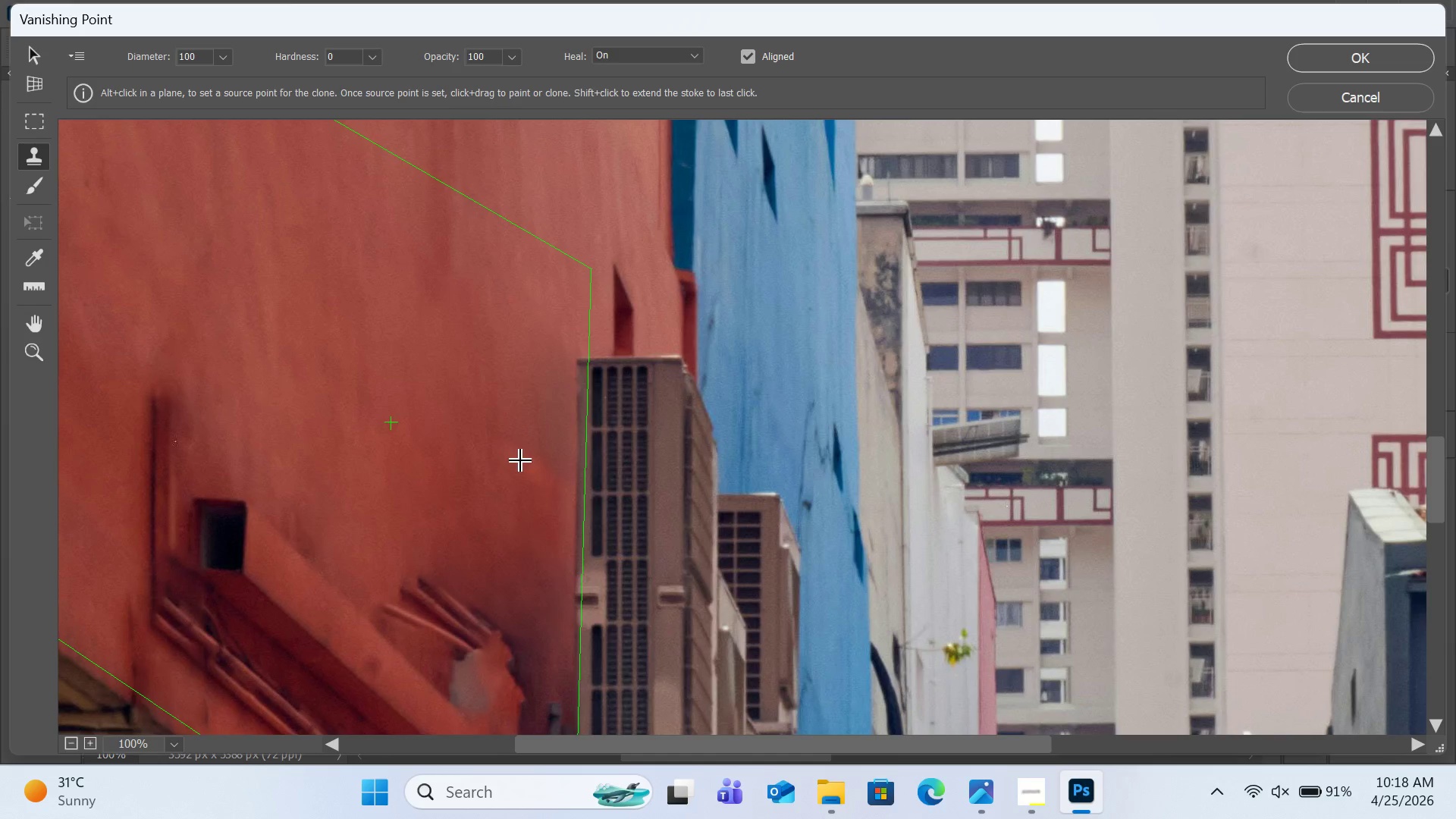 
left_click_drag(start_coordinate=[521, 467], to_coordinate=[516, 553])
 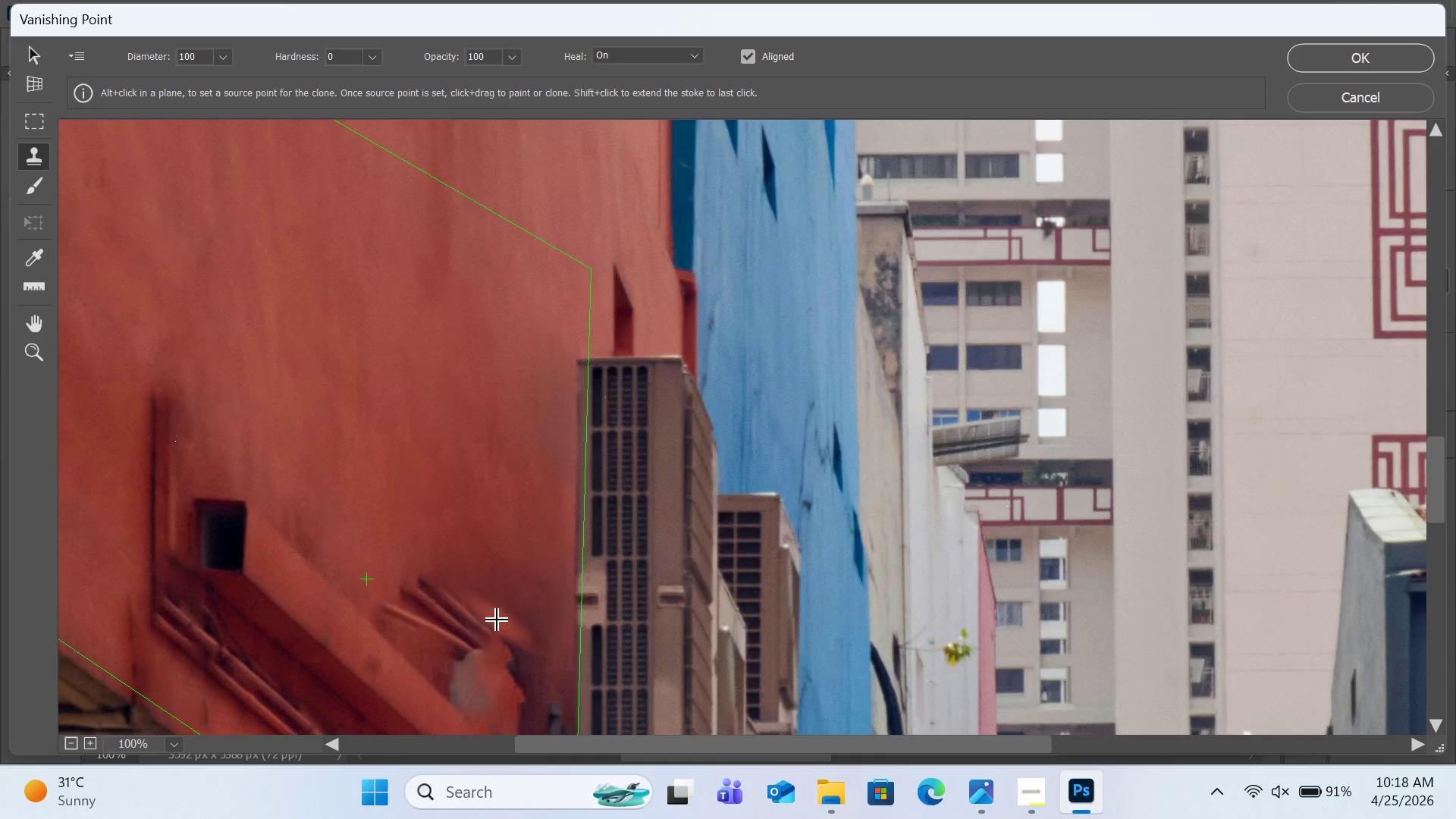 
left_click([499, 624])
 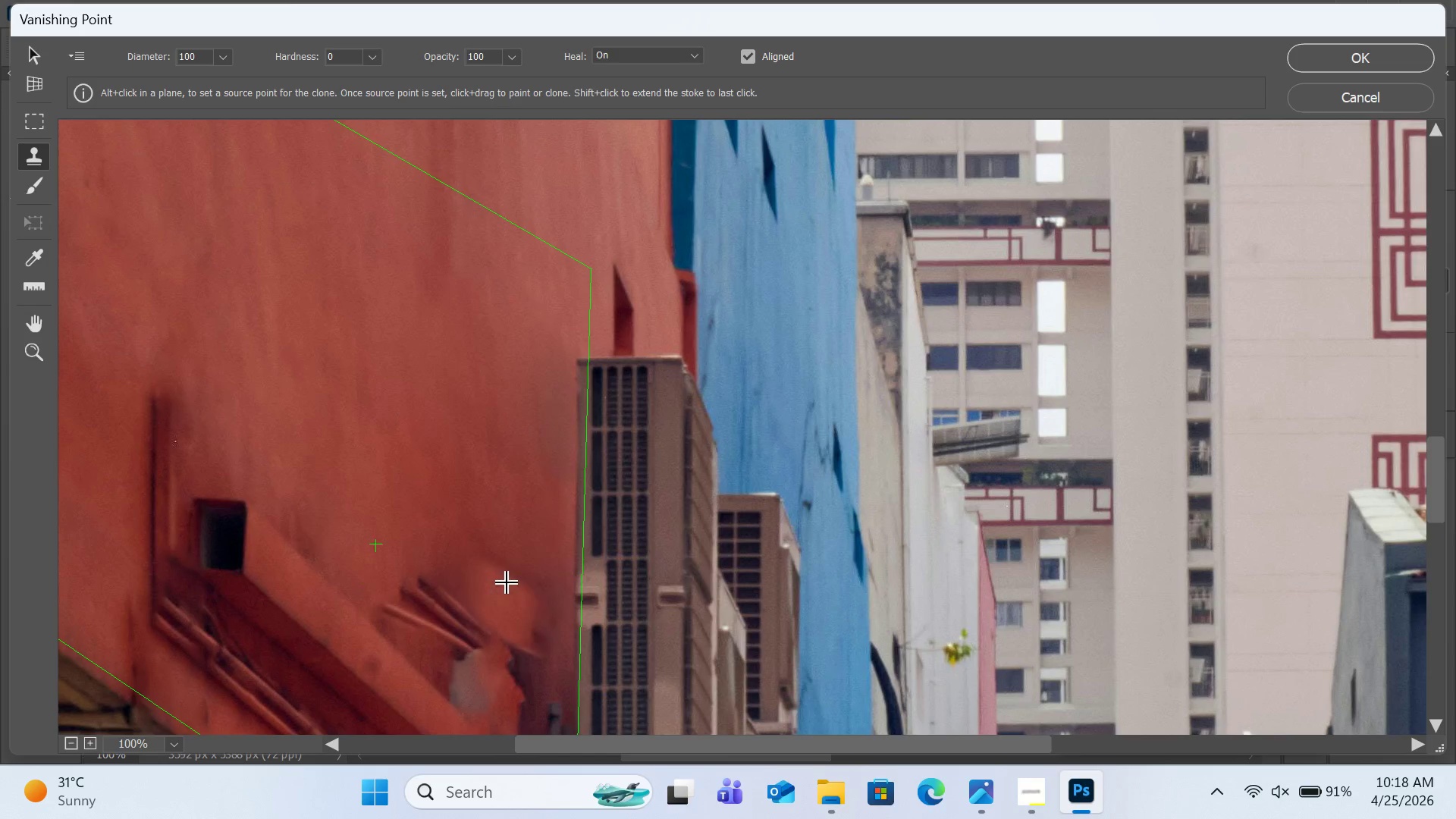 
left_click_drag(start_coordinate=[499, 624], to_coordinate=[513, 563])
 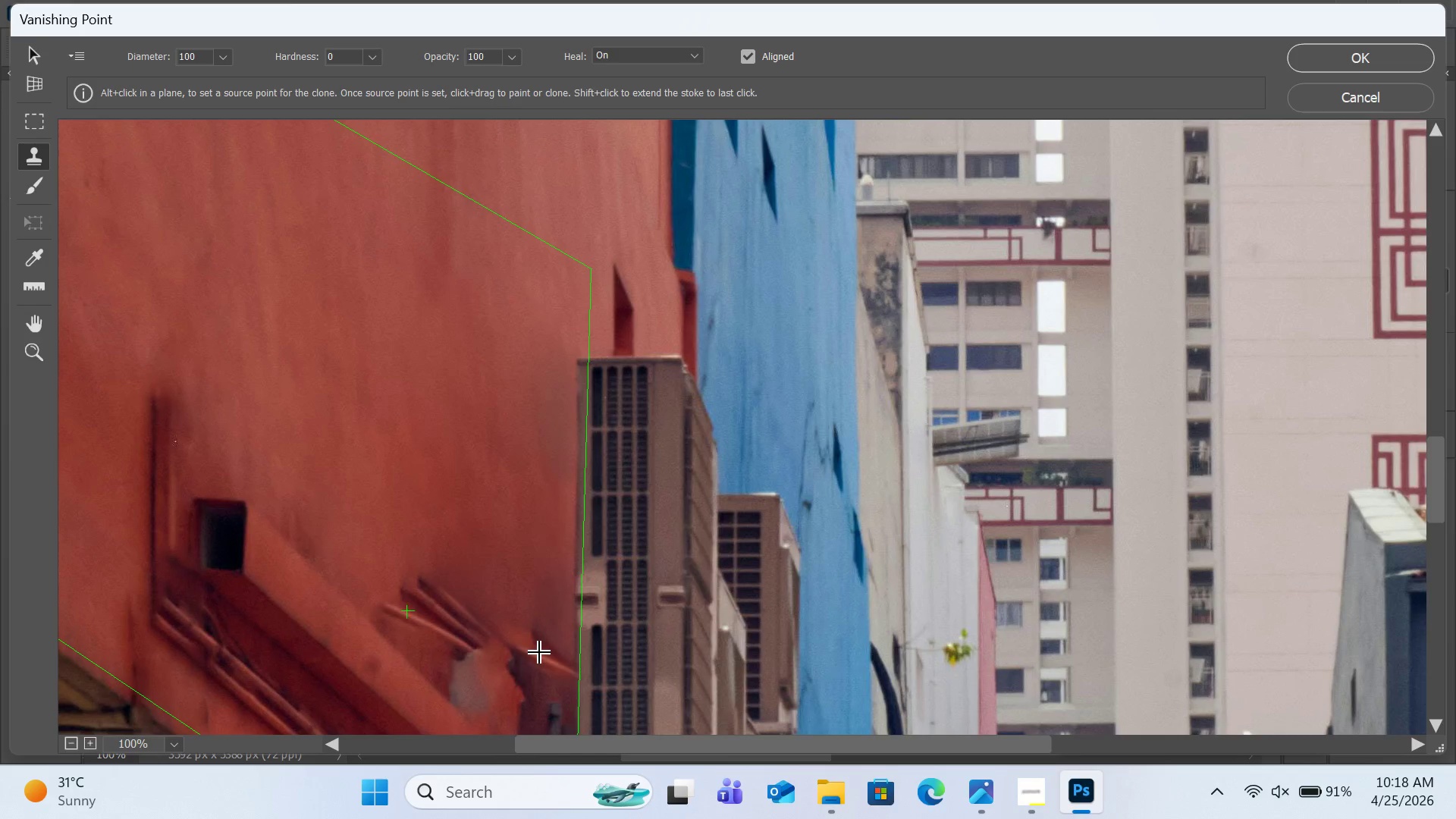 
hold_key(key=AltLeft, duration=0.83)
left_click([446, 542])
 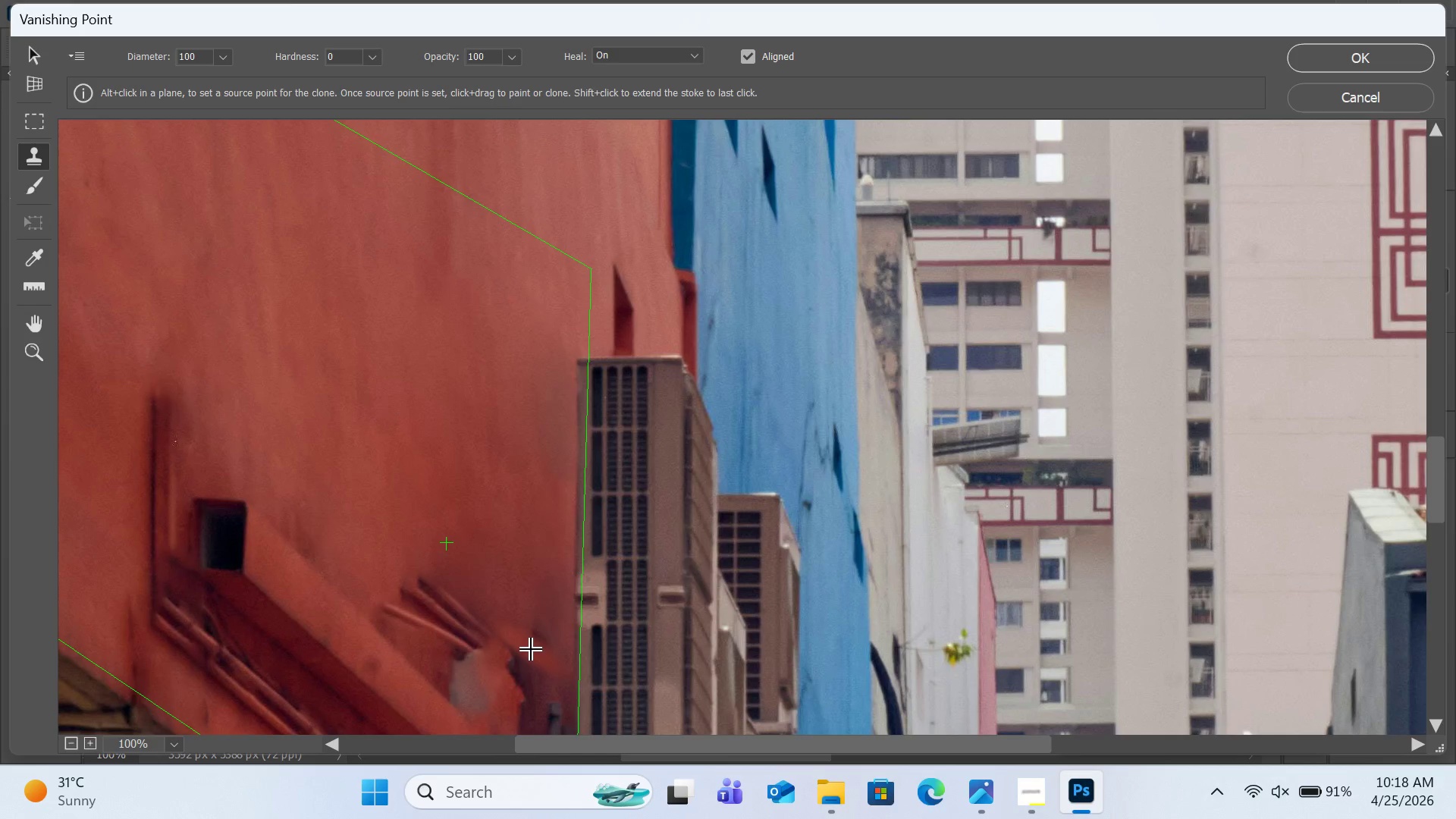 
left_click_drag(start_coordinate=[532, 650], to_coordinate=[554, 623])
 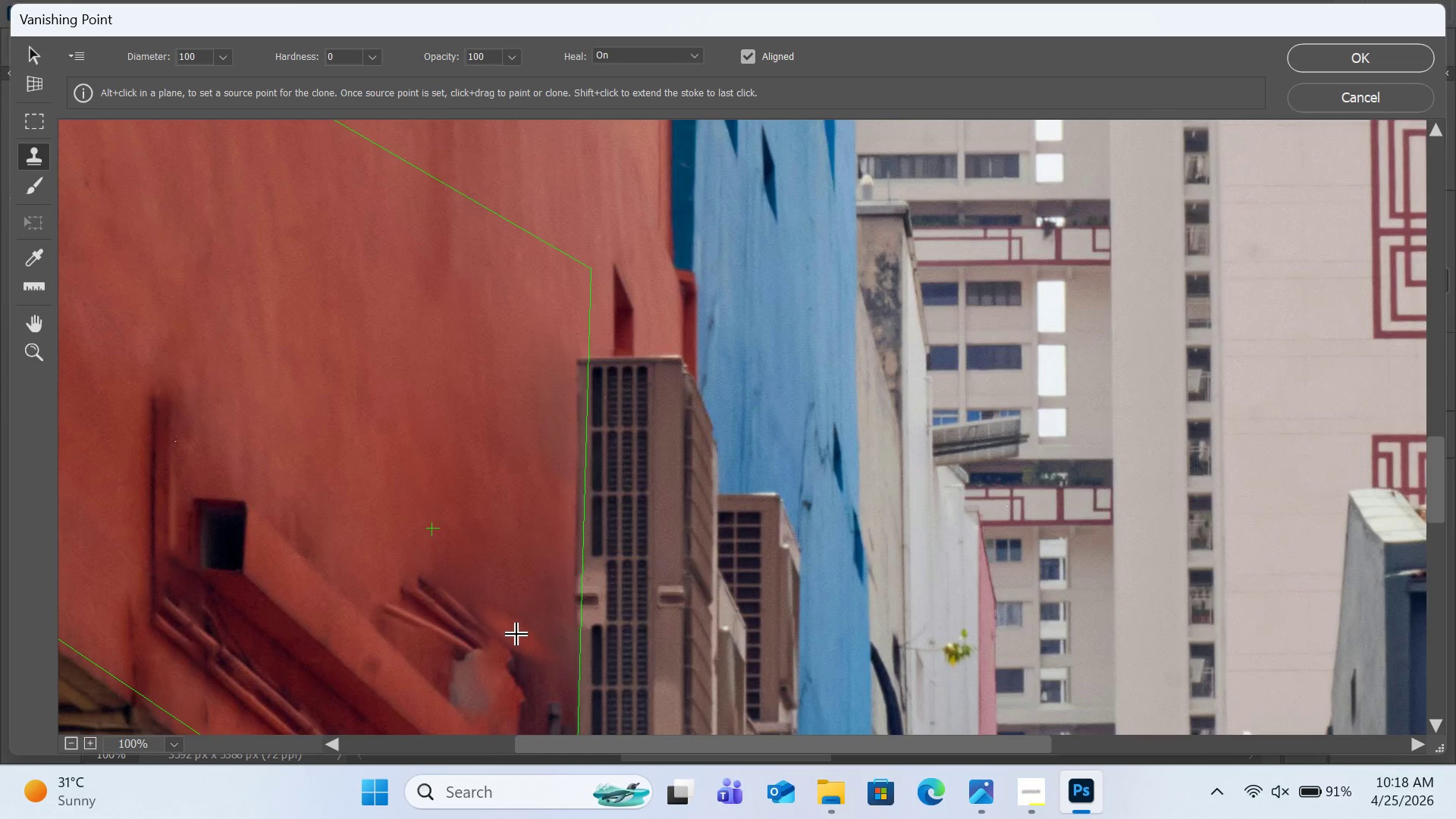 
left_click_drag(start_coordinate=[517, 635], to_coordinate=[557, 586])
 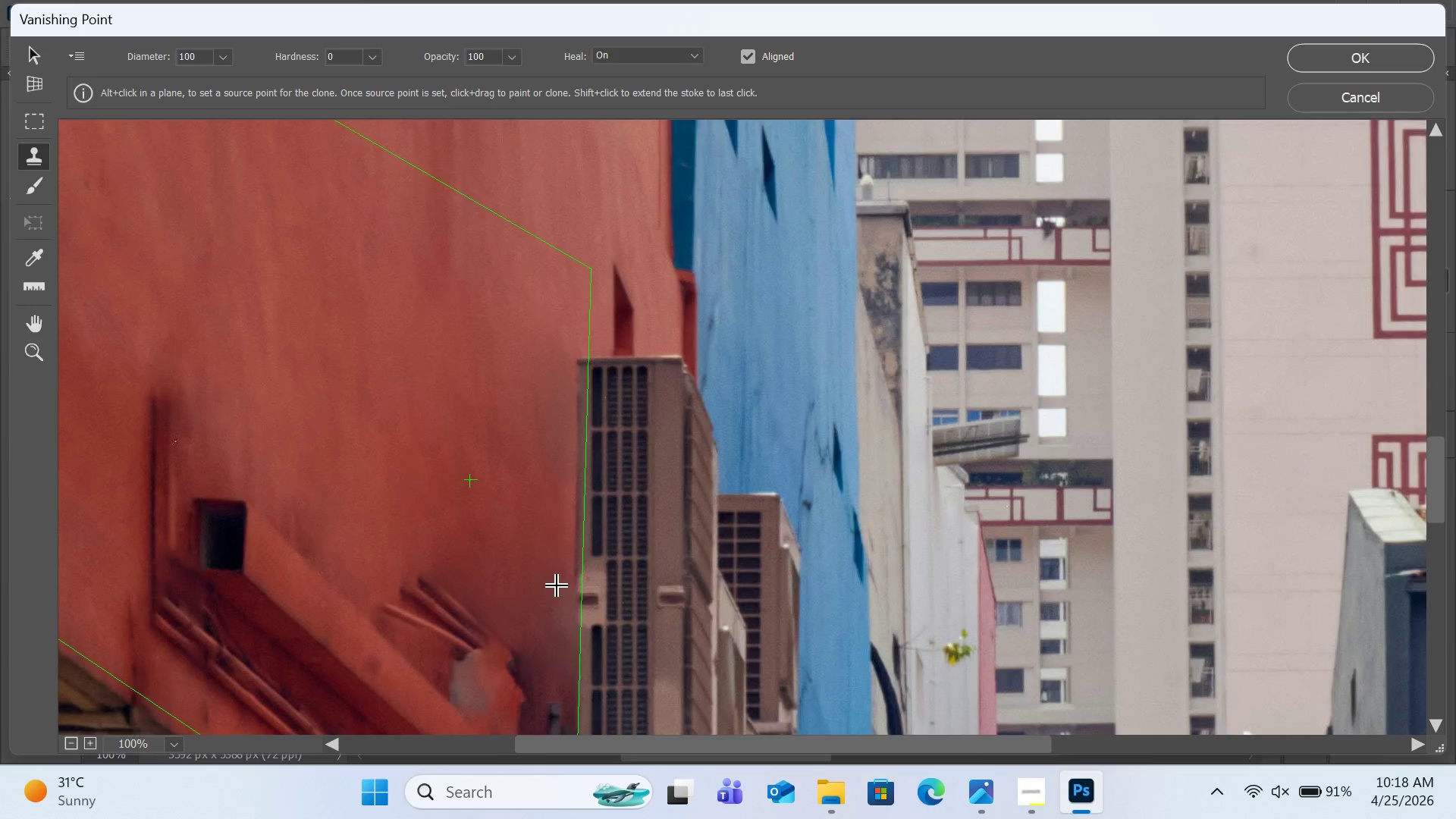 
scroll: coordinate [557, 586], scroll_direction: down, amount: 3.0
 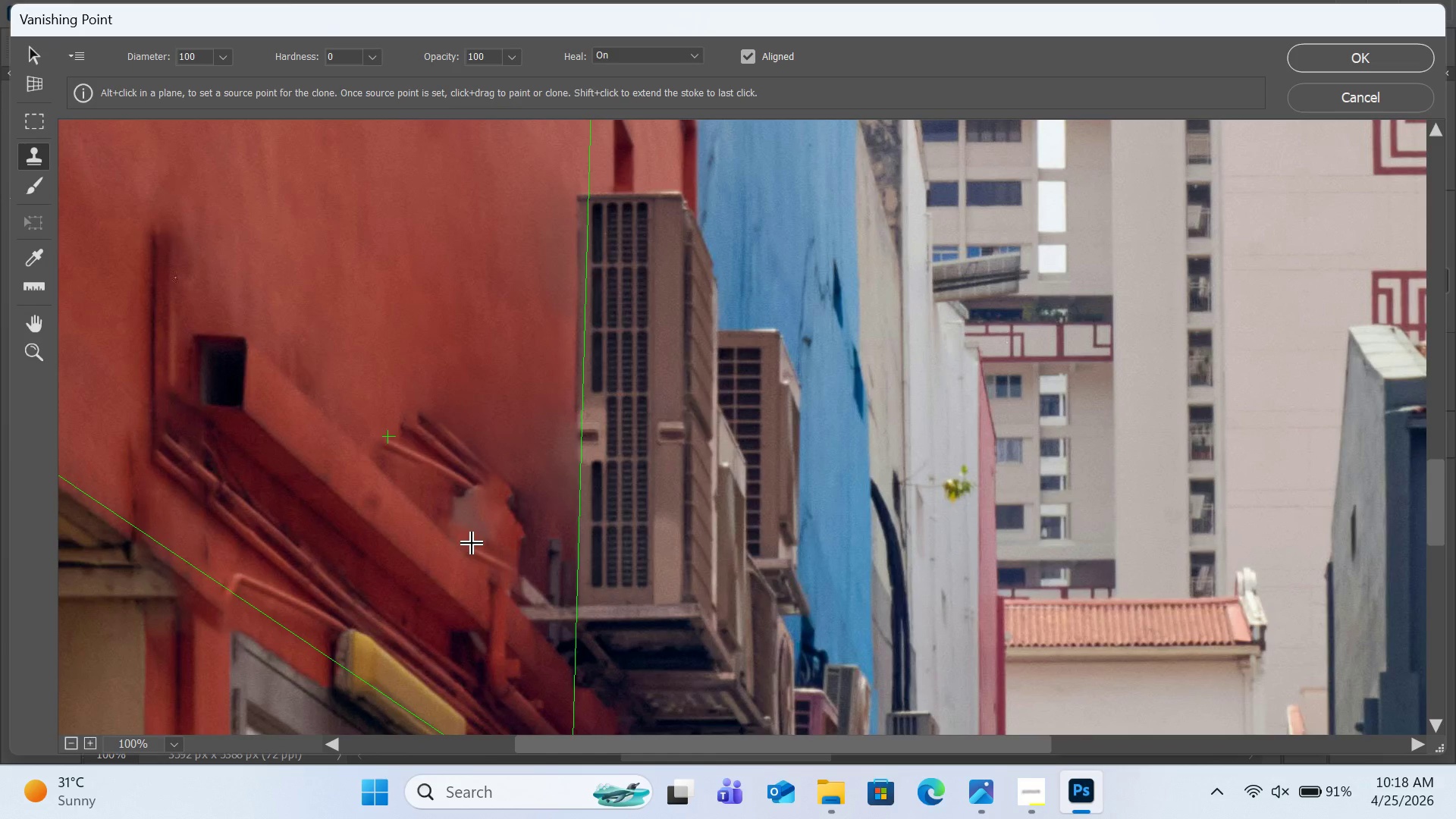 
hold_key(key=AltLeft, duration=1.58)
 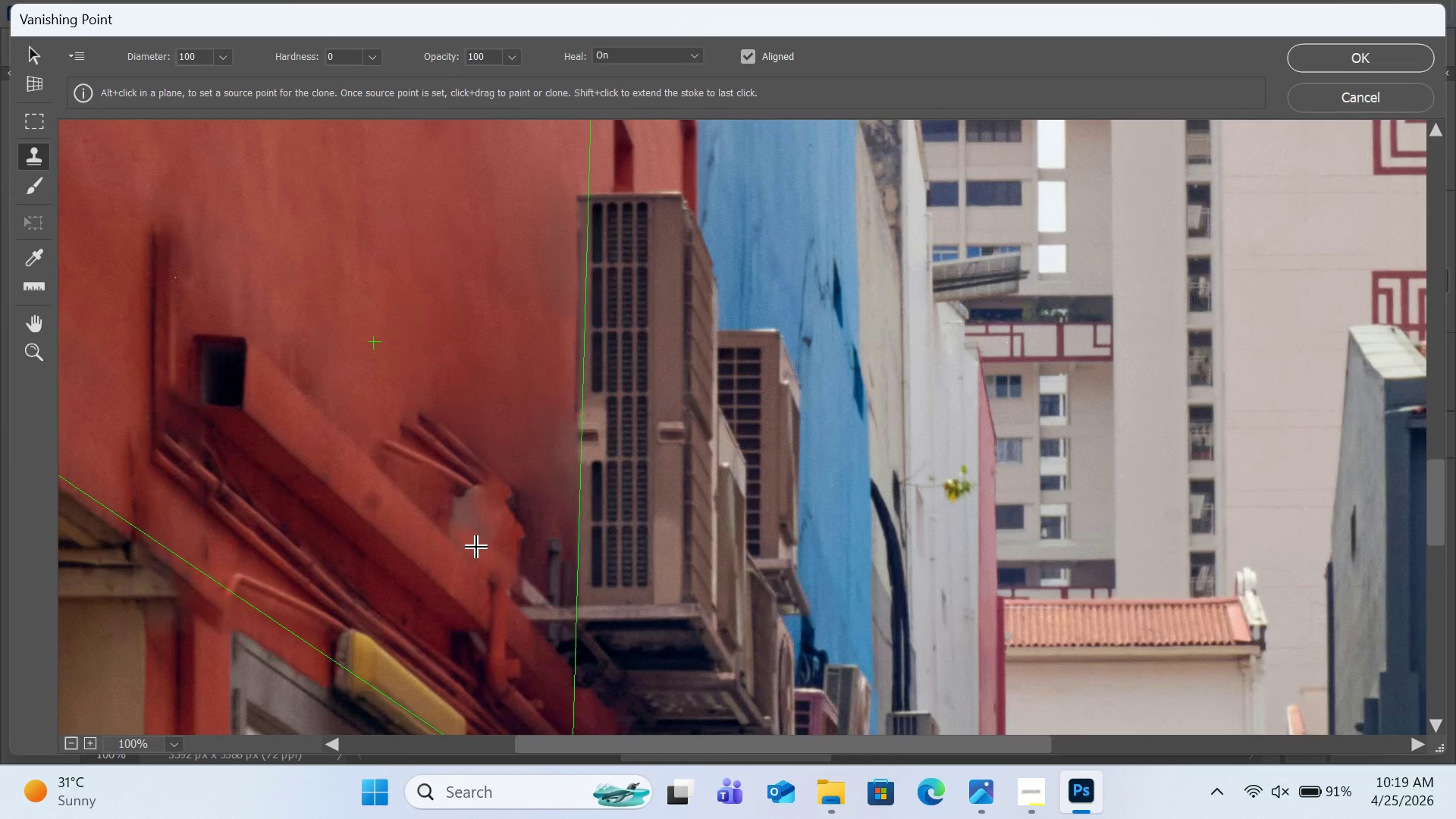 
left_click_drag(start_coordinate=[477, 548], to_coordinate=[500, 489])
 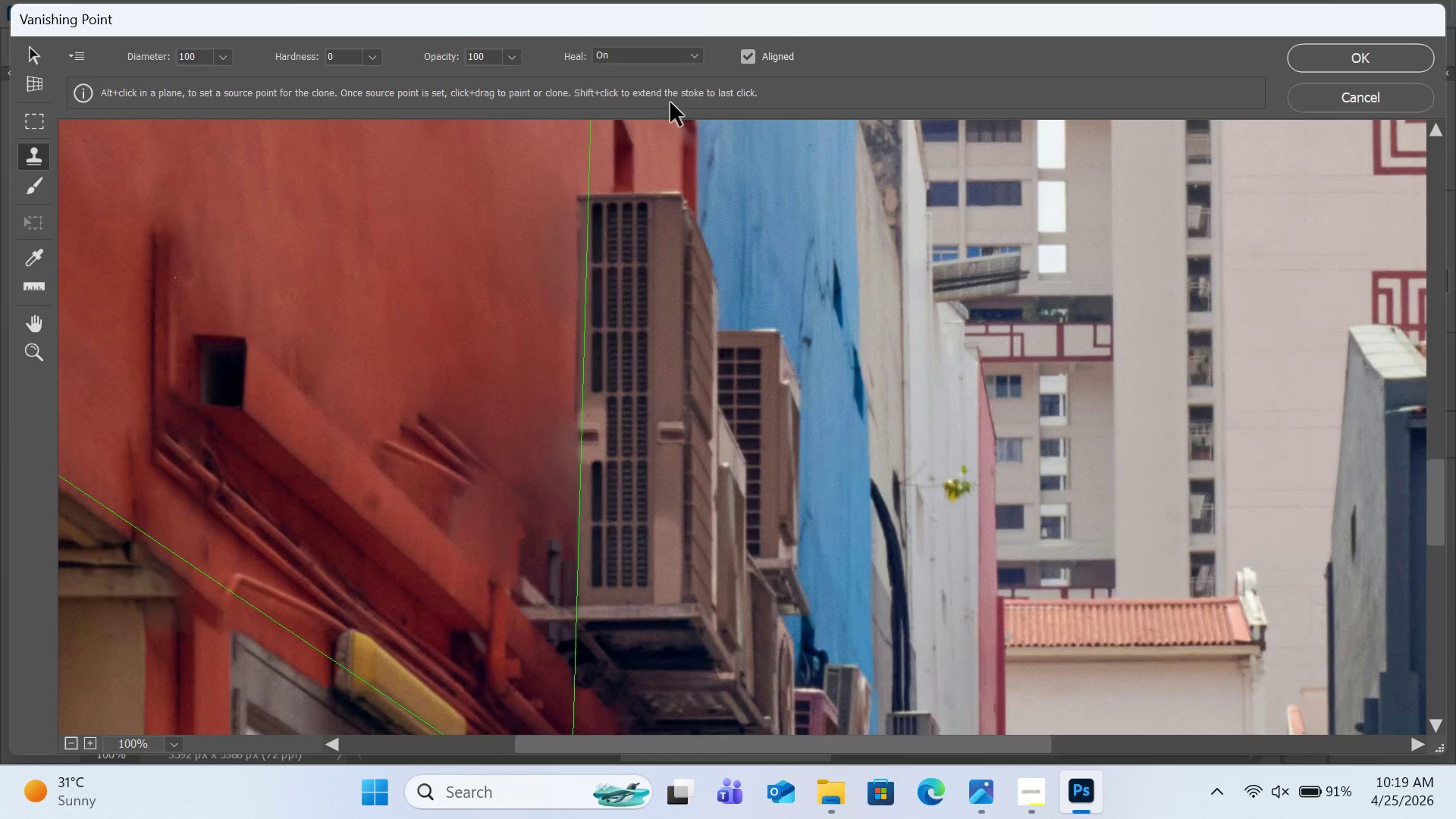 
left_click([669, 59])
 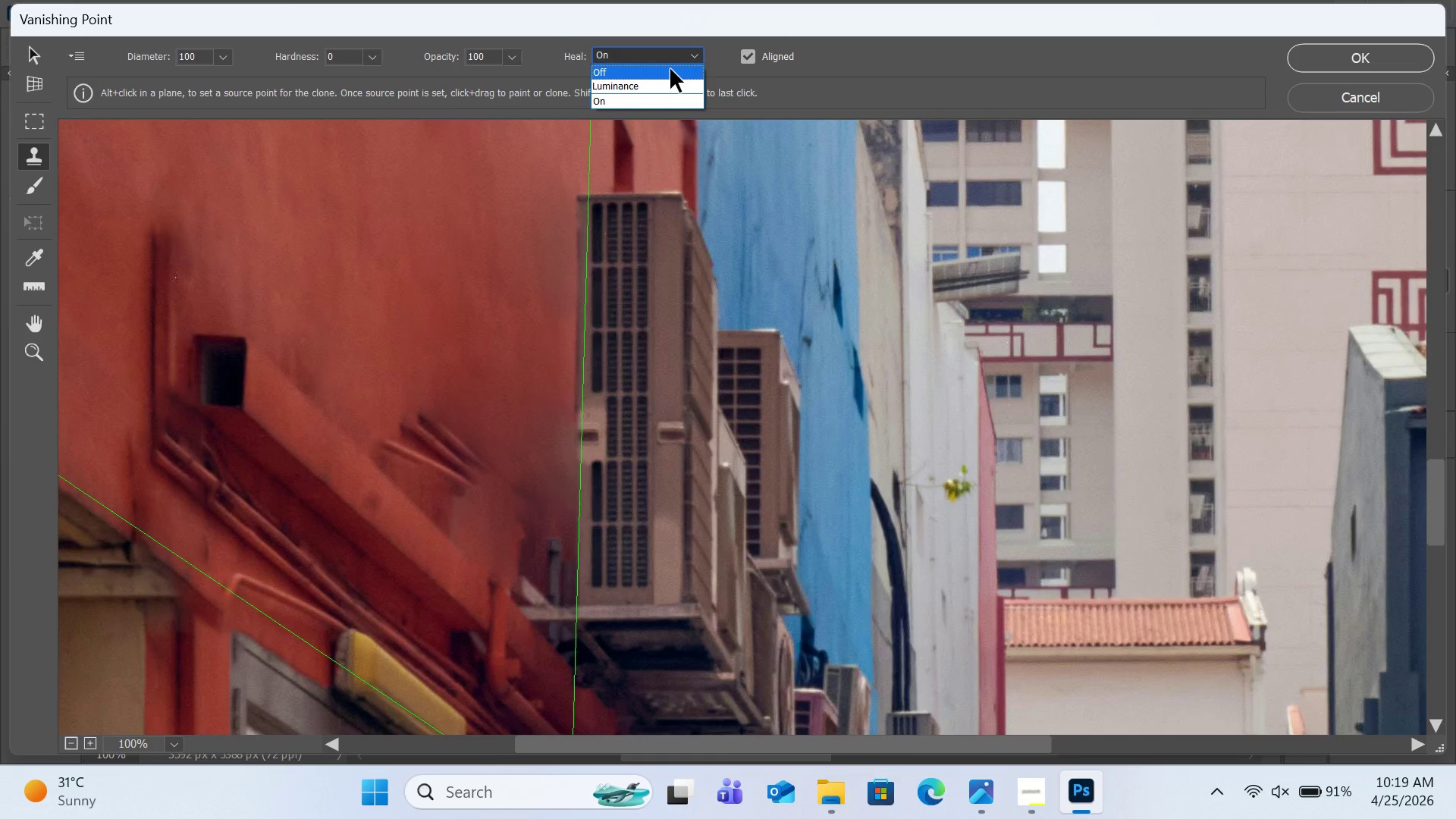 
left_click([670, 69])
 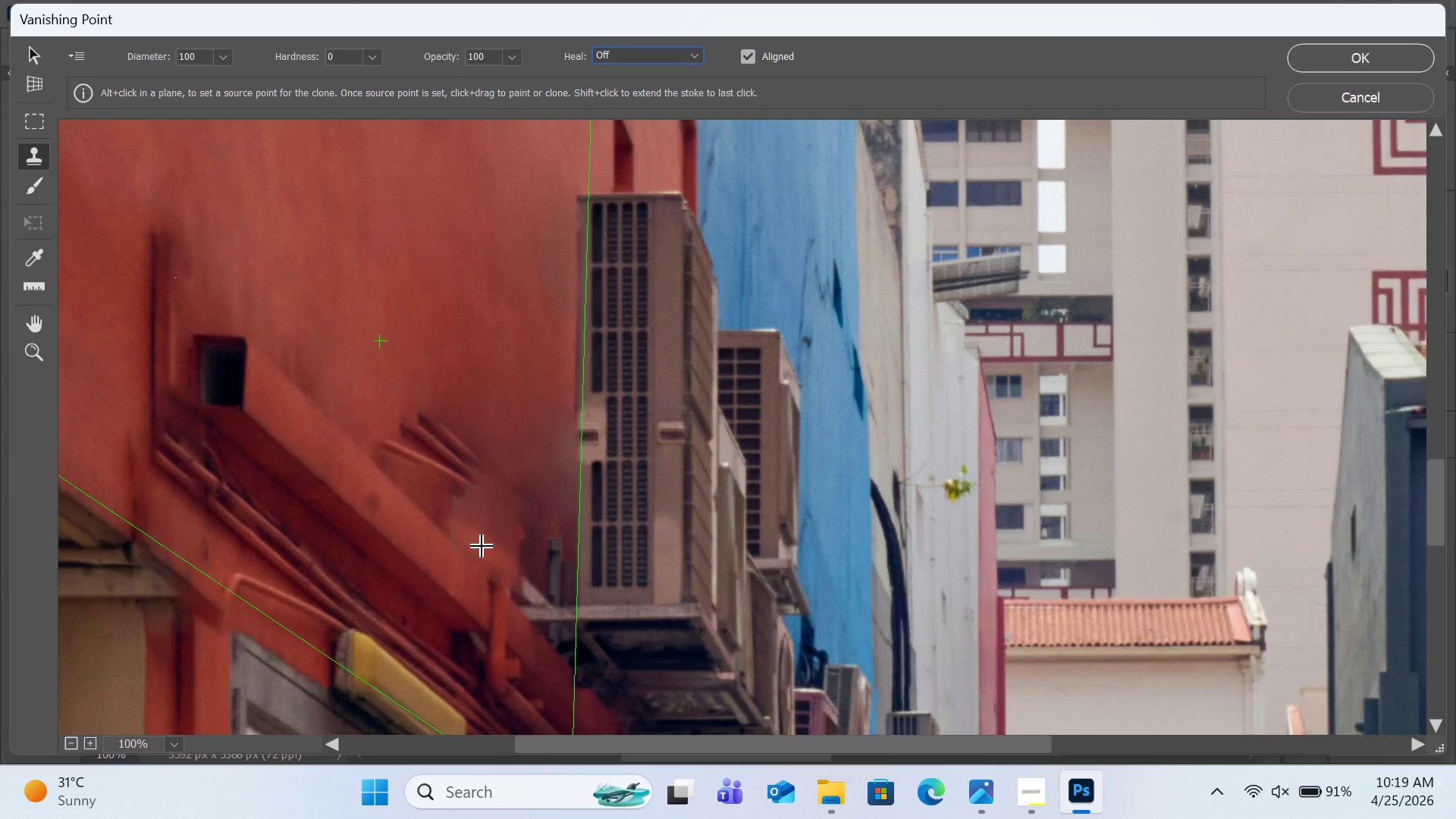 
left_click_drag(start_coordinate=[482, 547], to_coordinate=[471, 474])
 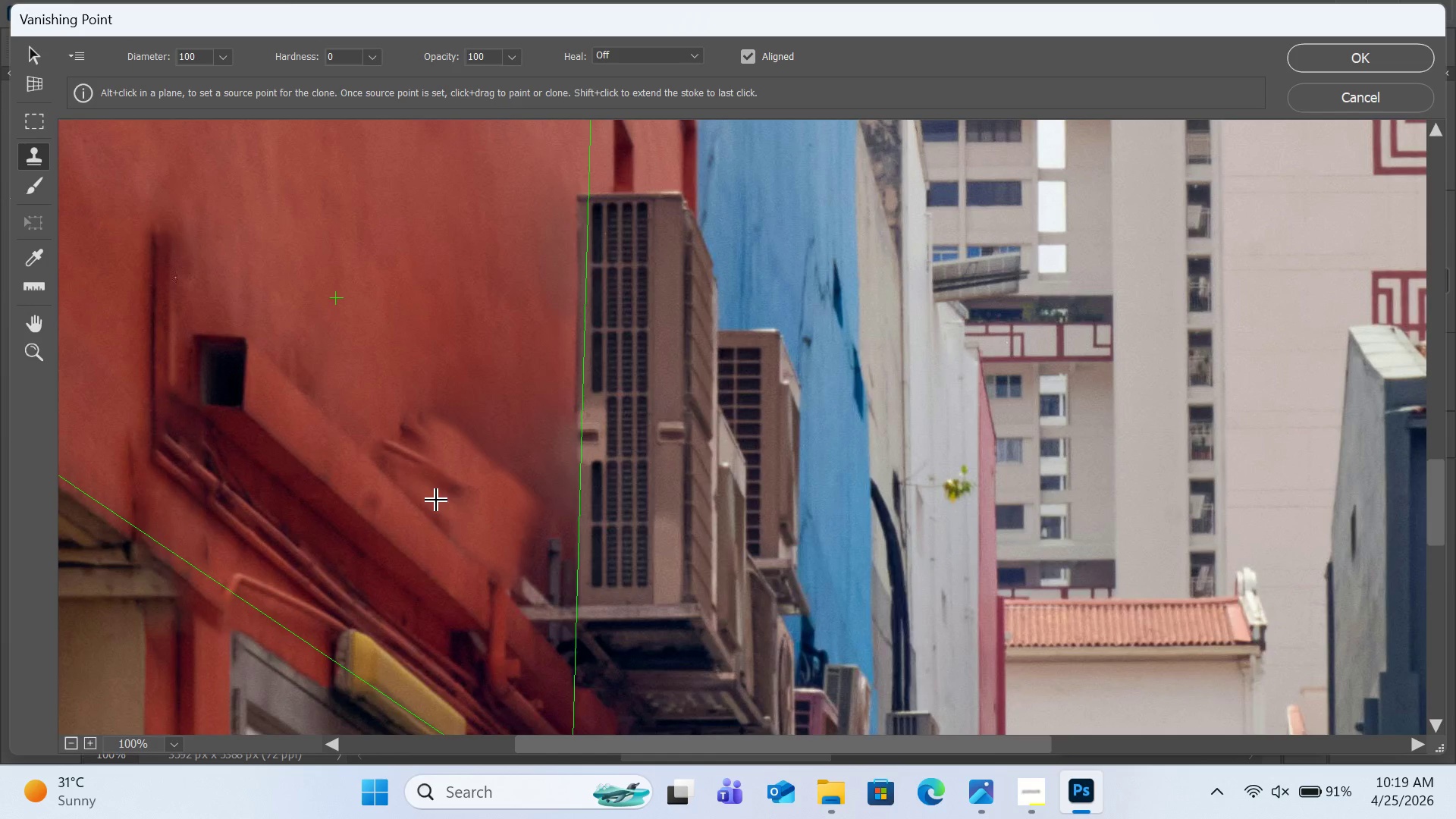 
hold_key(key=AltLeft, duration=0.58)
left_click([480, 427])
 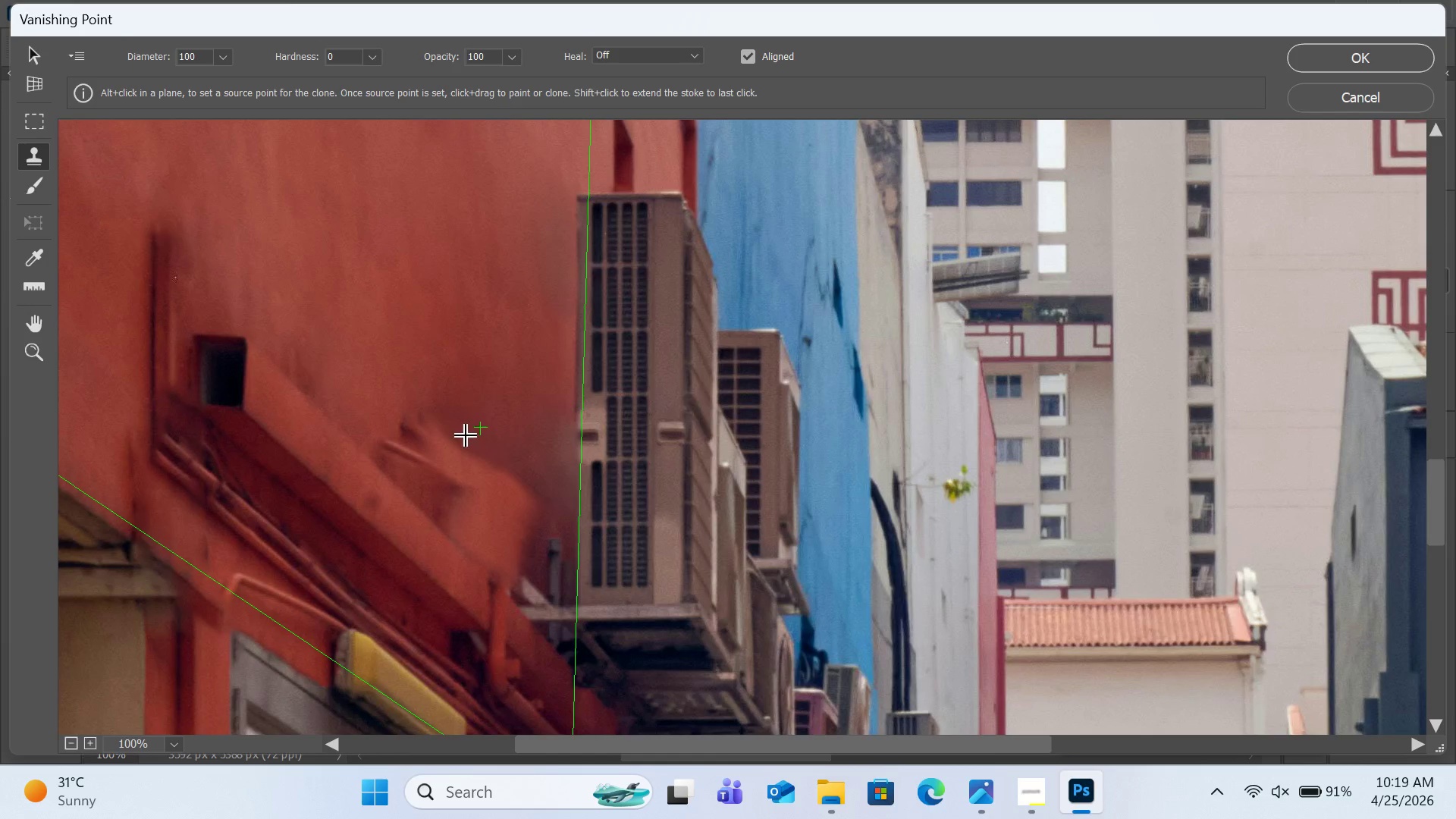 
left_click_drag(start_coordinate=[468, 435], to_coordinate=[444, 470])
 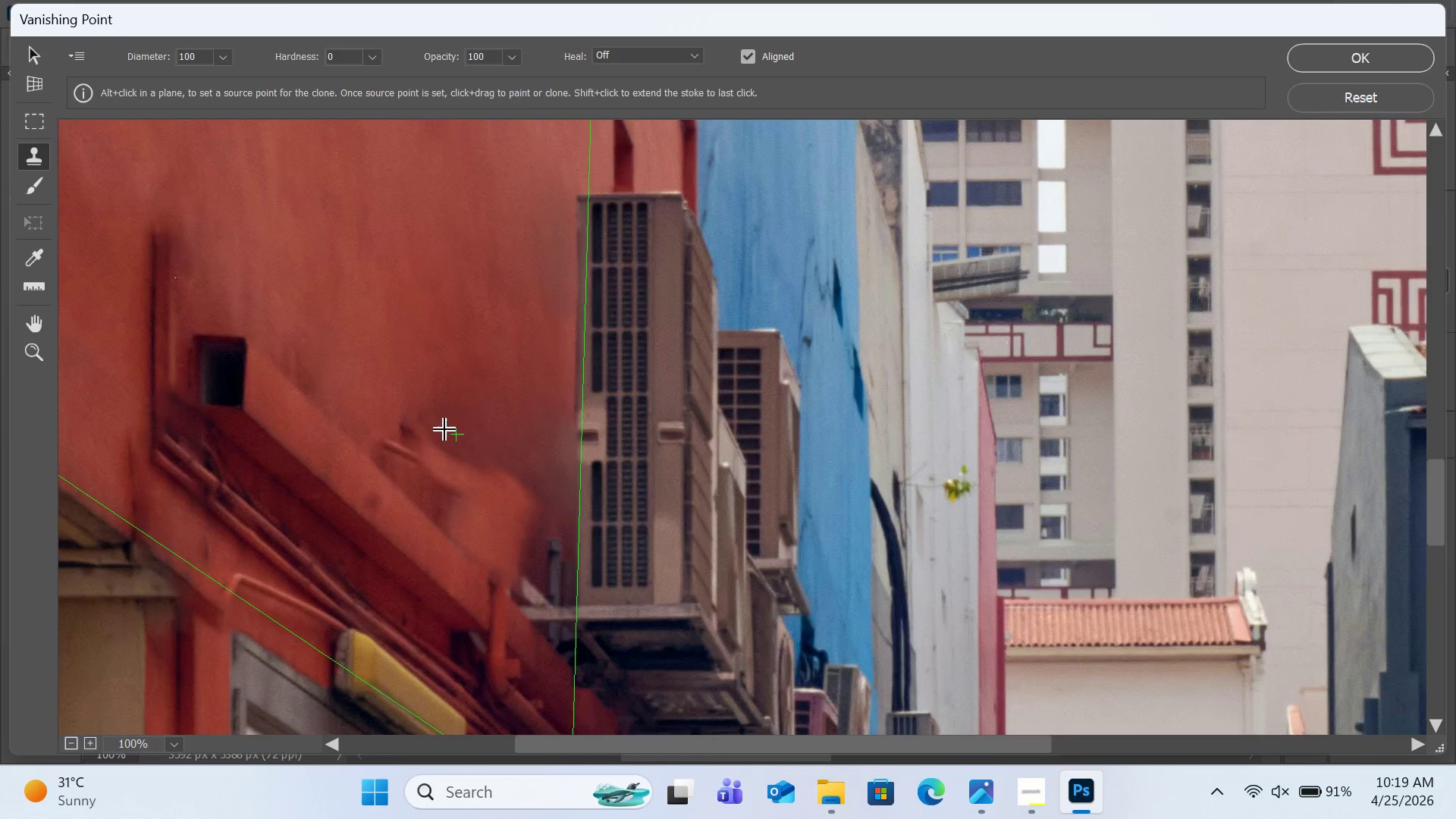 
hold_key(key=AltLeft, duration=1.58)
left_click([378, 410])
 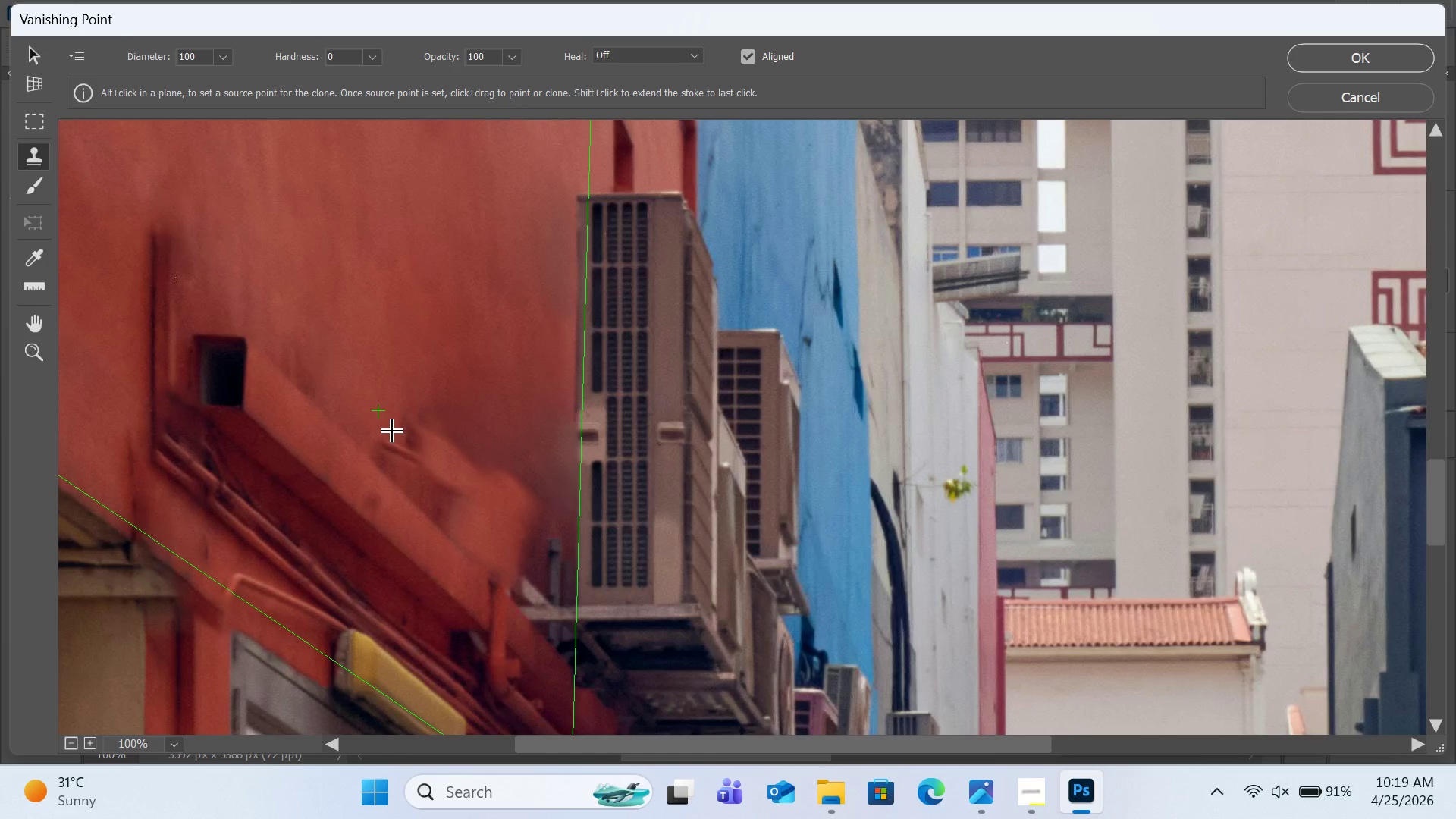 
left_click_drag(start_coordinate=[384, 425], to_coordinate=[413, 444])
 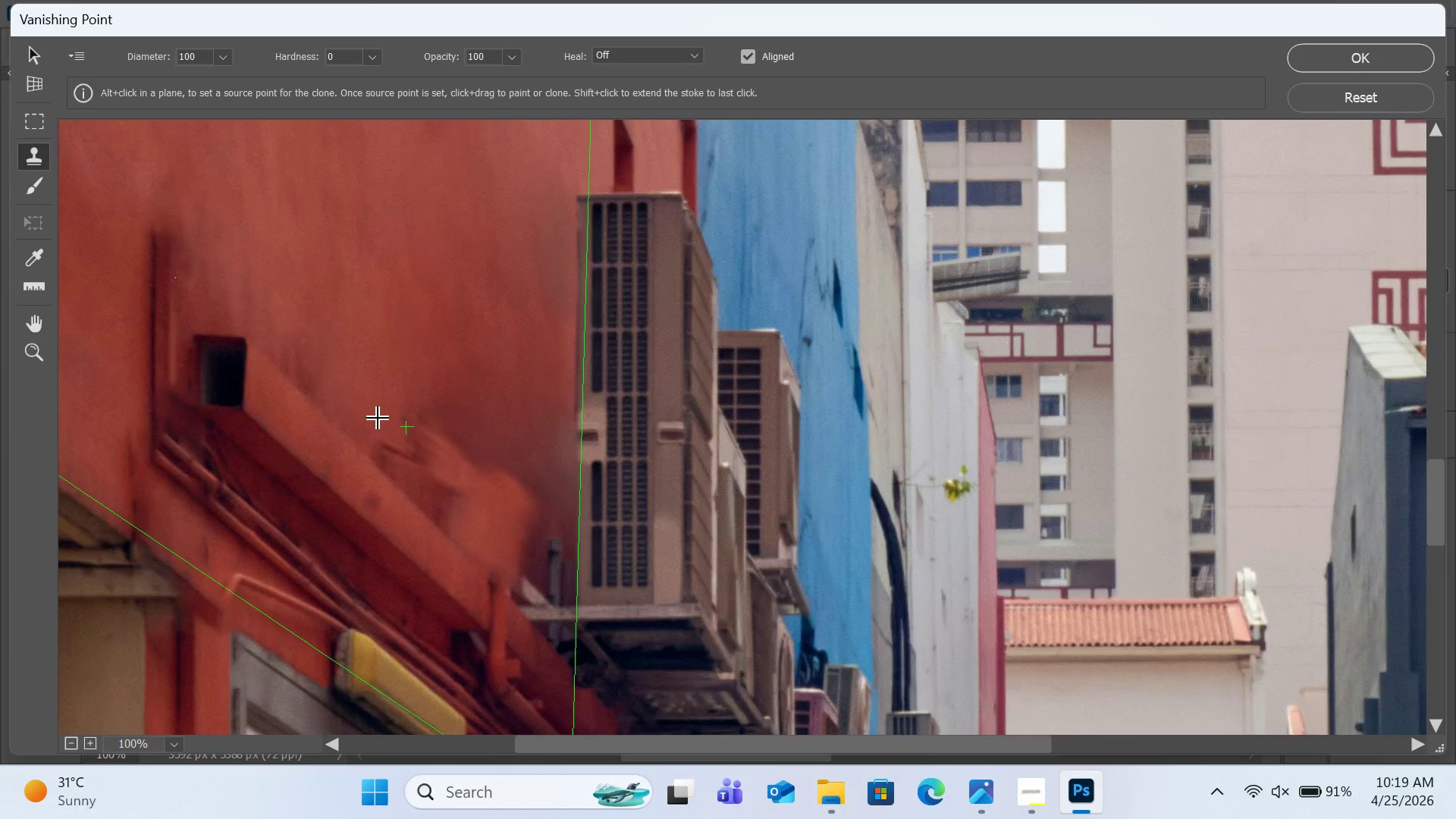 
hold_key(key=AltLeft, duration=0.58)
left_click([359, 391])
 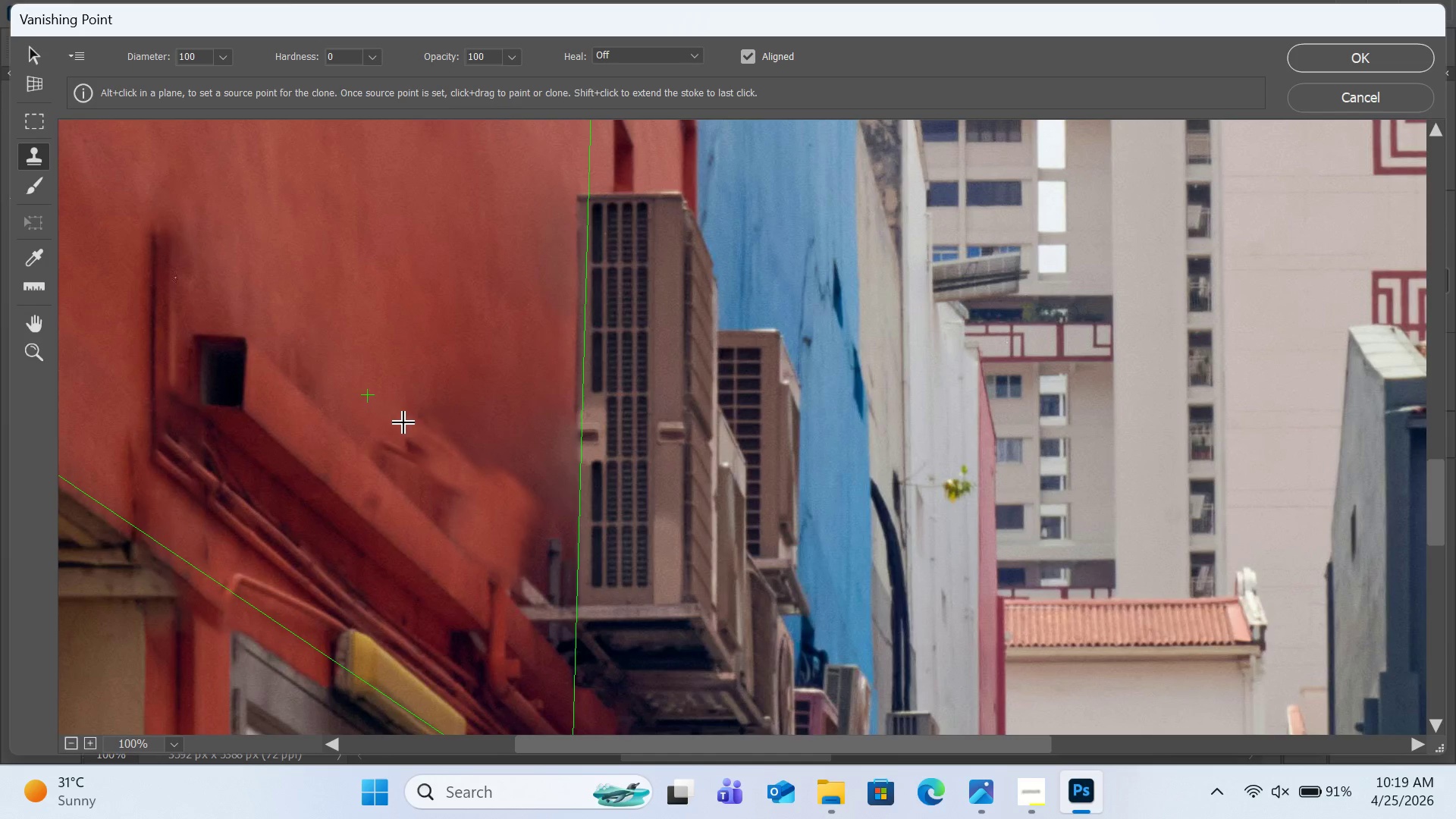 
left_click_drag(start_coordinate=[397, 418], to_coordinate=[422, 451])
 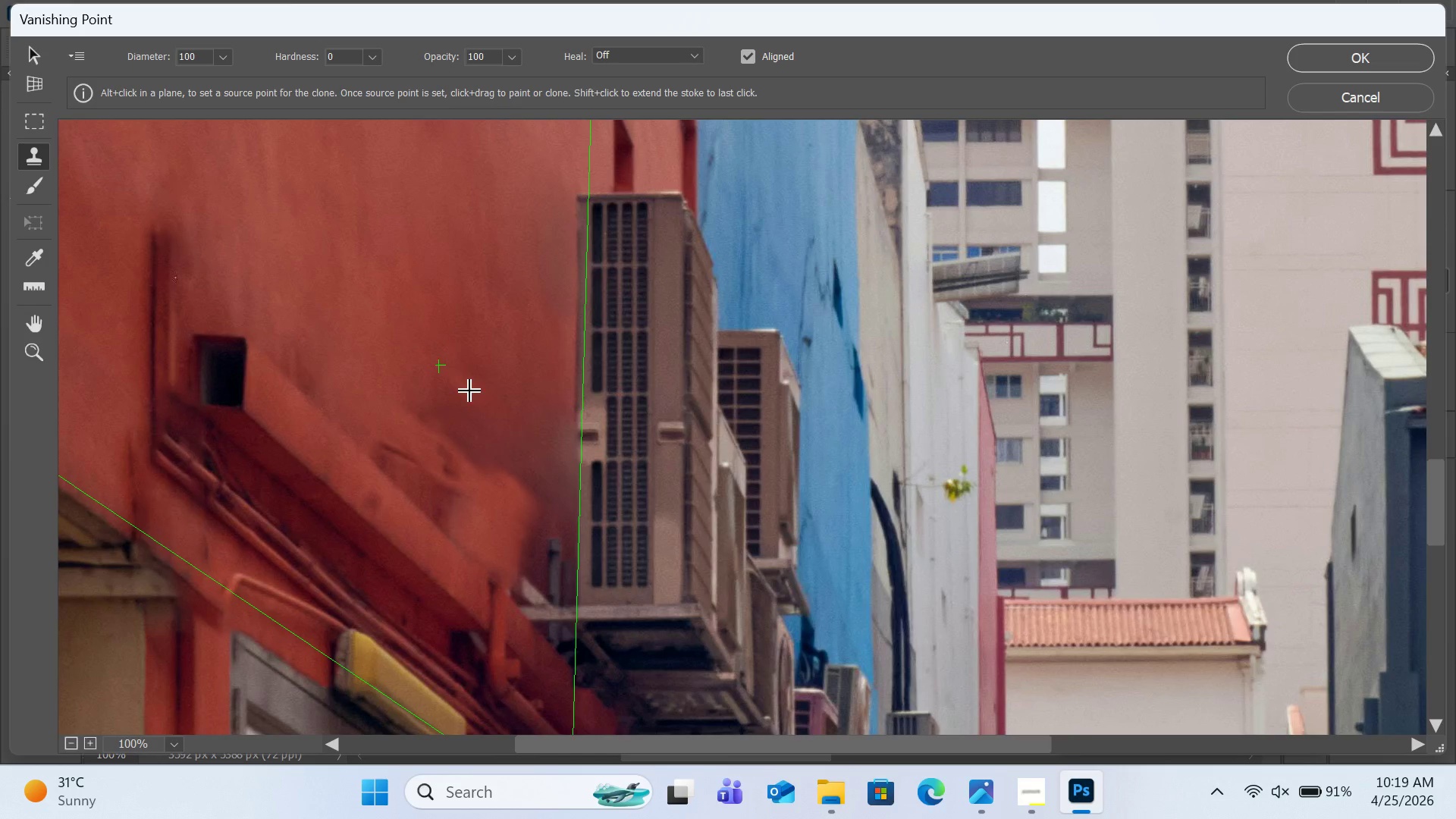 
hold_key(key=AltLeft, duration=0.81)
left_click([450, 362])
 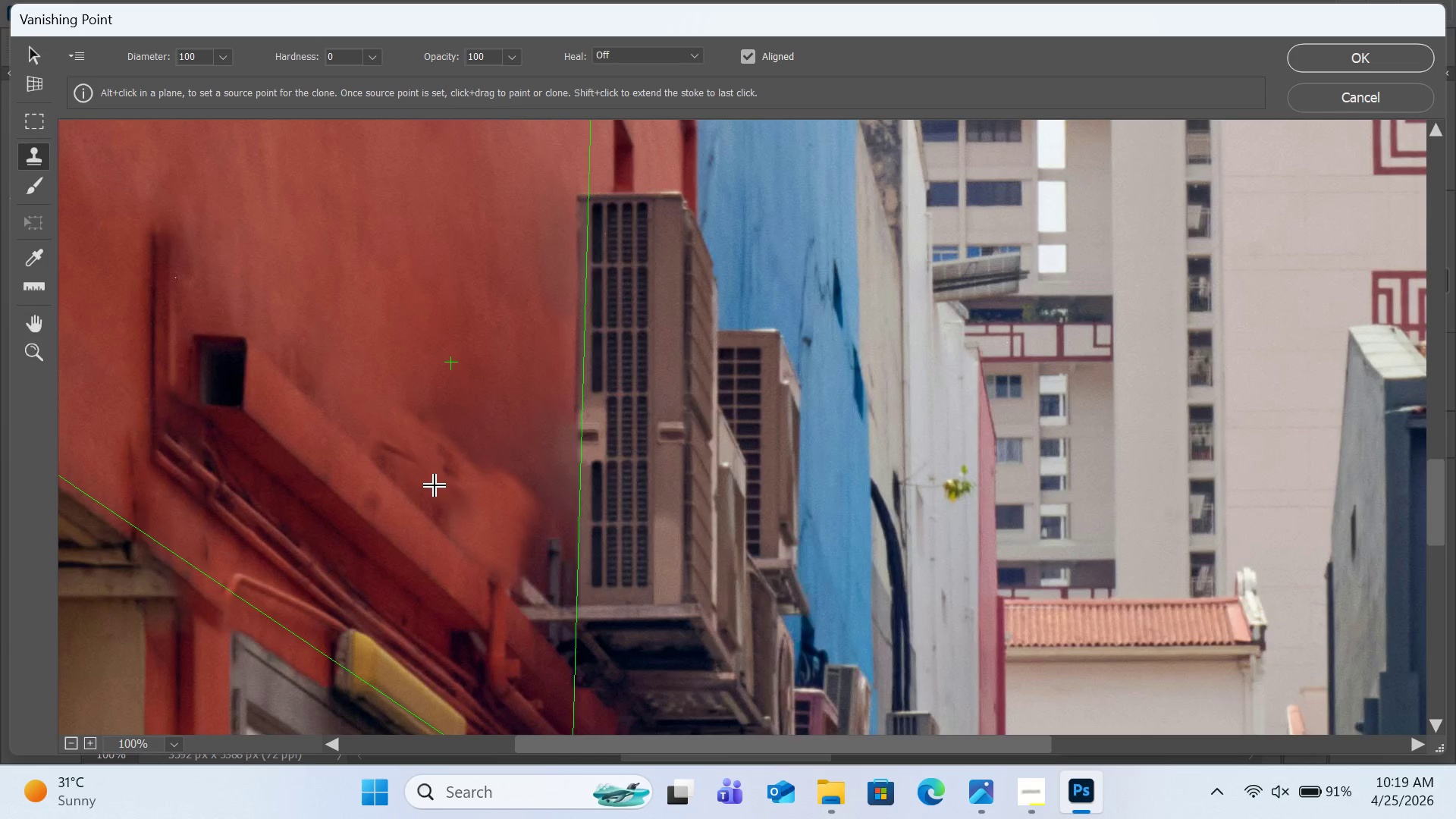 
left_click_drag(start_coordinate=[434, 492], to_coordinate=[463, 437])
 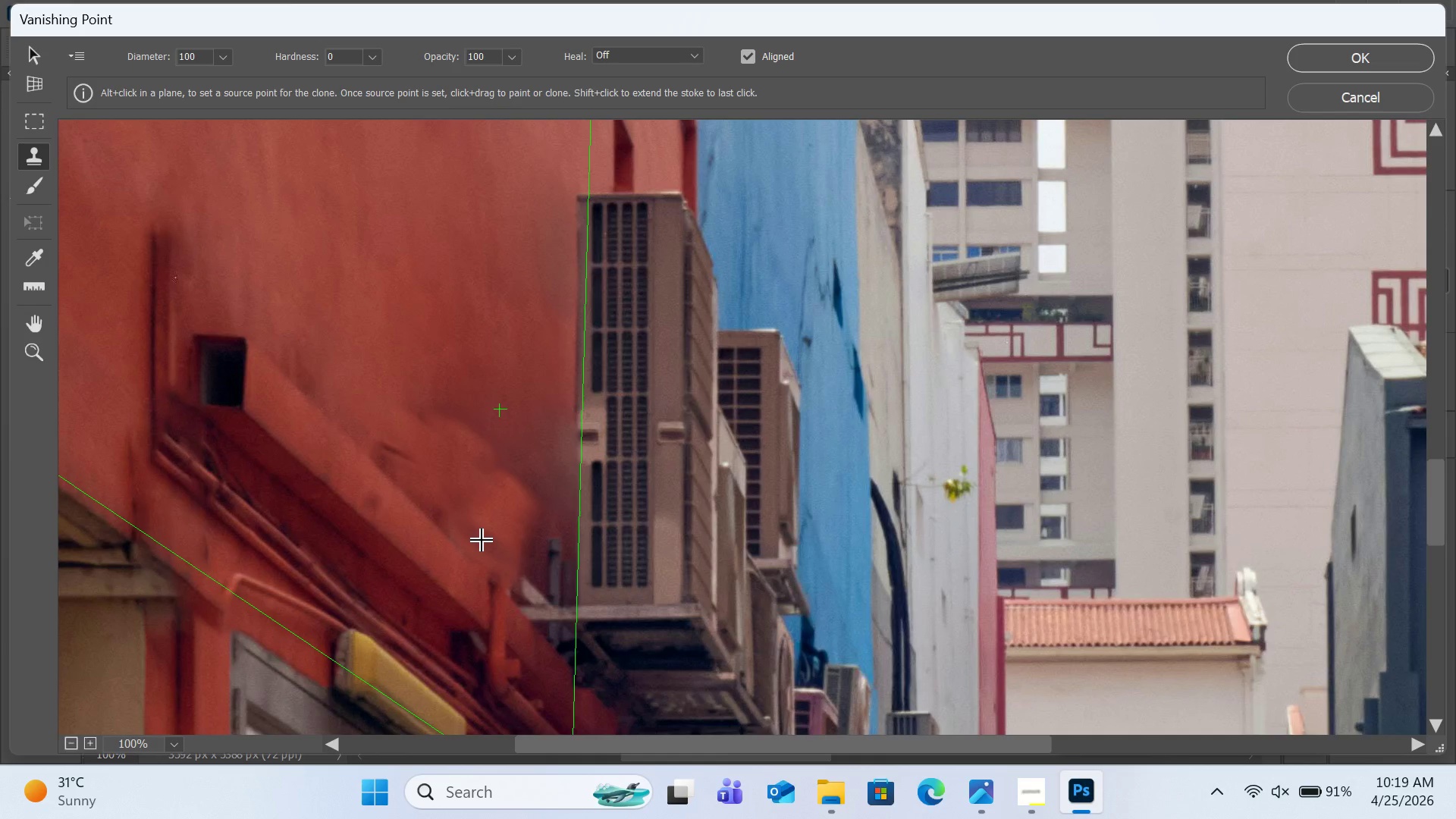 
left_click_drag(start_coordinate=[482, 541], to_coordinate=[507, 452])
 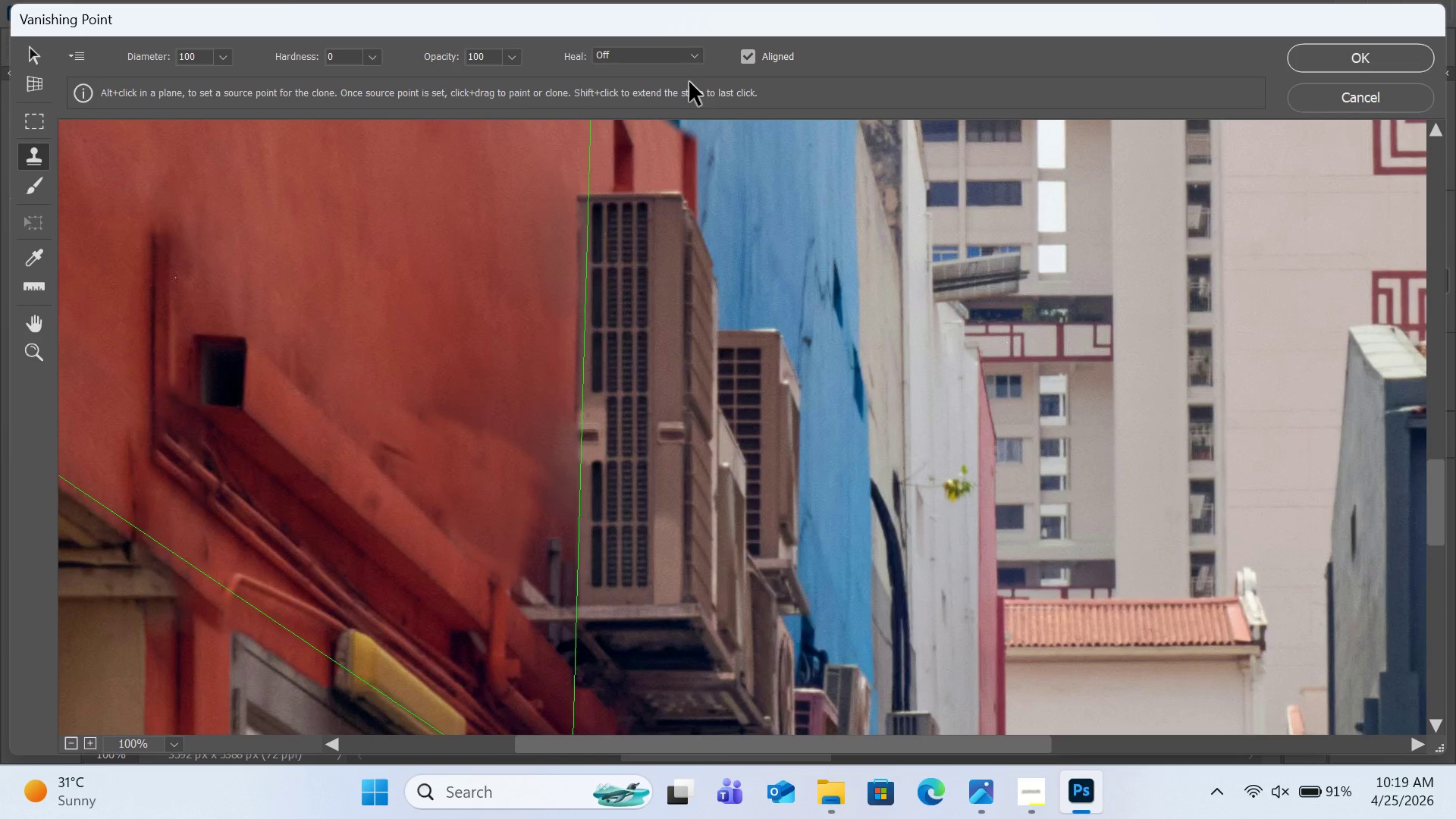 
left_click([686, 61])
 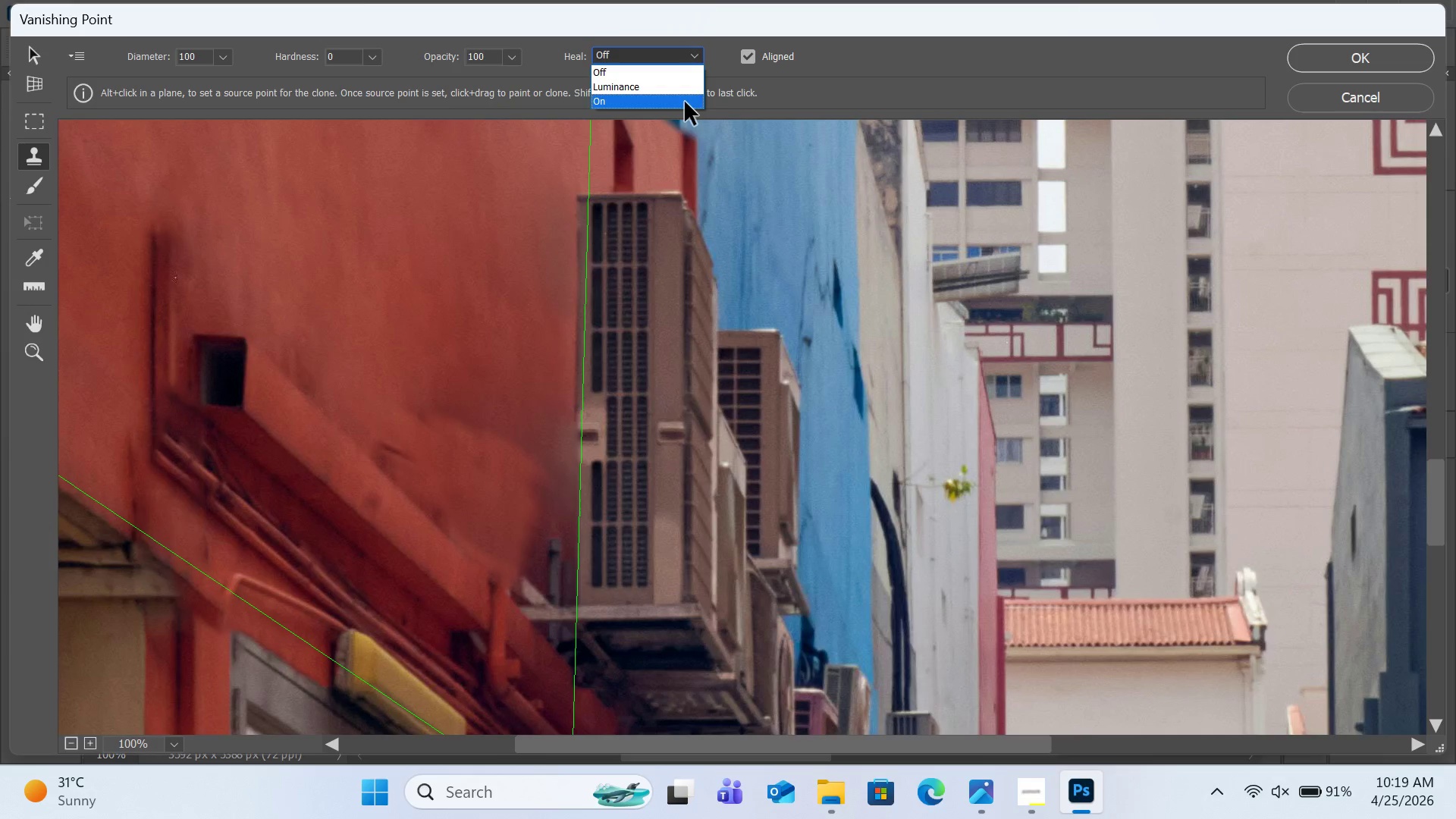 
left_click([685, 102])
 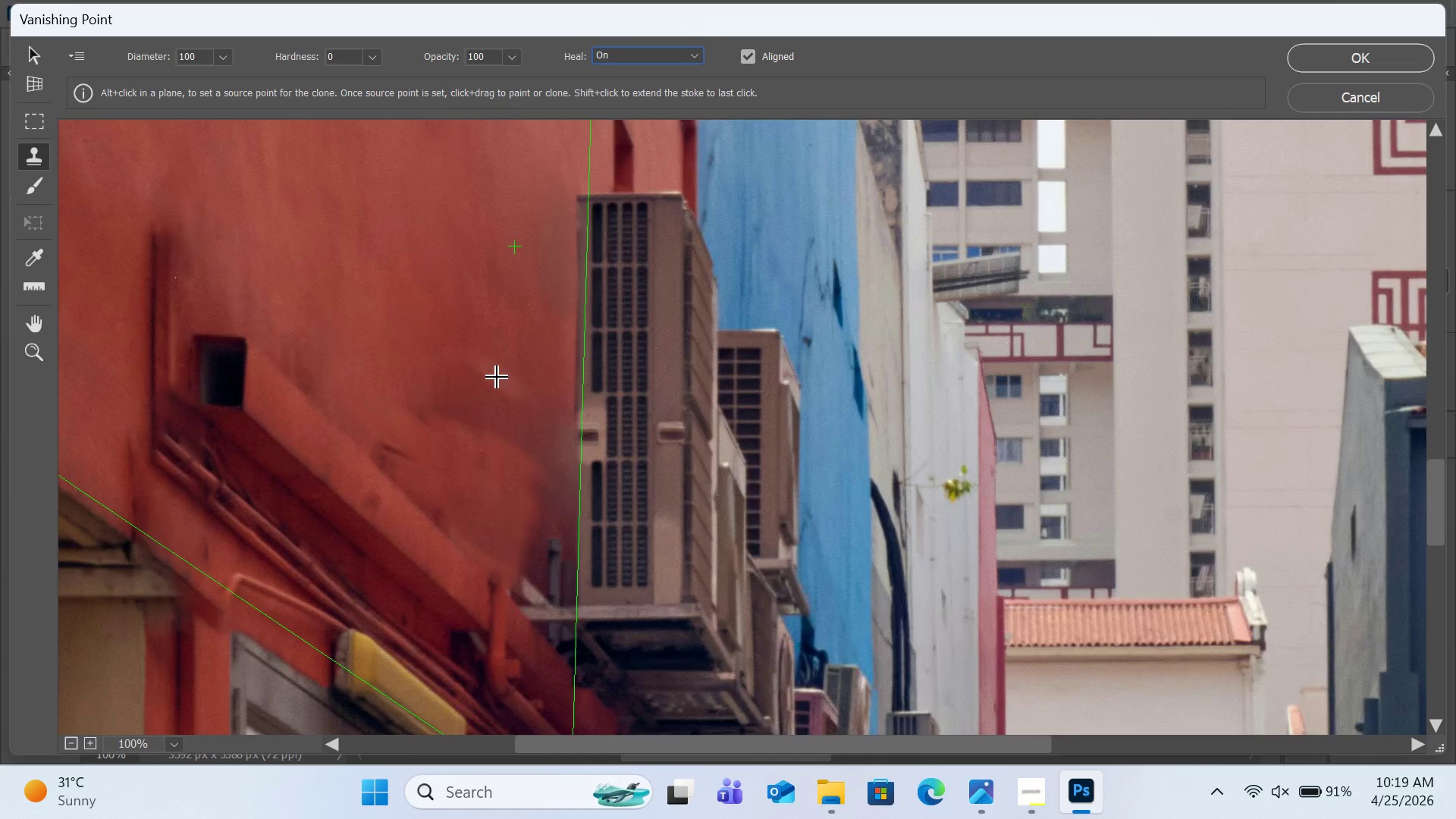 
hold_key(key=AltLeft, duration=0.77)
left_click([485, 395])
 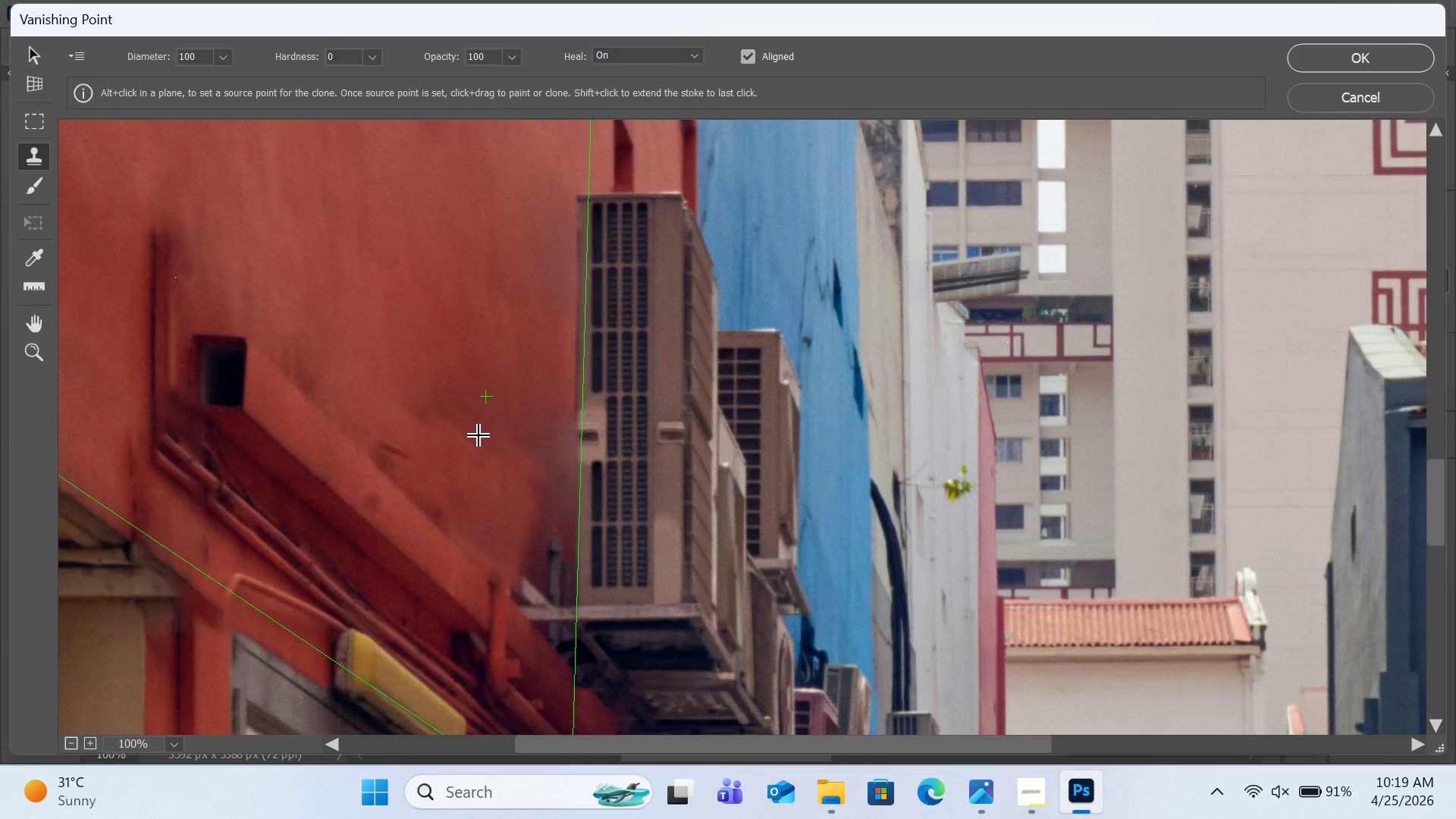 
left_click_drag(start_coordinate=[479, 433], to_coordinate=[462, 486])
 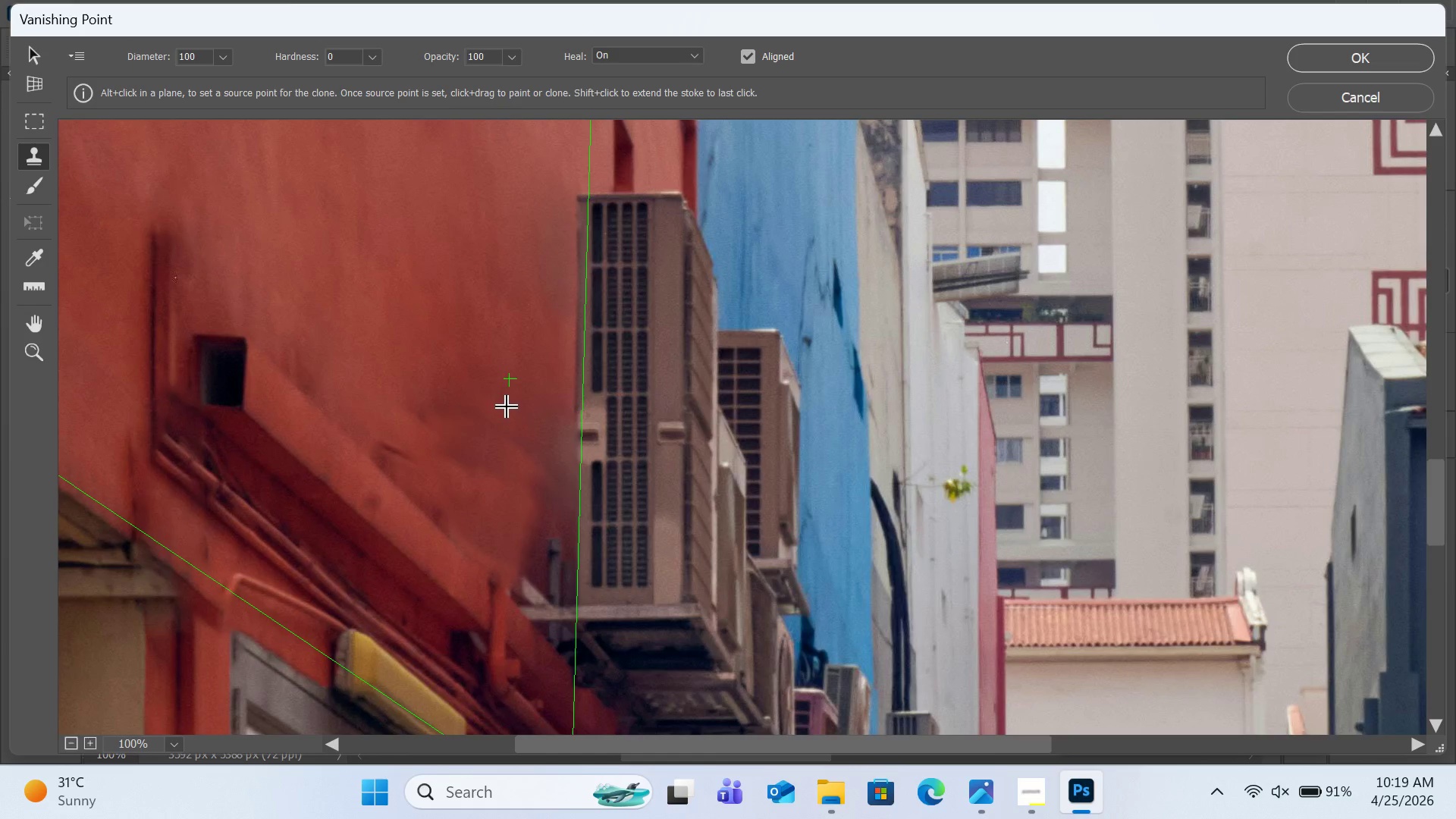 
hold_key(key=AltLeft, duration=1.55)
left_click([453, 350])
 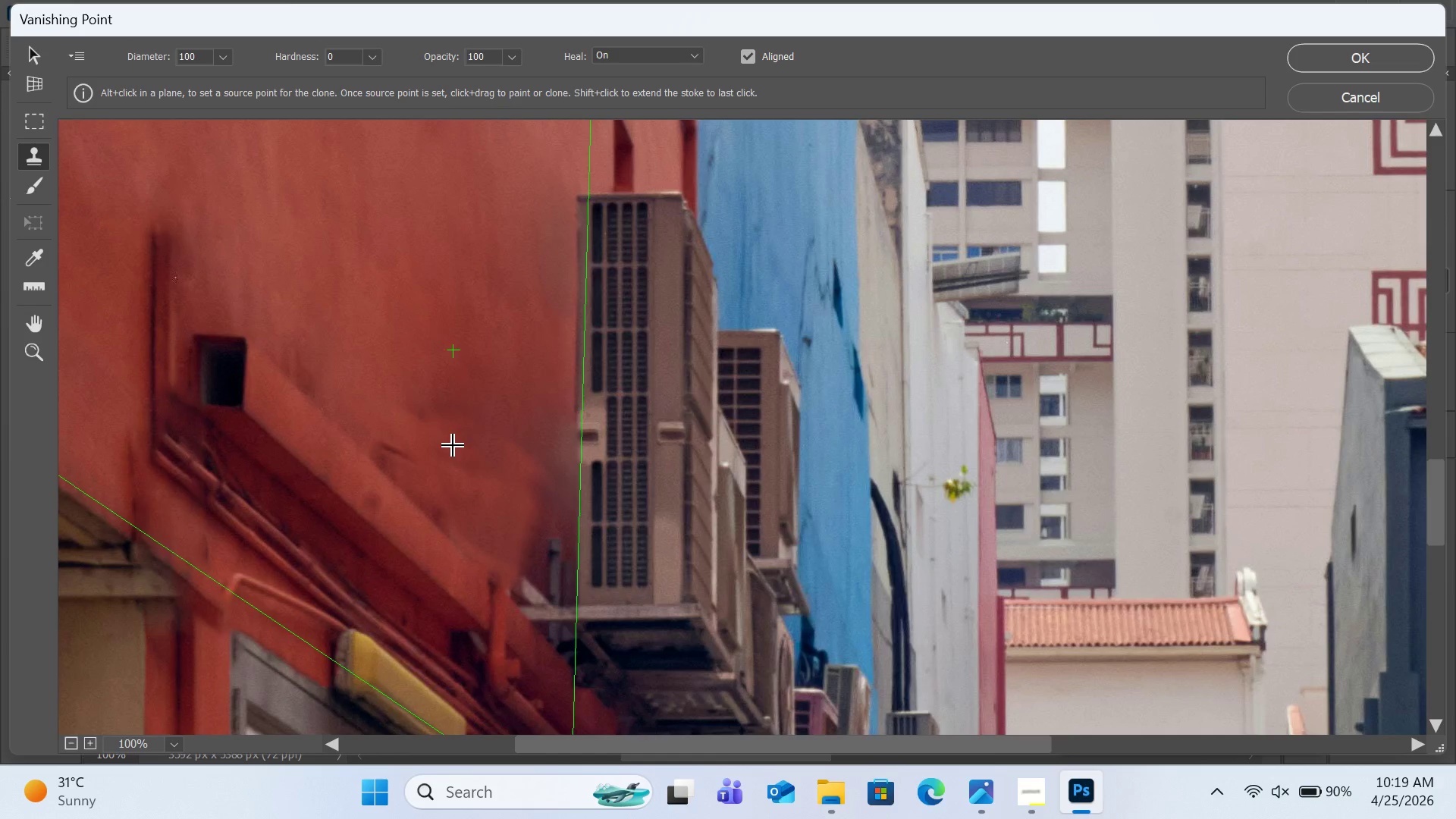 
left_click_drag(start_coordinate=[453, 446], to_coordinate=[509, 513])
 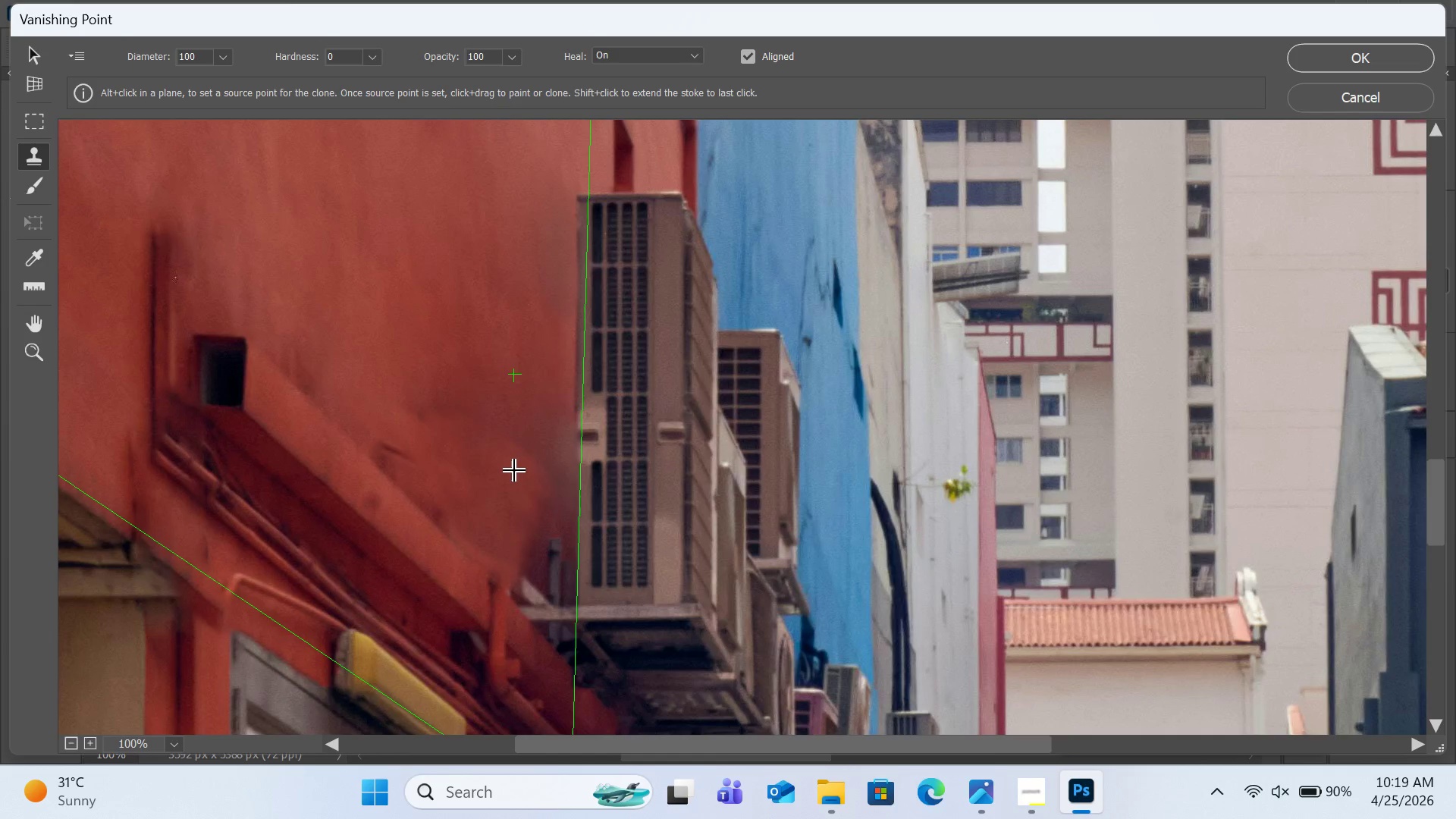 
left_click_drag(start_coordinate=[515, 471], to_coordinate=[406, 446])
 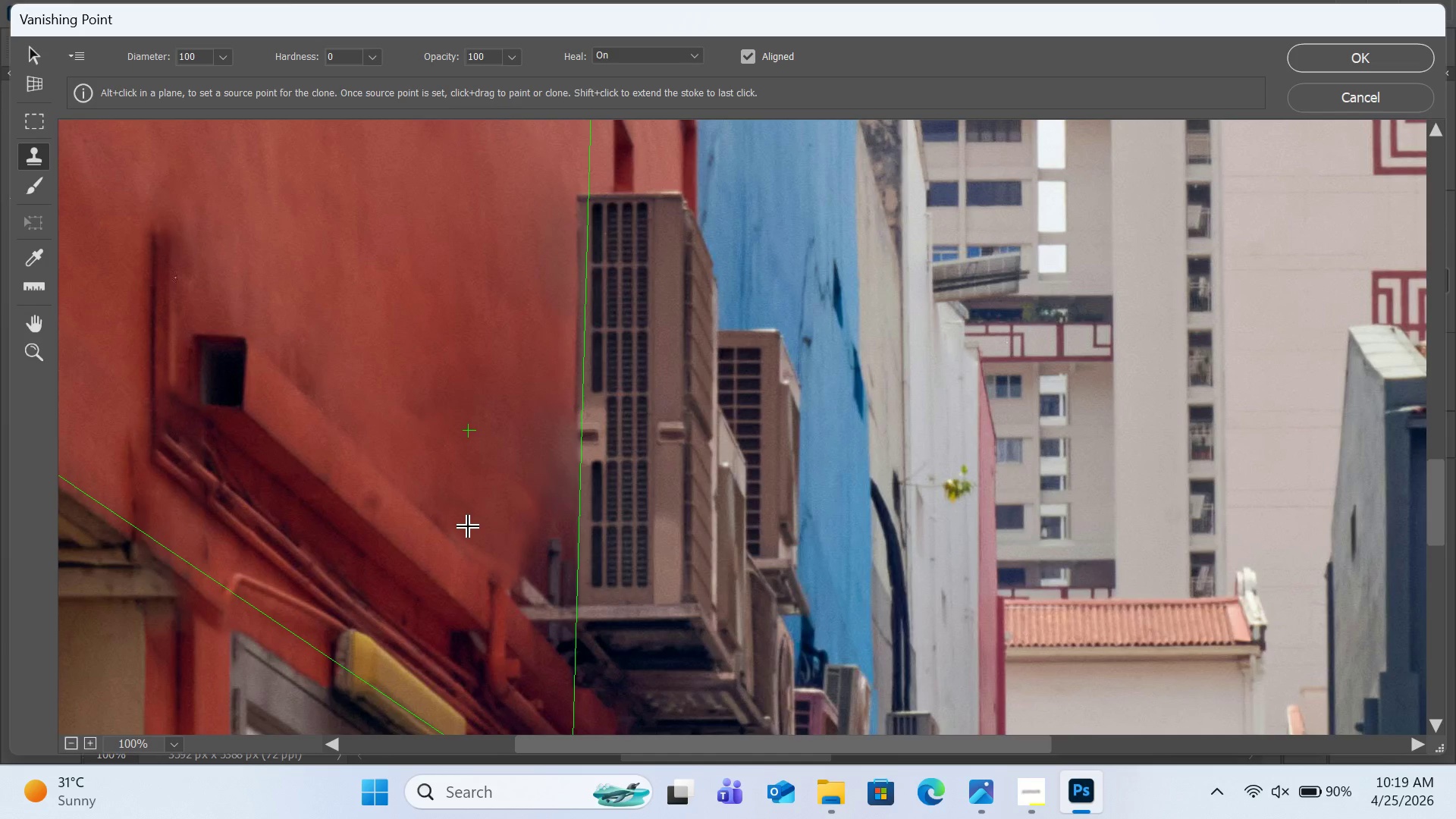 
left_click_drag(start_coordinate=[467, 528], to_coordinate=[517, 428])
 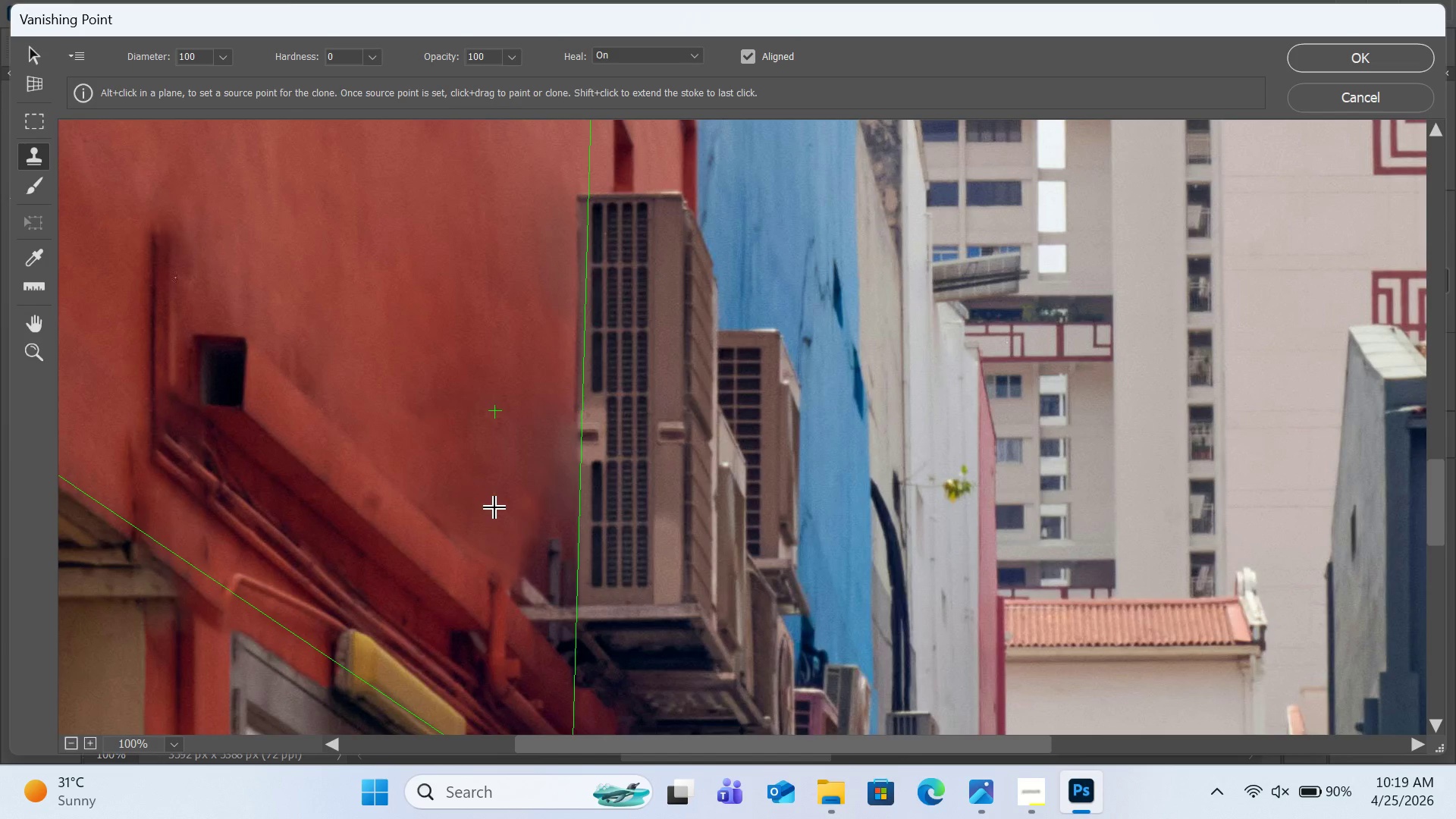 
left_click_drag(start_coordinate=[500, 503], to_coordinate=[558, 413])
 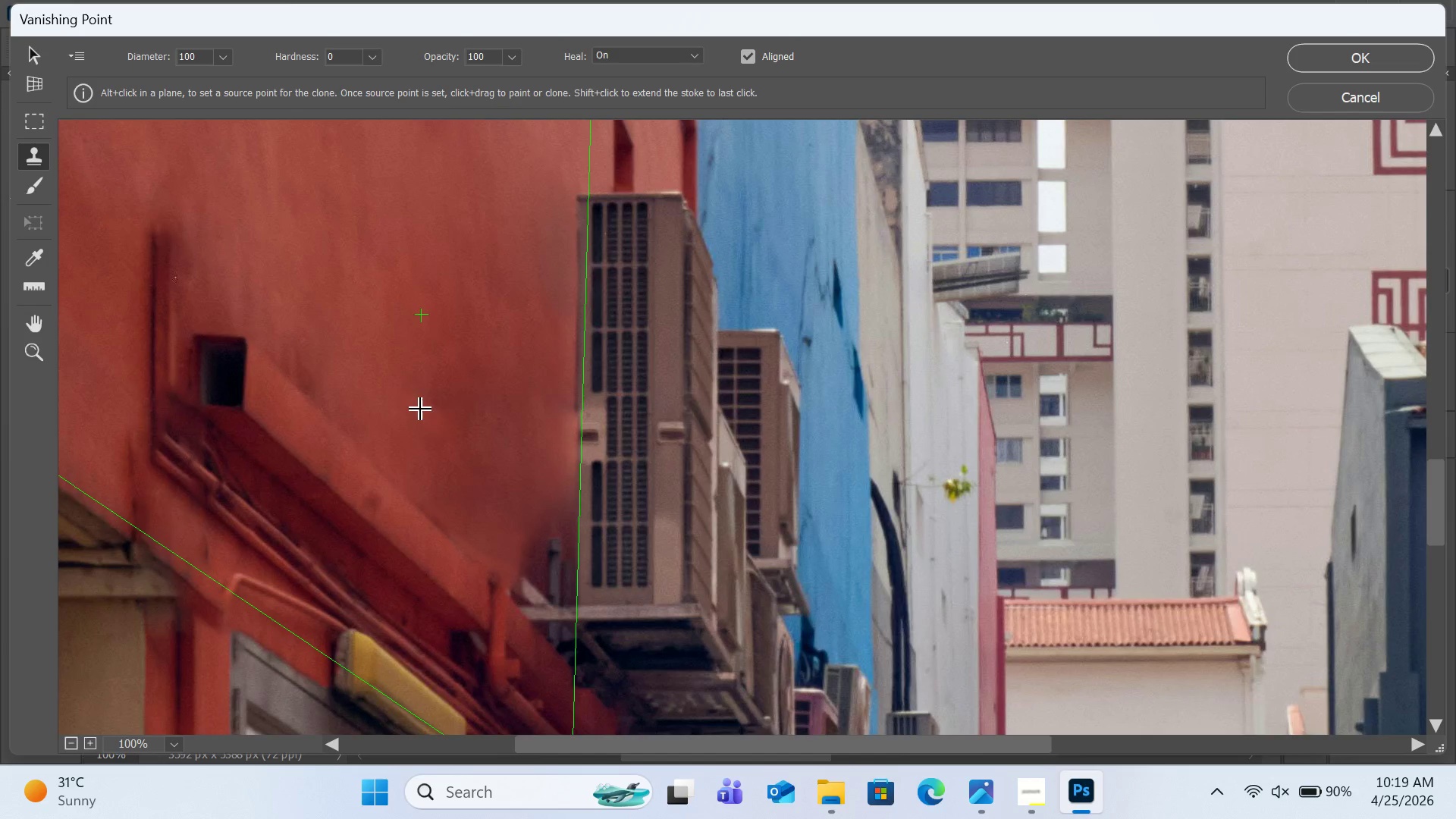 
hold_key(key=AltLeft, duration=0.55)
left_click([480, 347])
 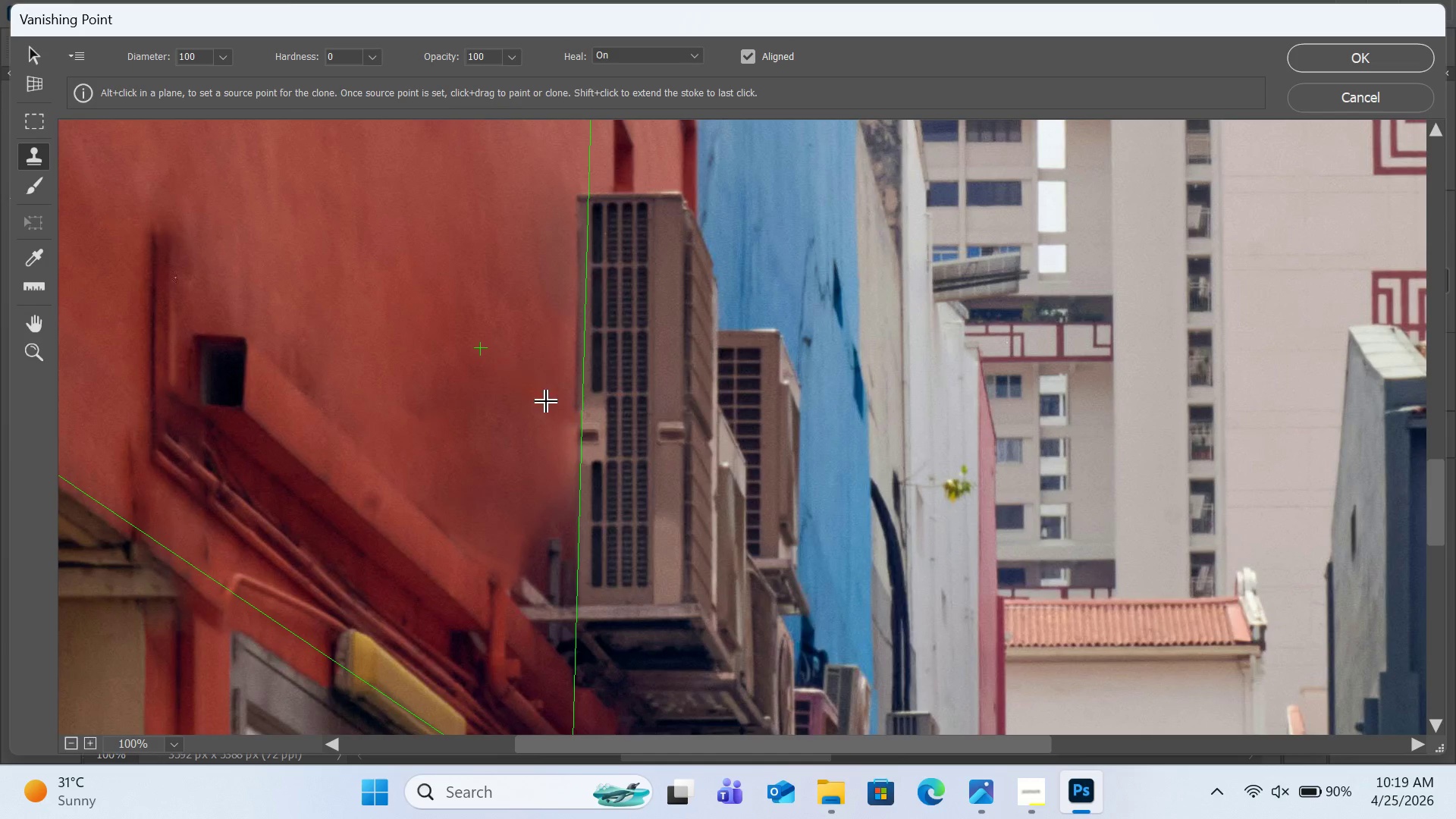 
left_click_drag(start_coordinate=[545, 397], to_coordinate=[536, 486])
 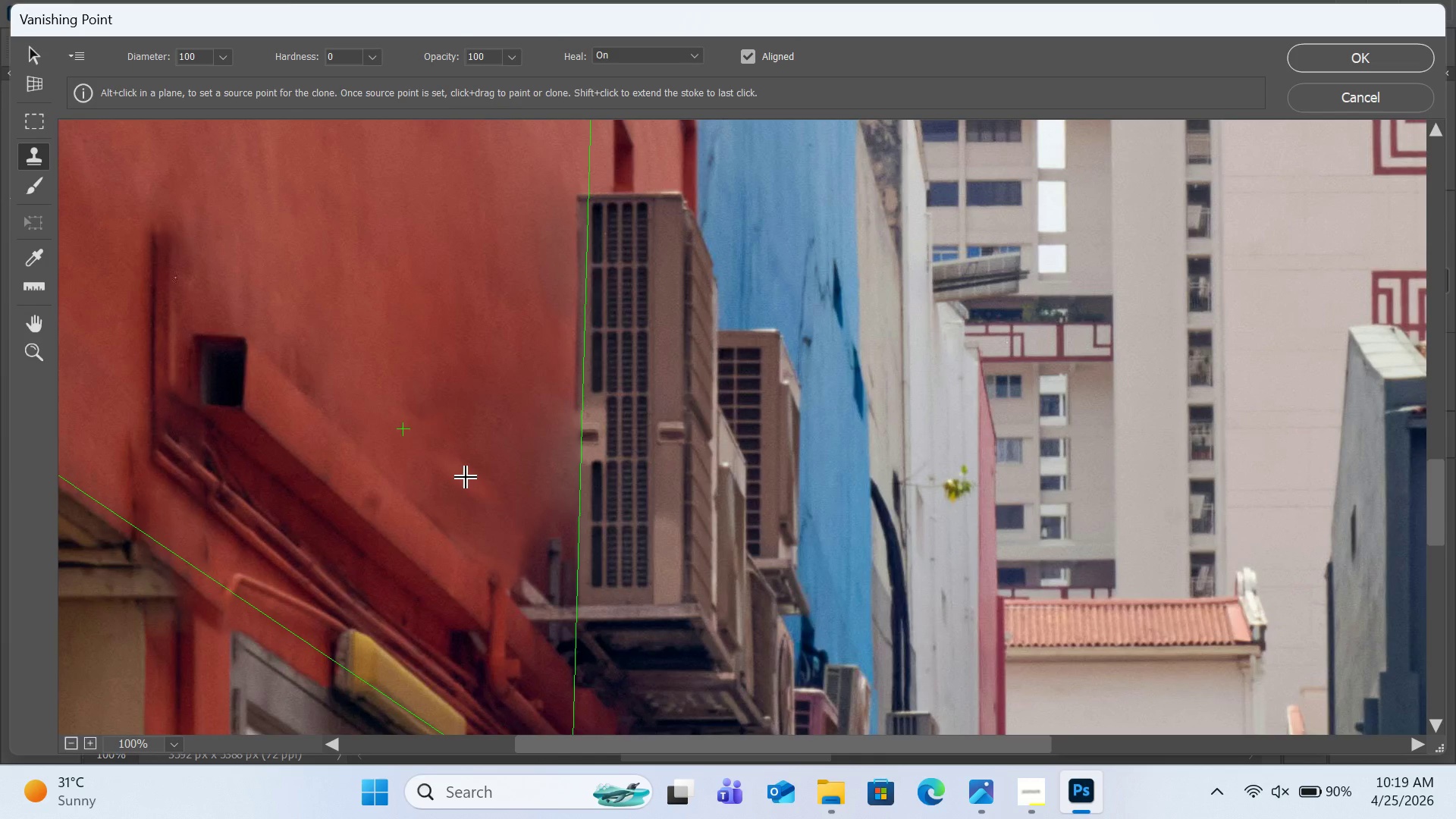 
hold_key(key=ControlLeft, duration=1.41)
 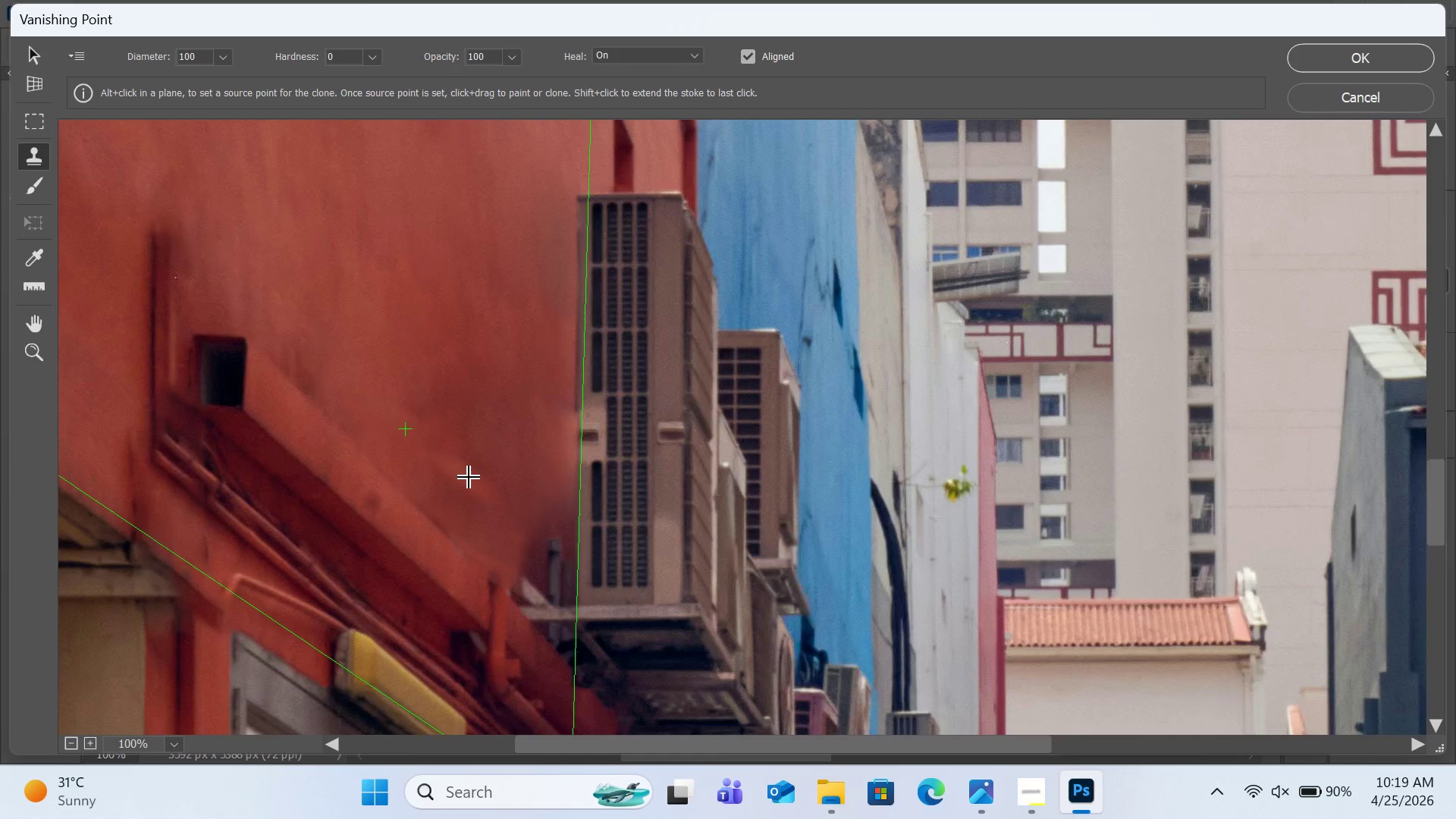 
key(Z)
 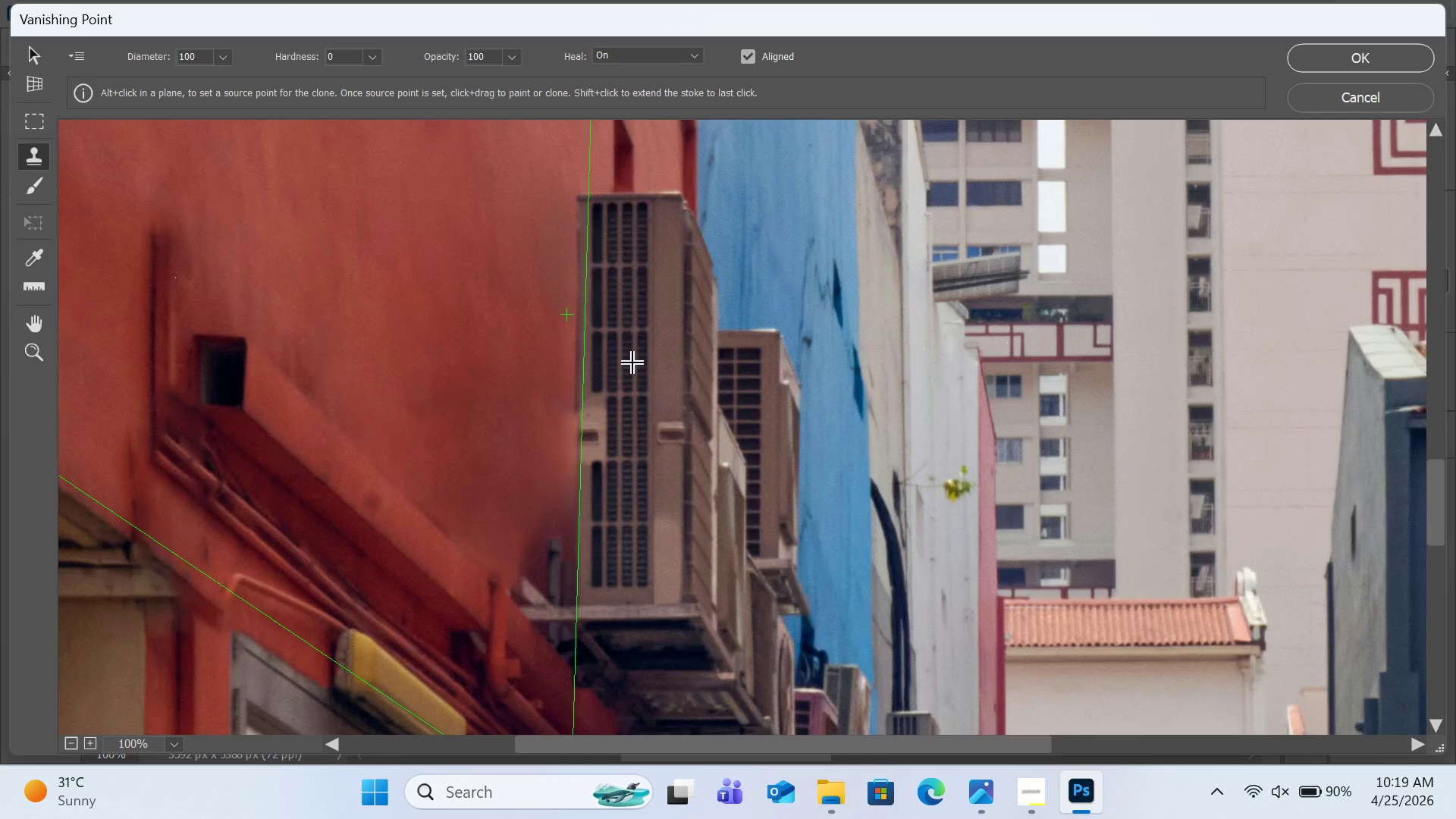 
mouse_move([49, 97])
 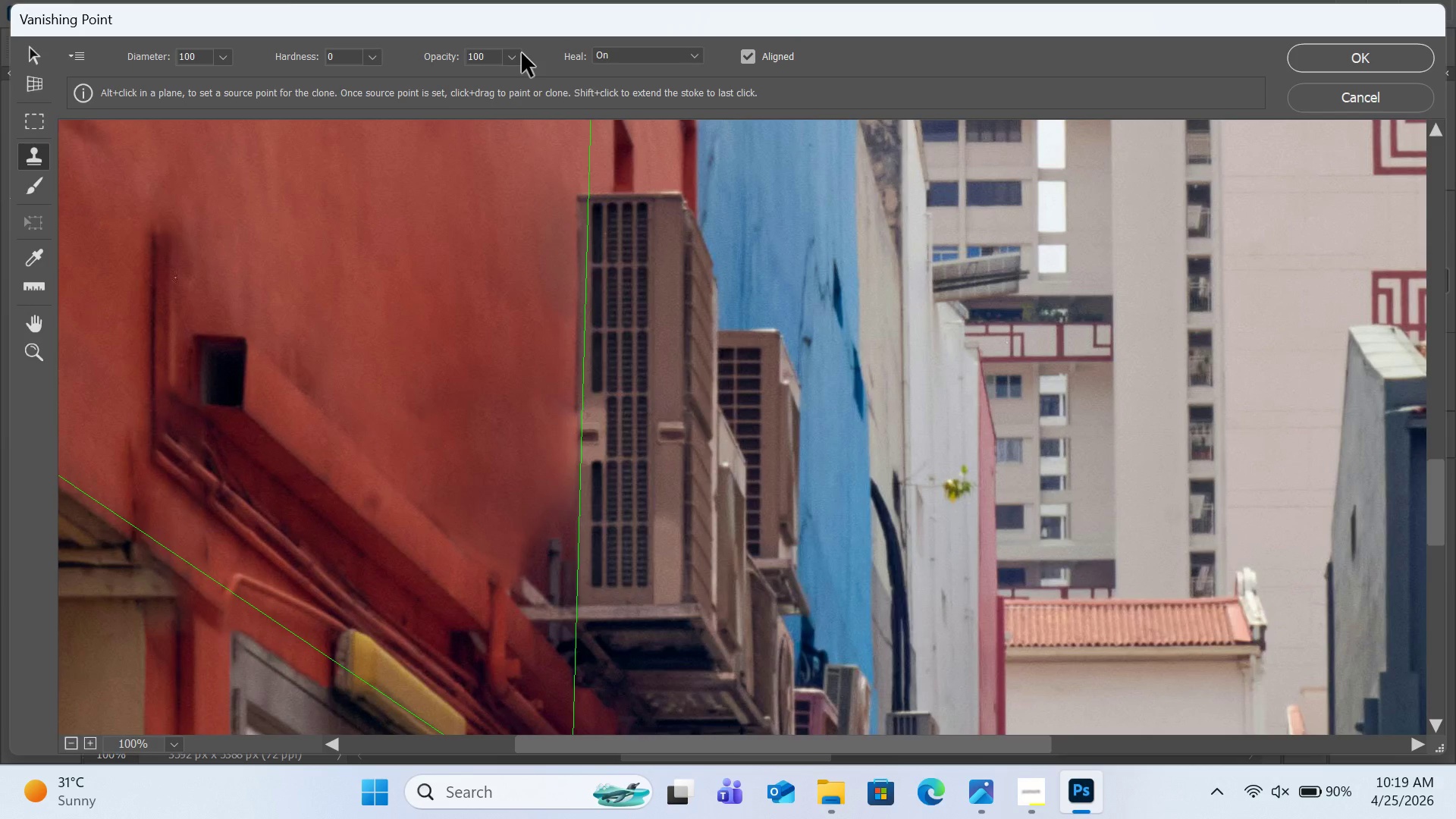 
left_click([522, 55])
 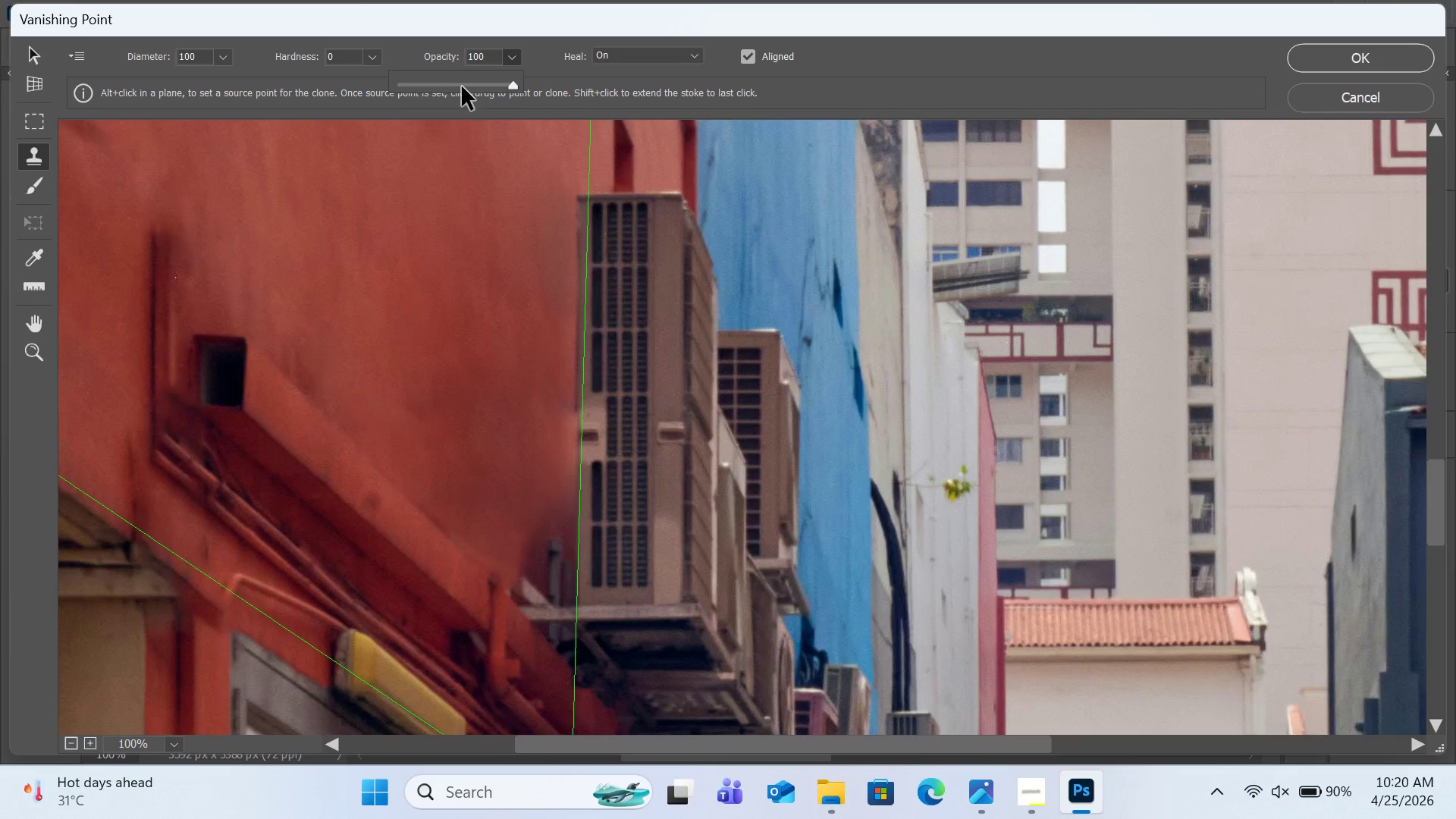 
left_click([454, 86])
 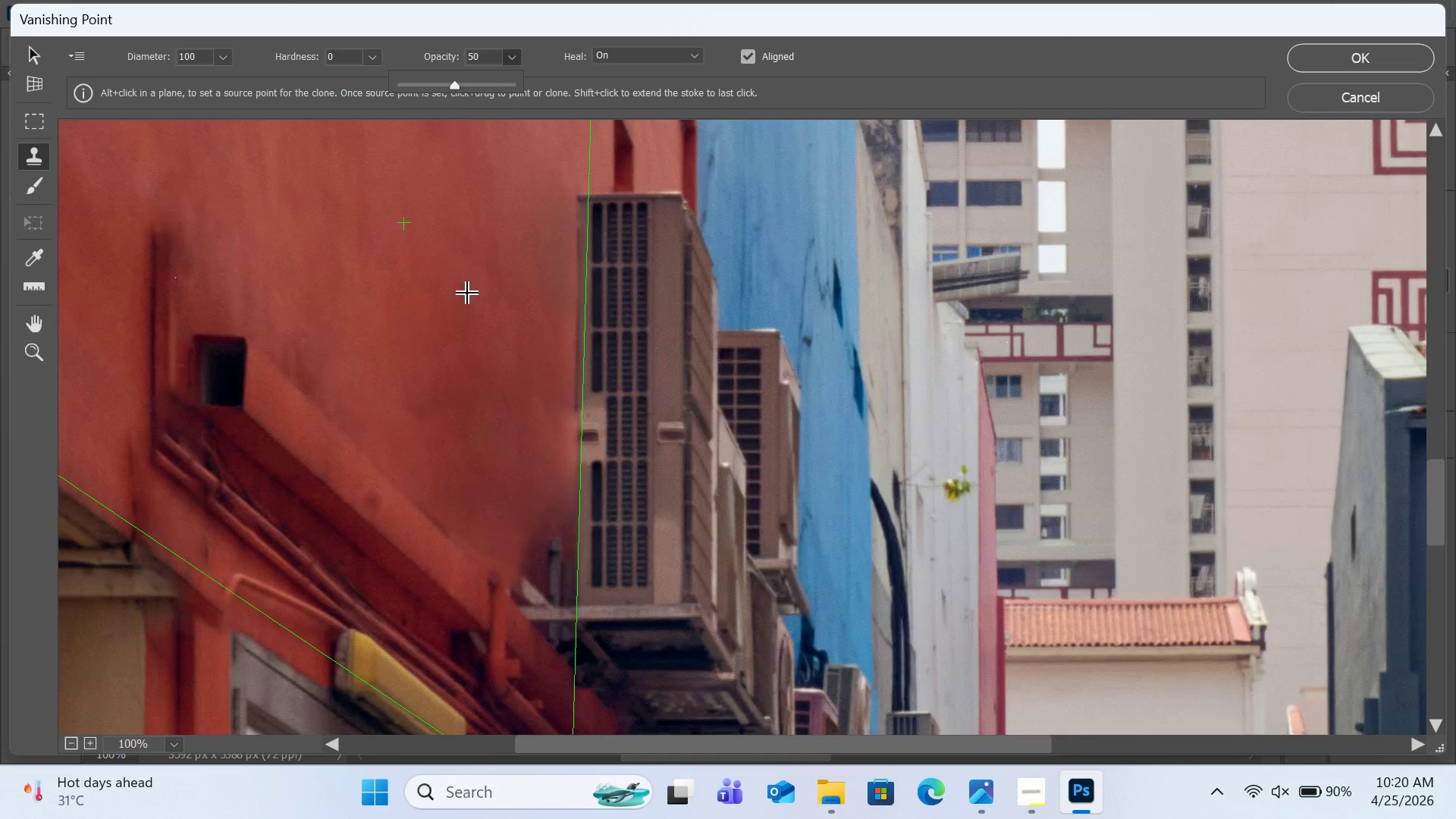 
hold_key(key=AltLeft, duration=0.47)
left_click([498, 372])
 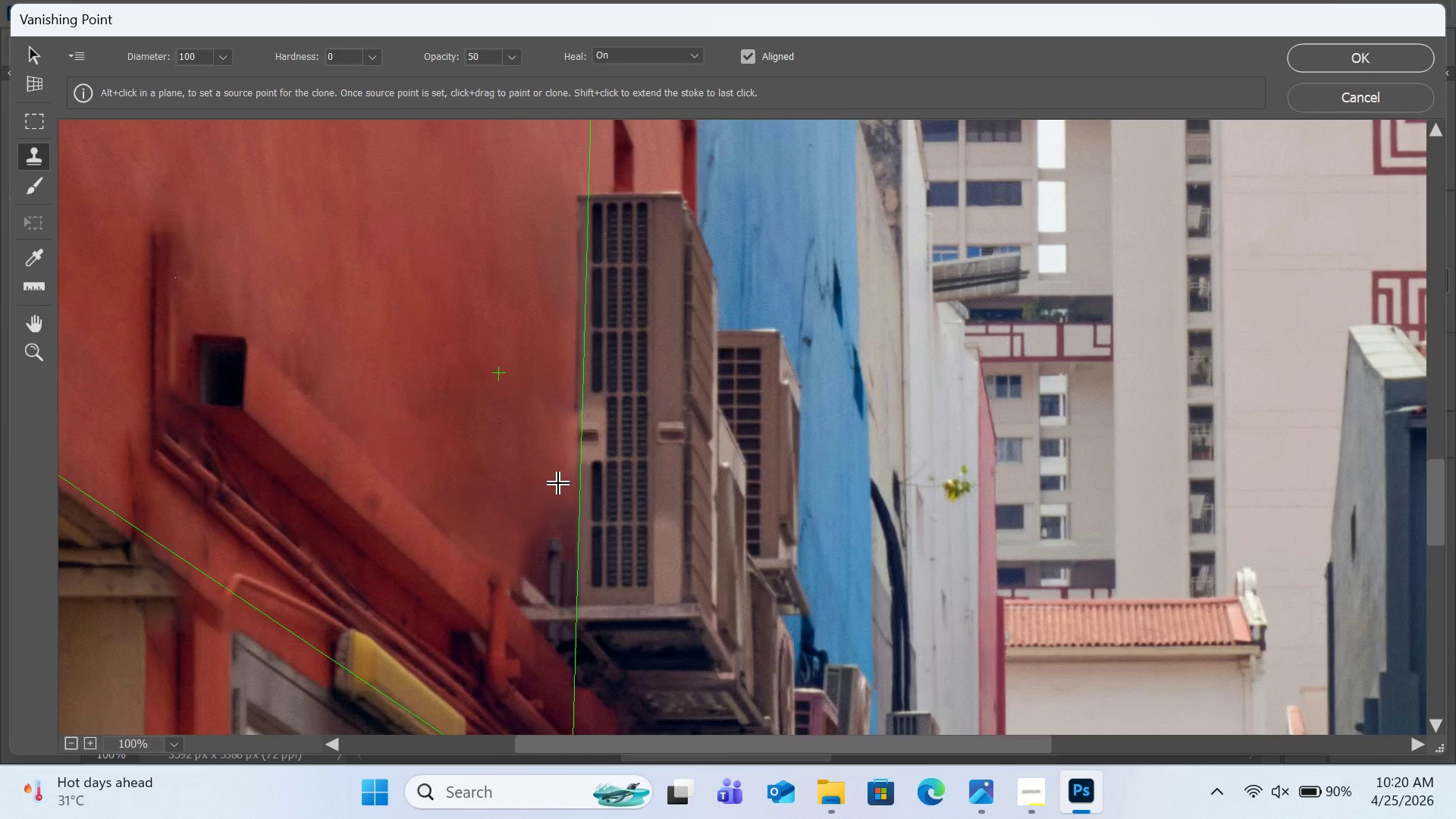 
left_click_drag(start_coordinate=[567, 466], to_coordinate=[573, 210])
 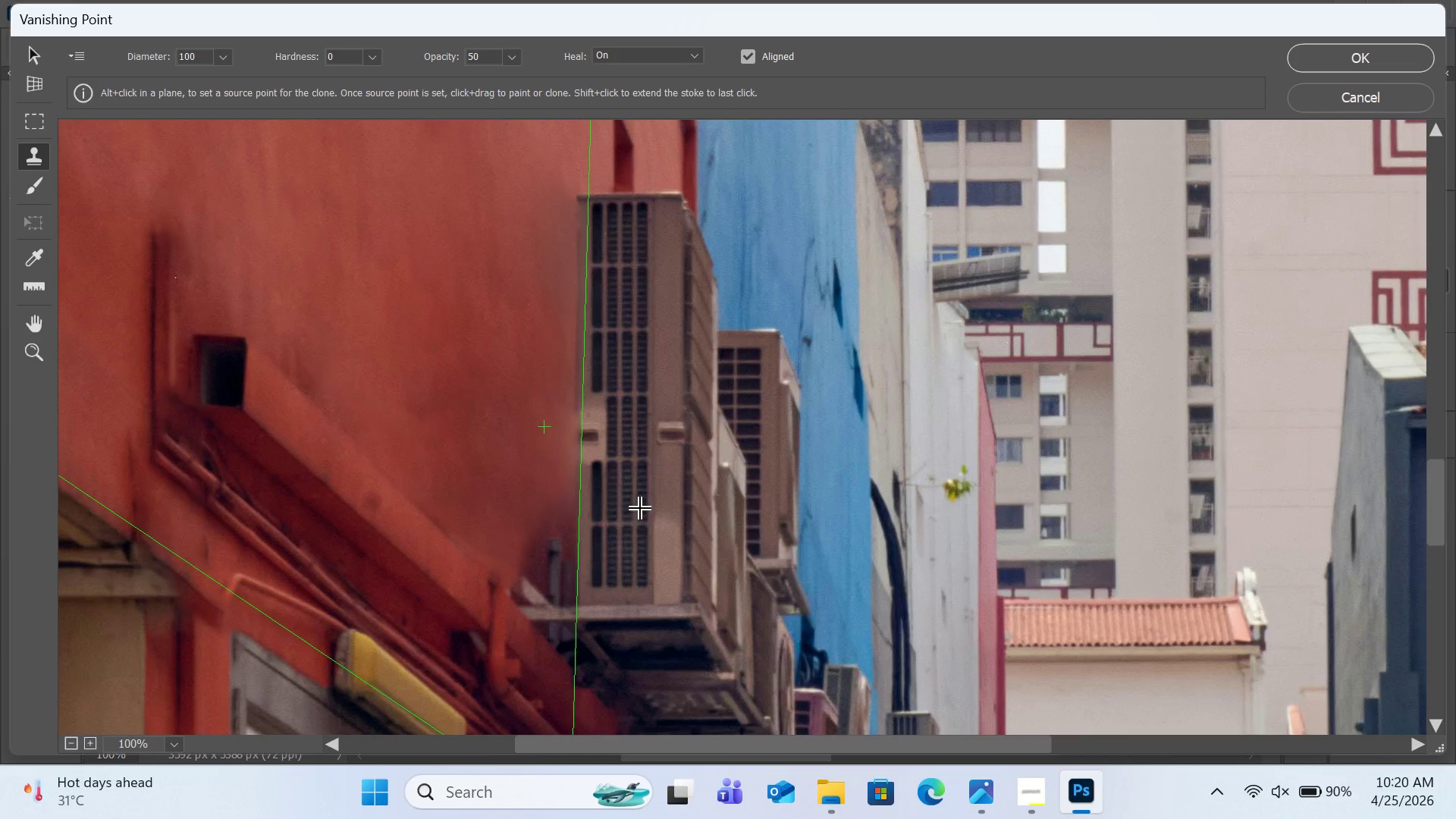 
key(Alt+AltLeft)
 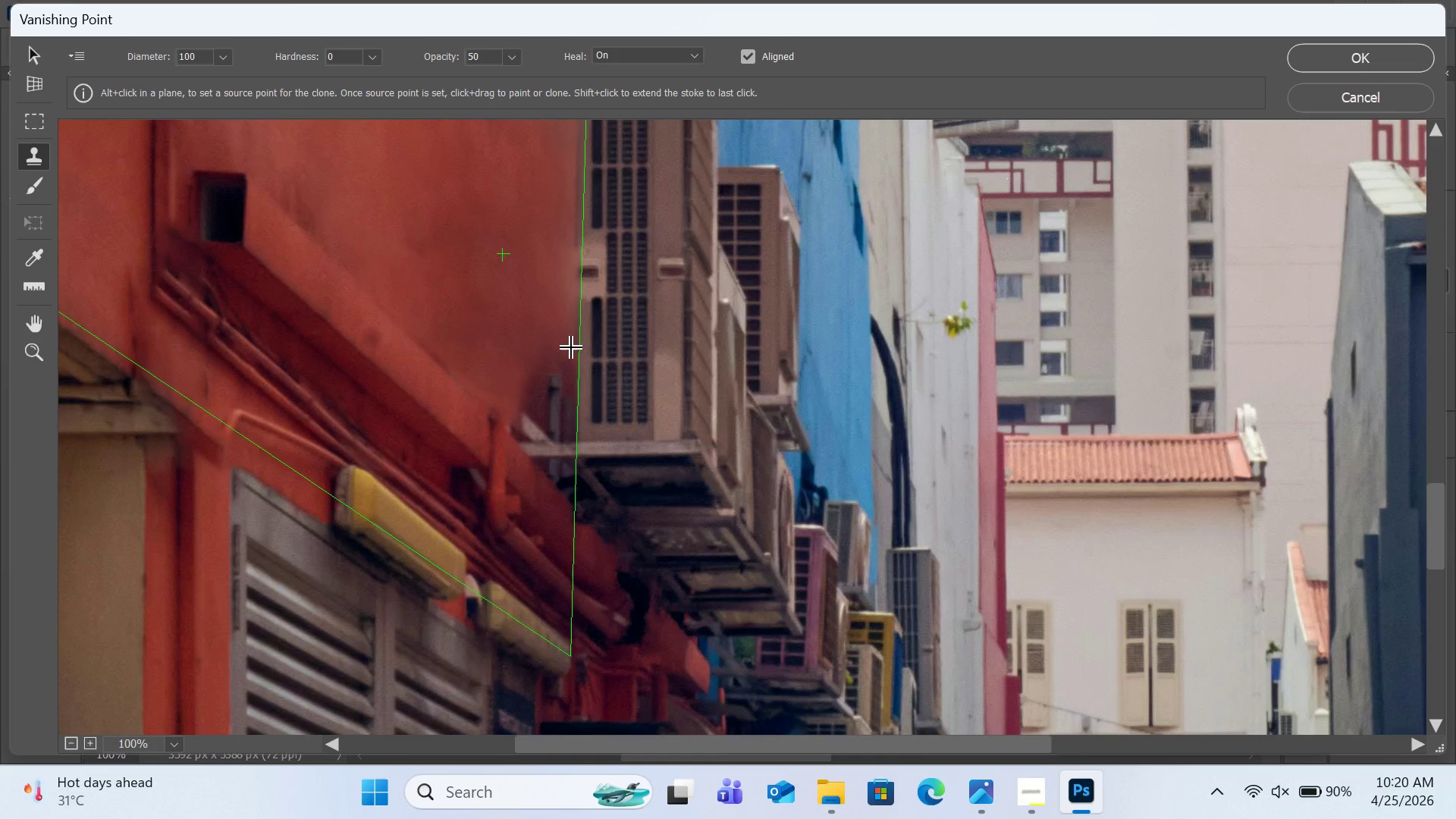 
scroll: coordinate [710, 474], scroll_direction: down, amount: 3.0
 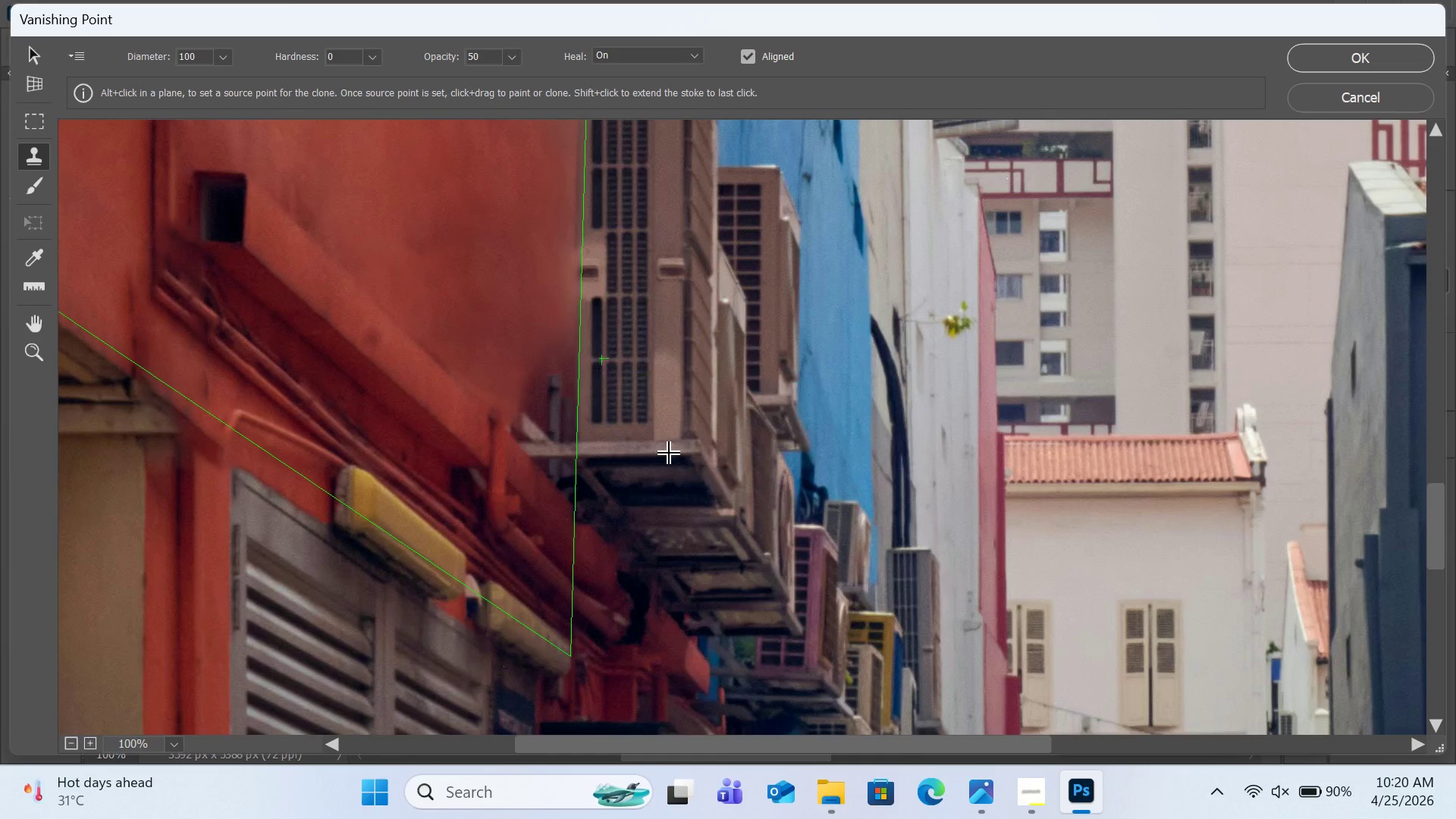 
scroll: coordinate [572, 348], scroll_direction: up, amount: 2.0
 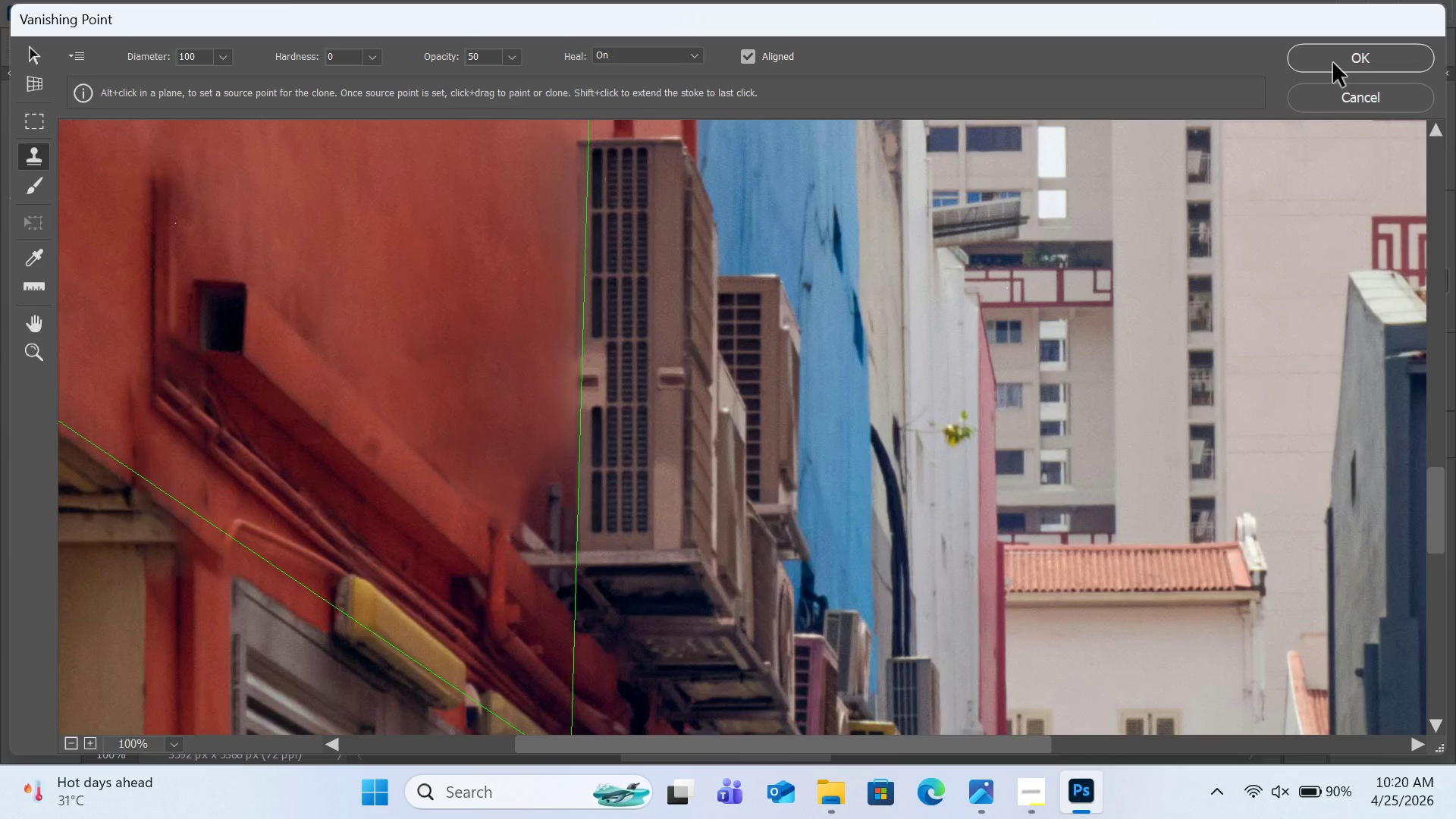 
left_click([1333, 63])
 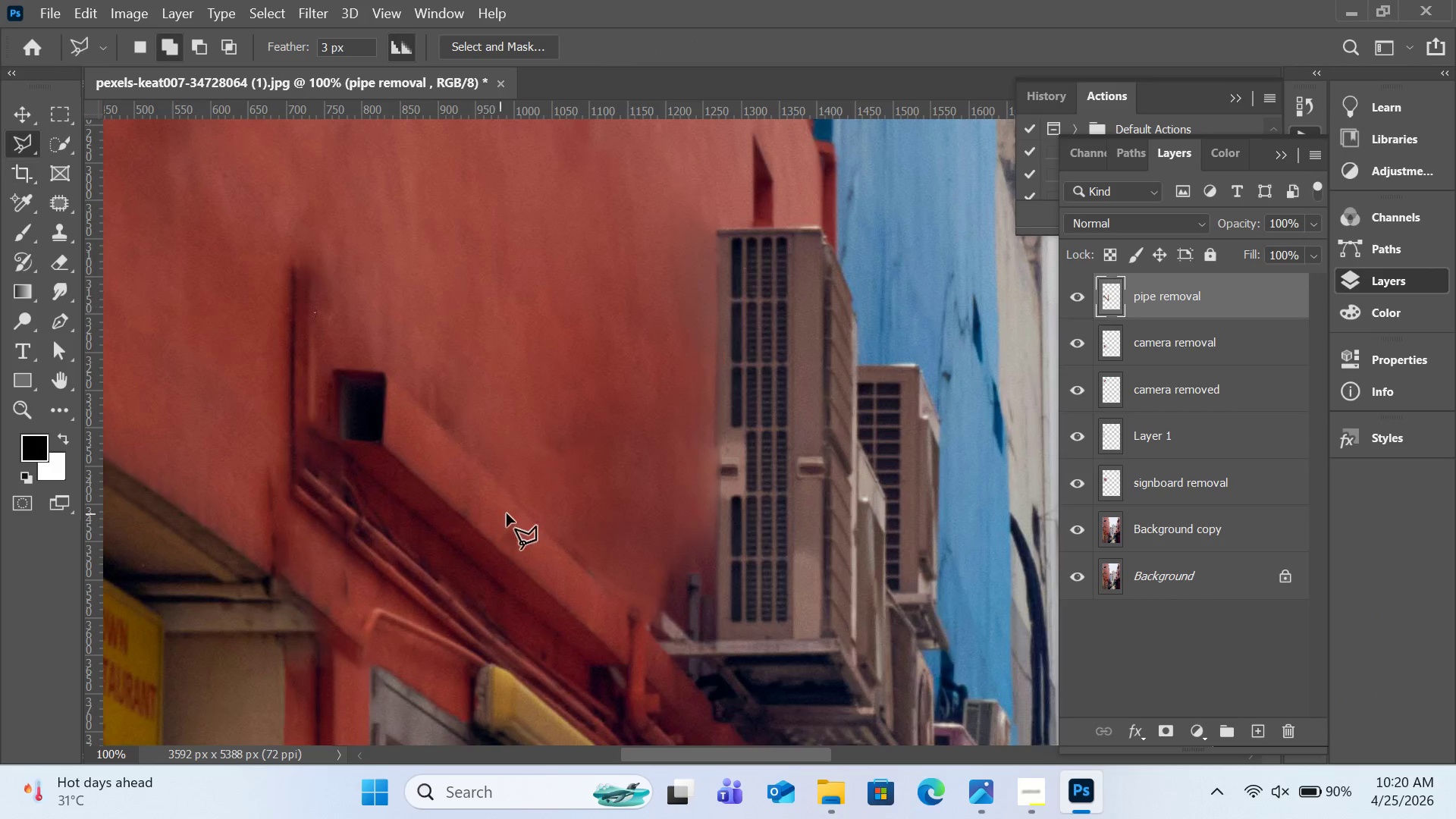 
wait(11.49)
 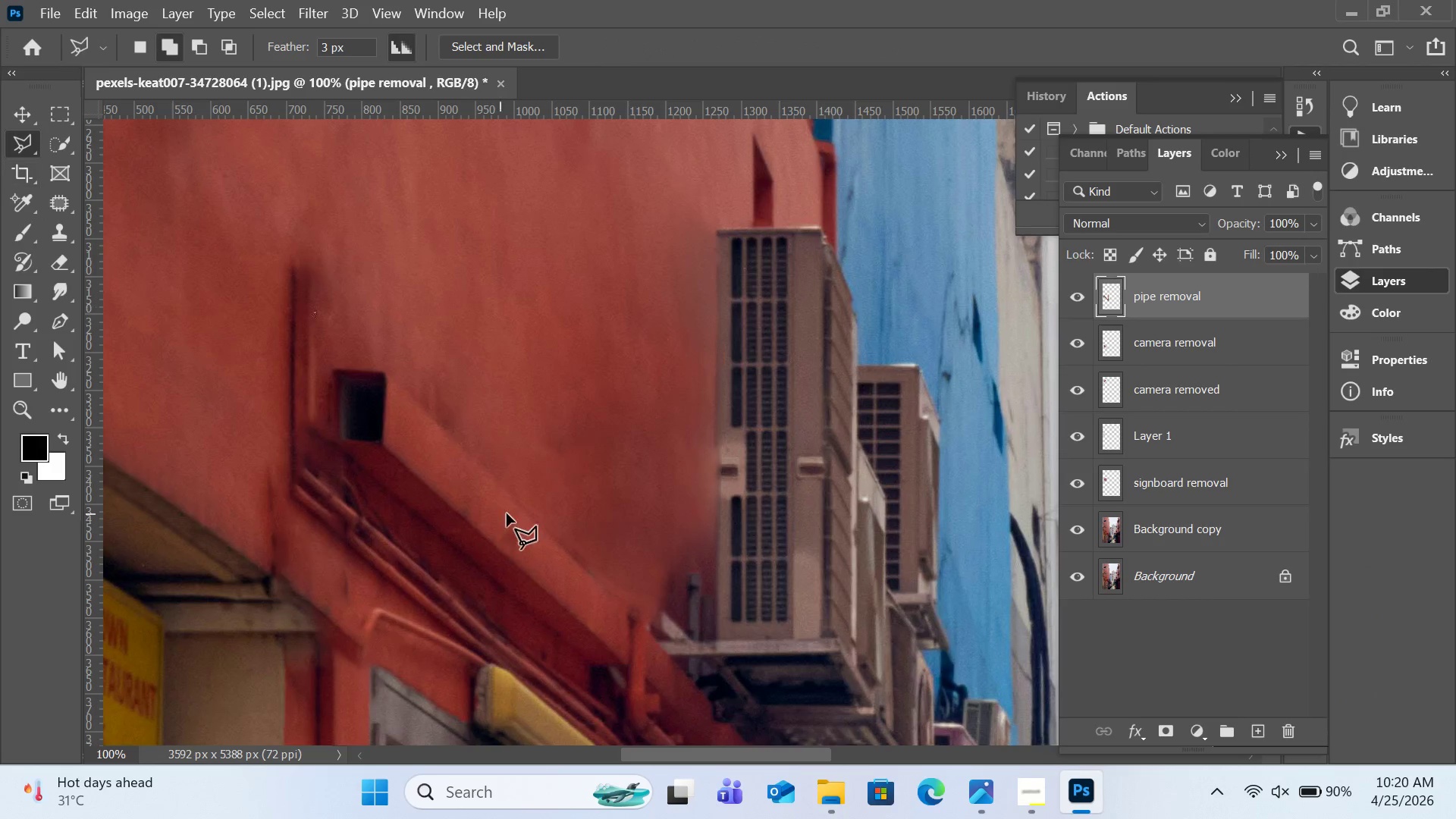 
left_click([388, 375])
 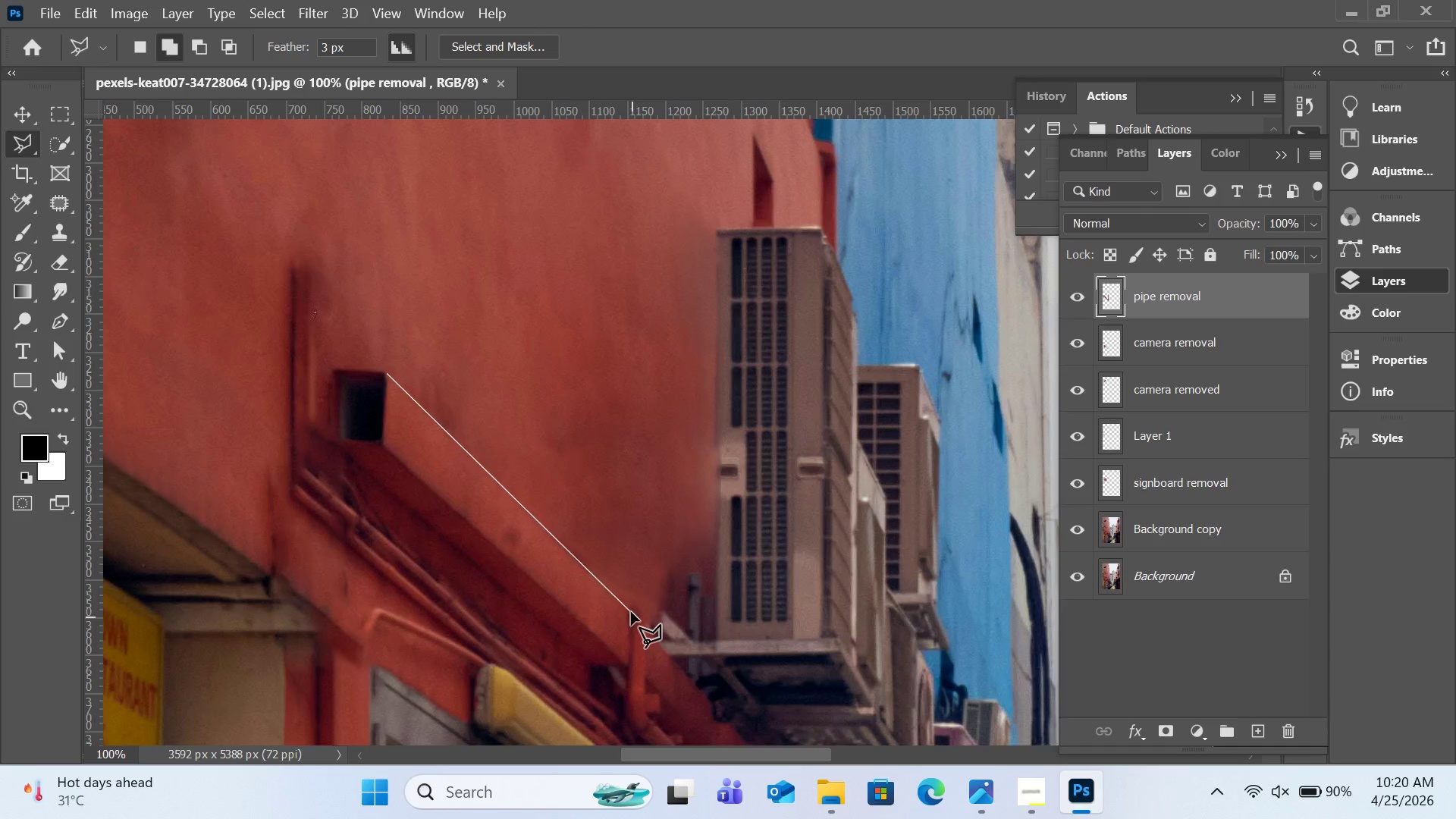 
left_click([631, 612])
 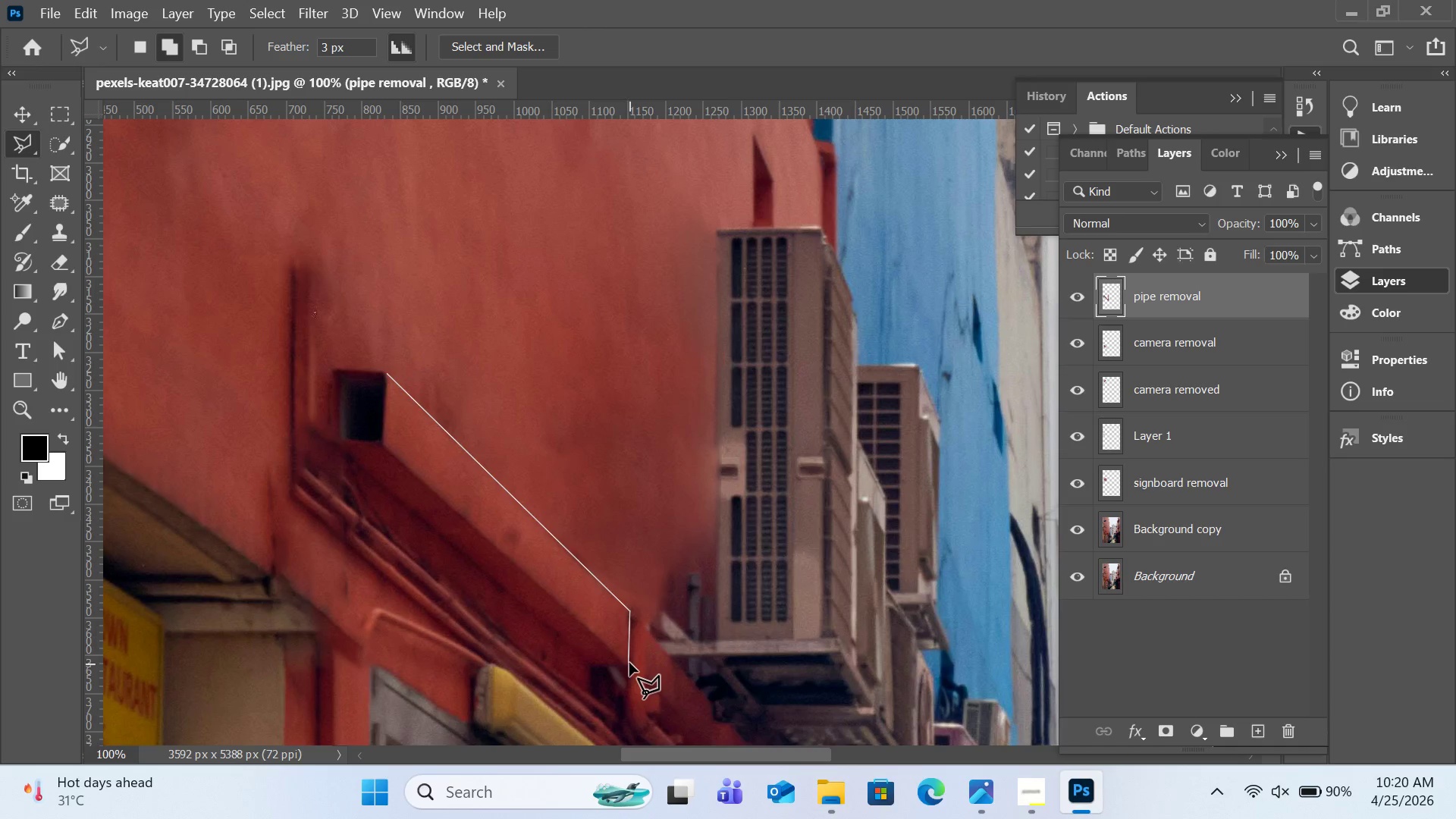 
left_click([629, 663])
 